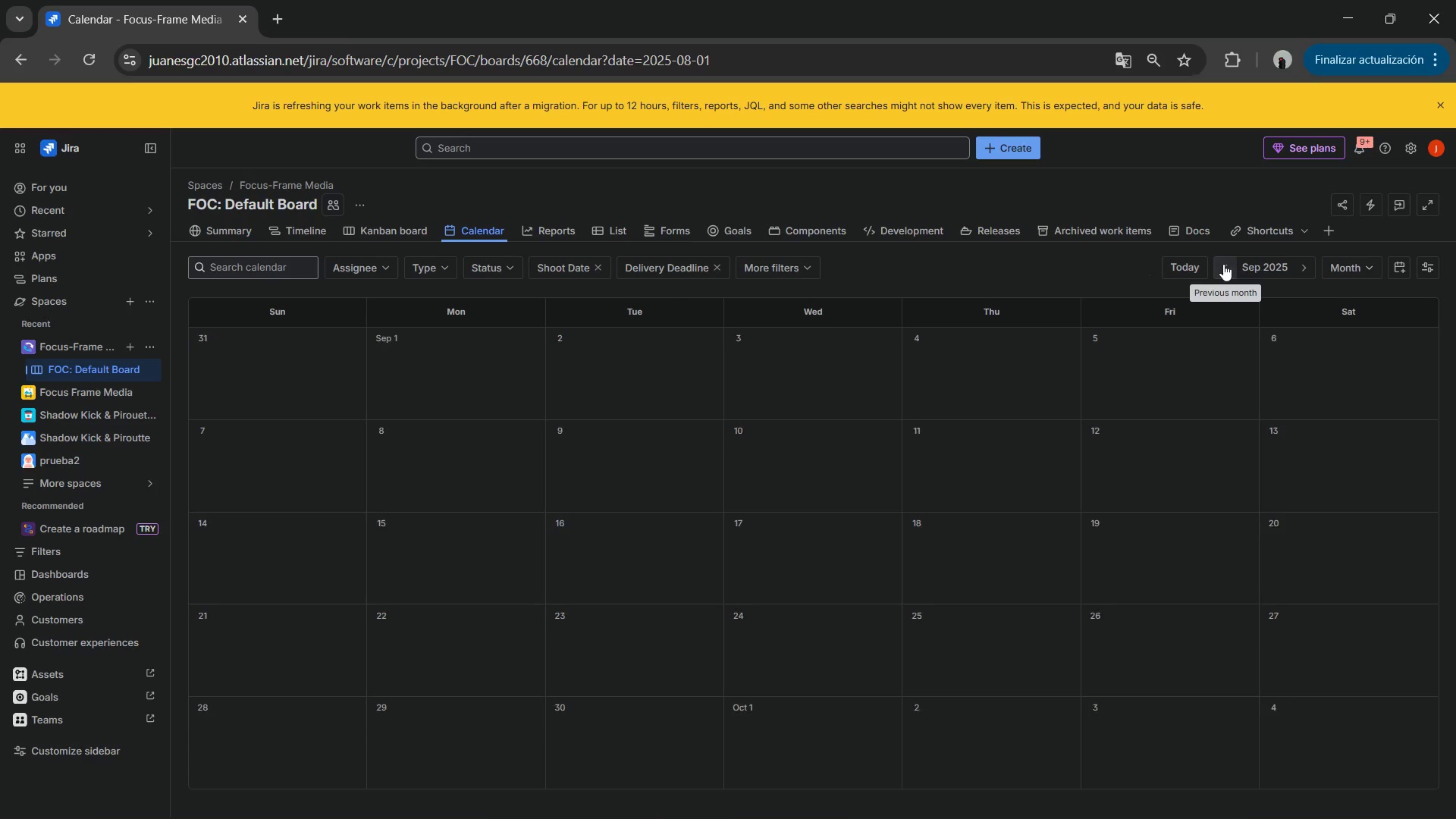 
triple_click([1223, 264])
 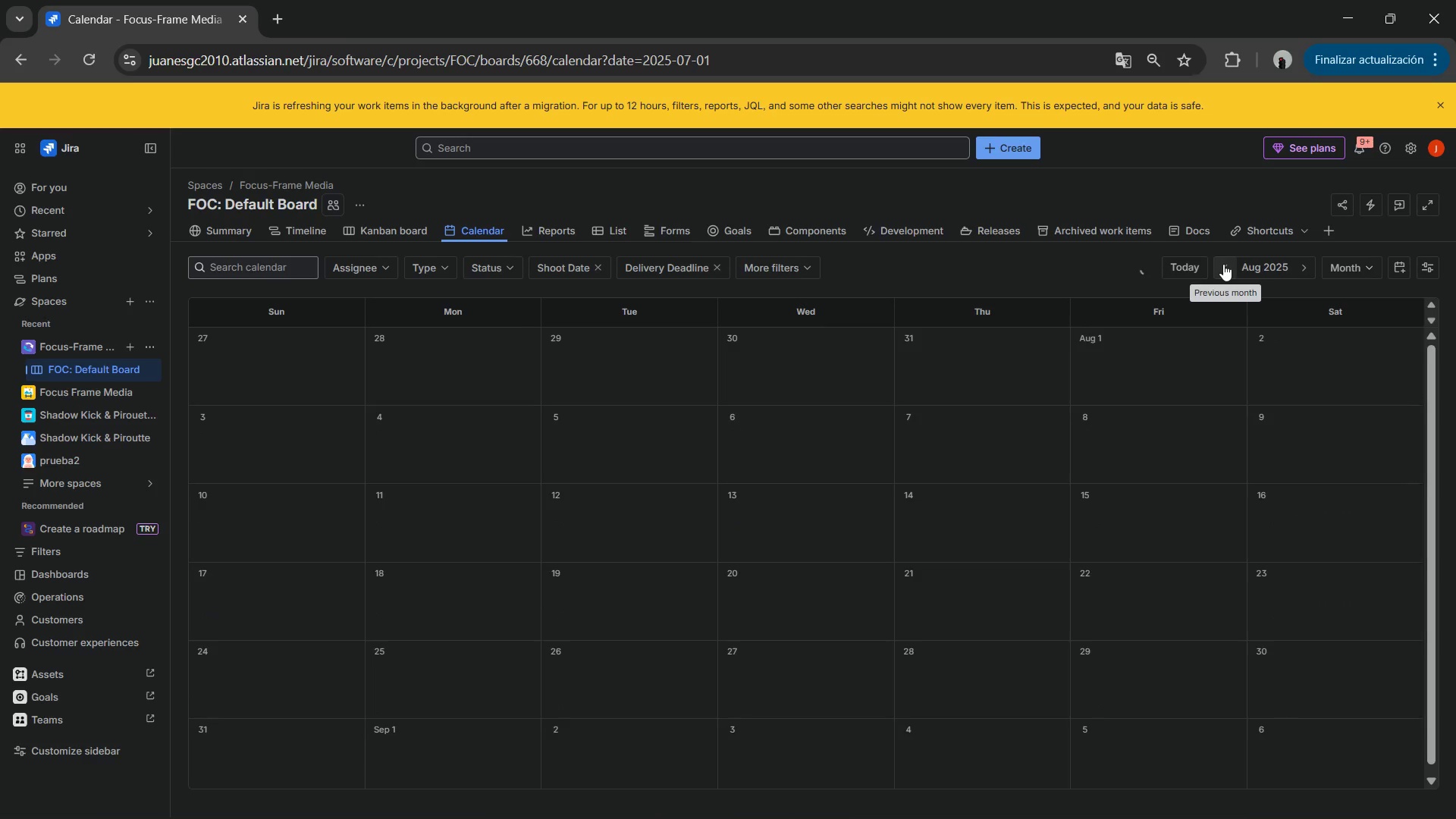 
left_click([1223, 264])
 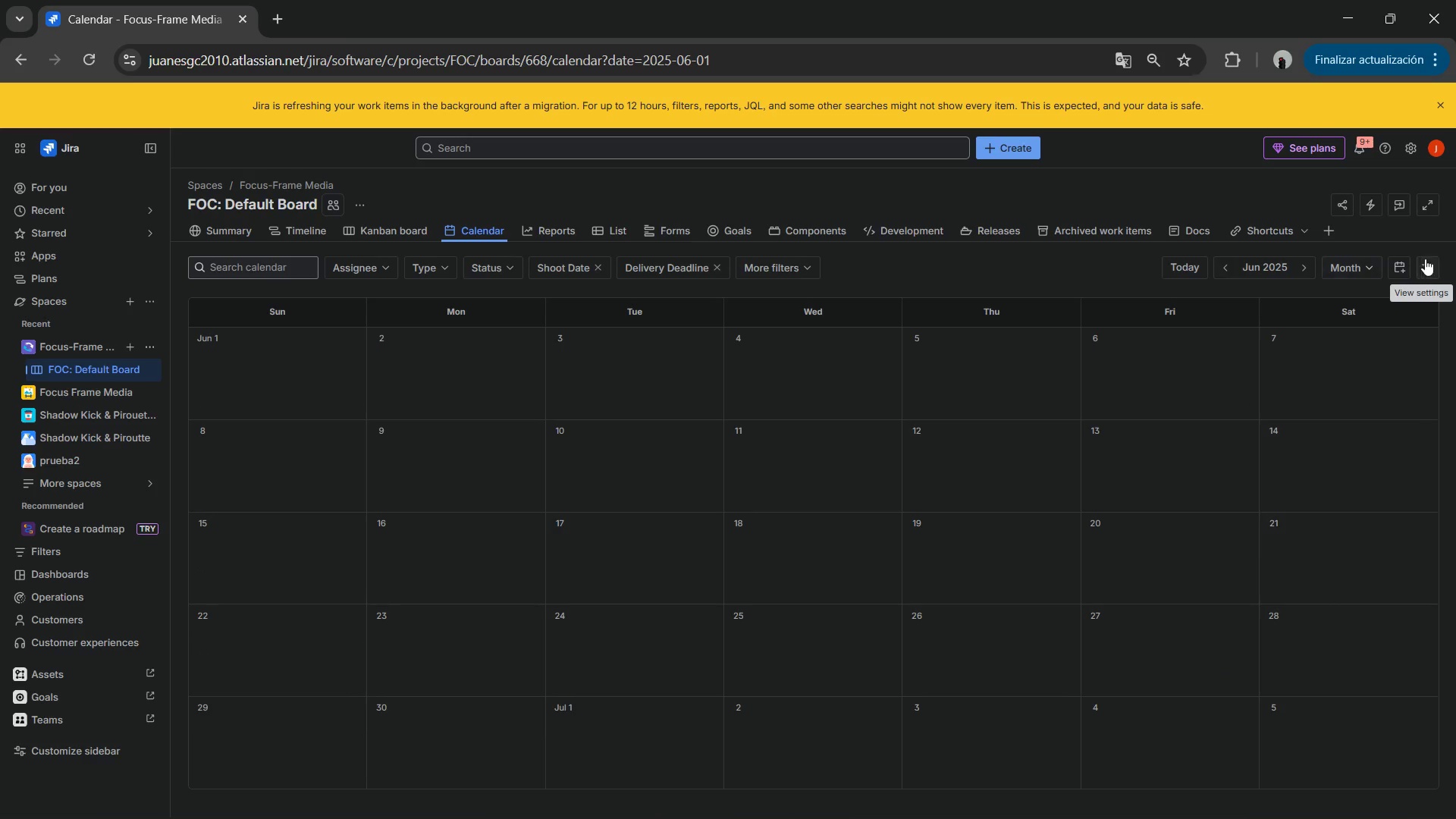 
left_click([1430, 264])
 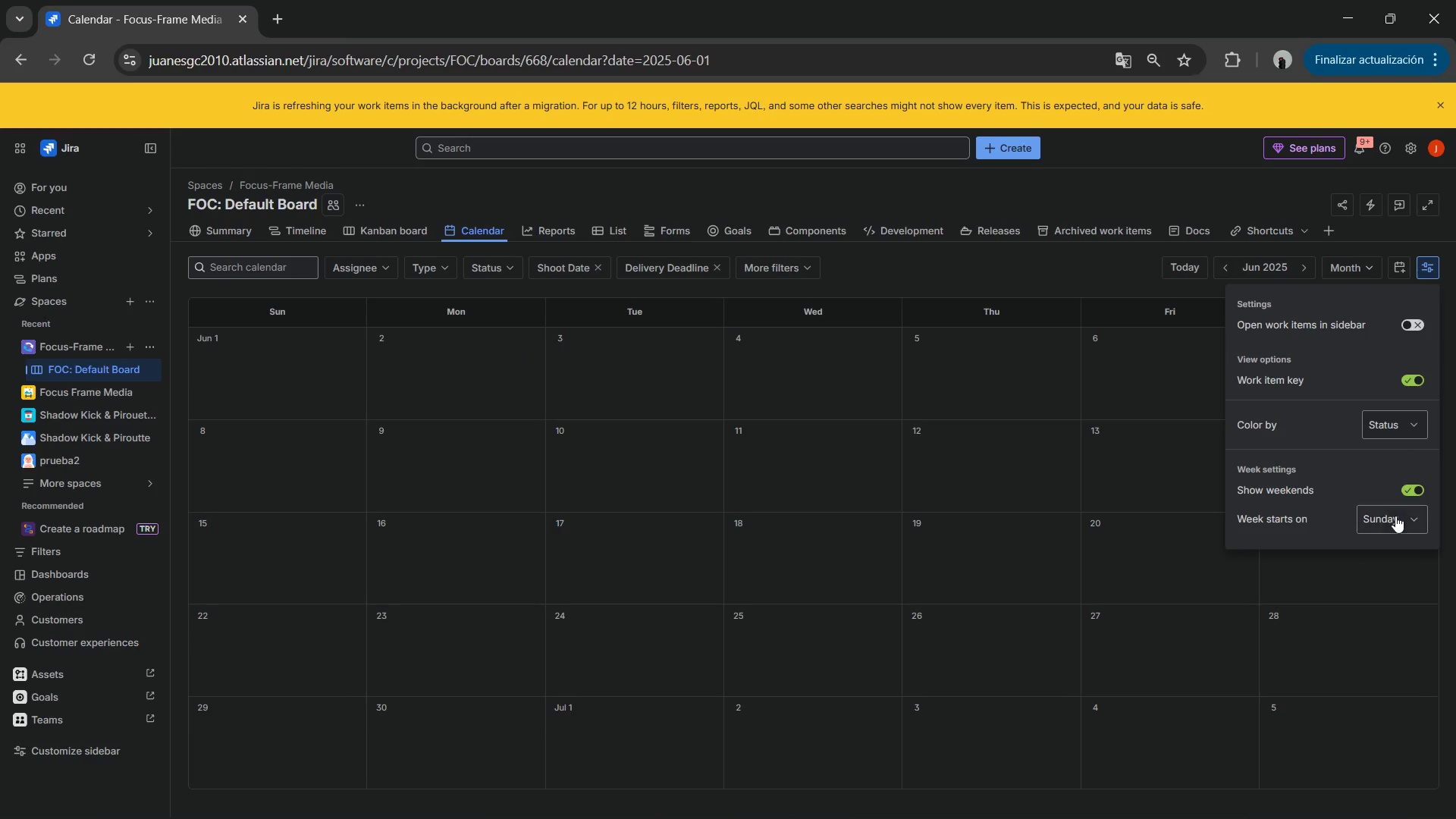 
wait(6.83)
 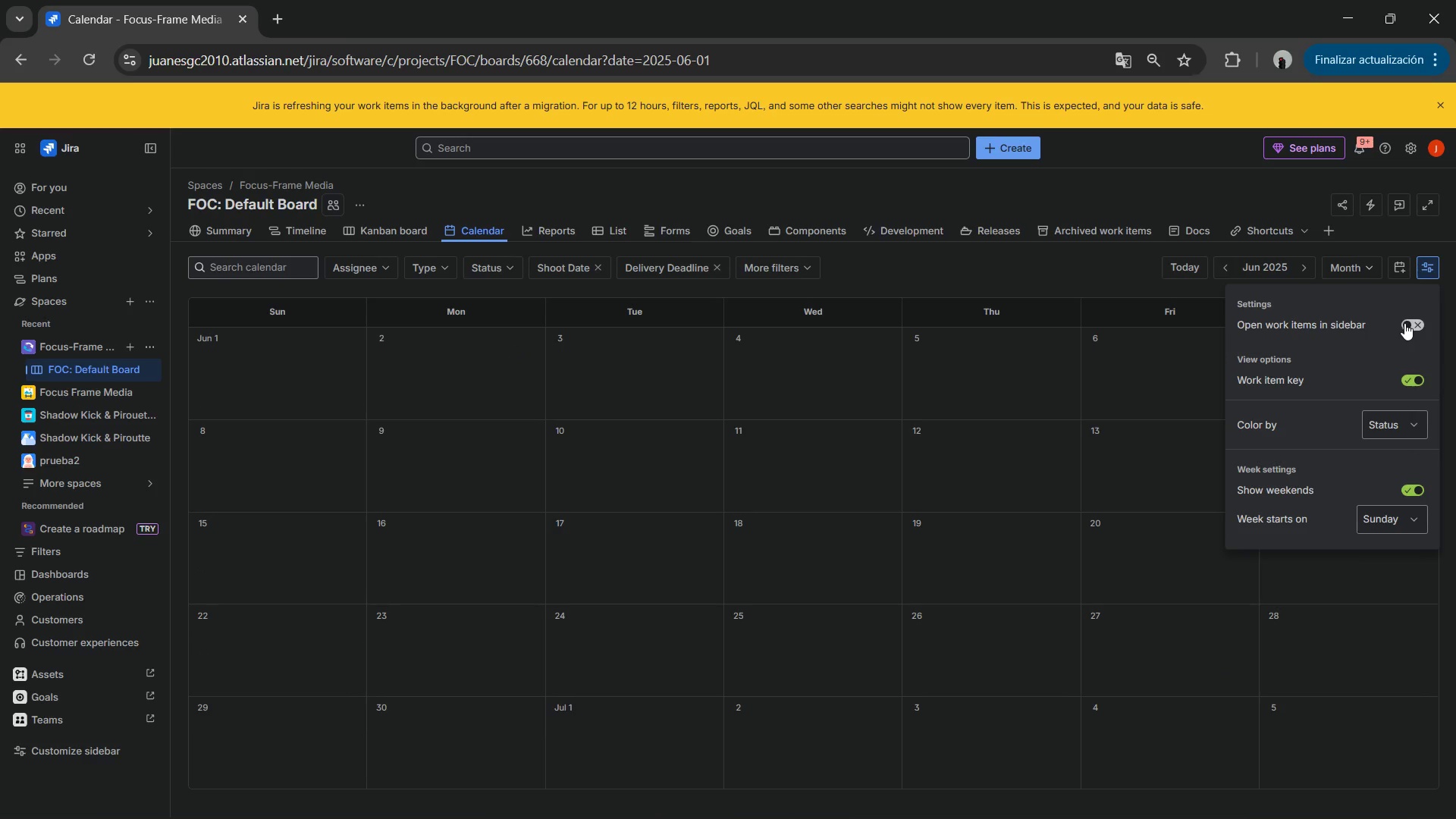 
left_click([1367, 247])
 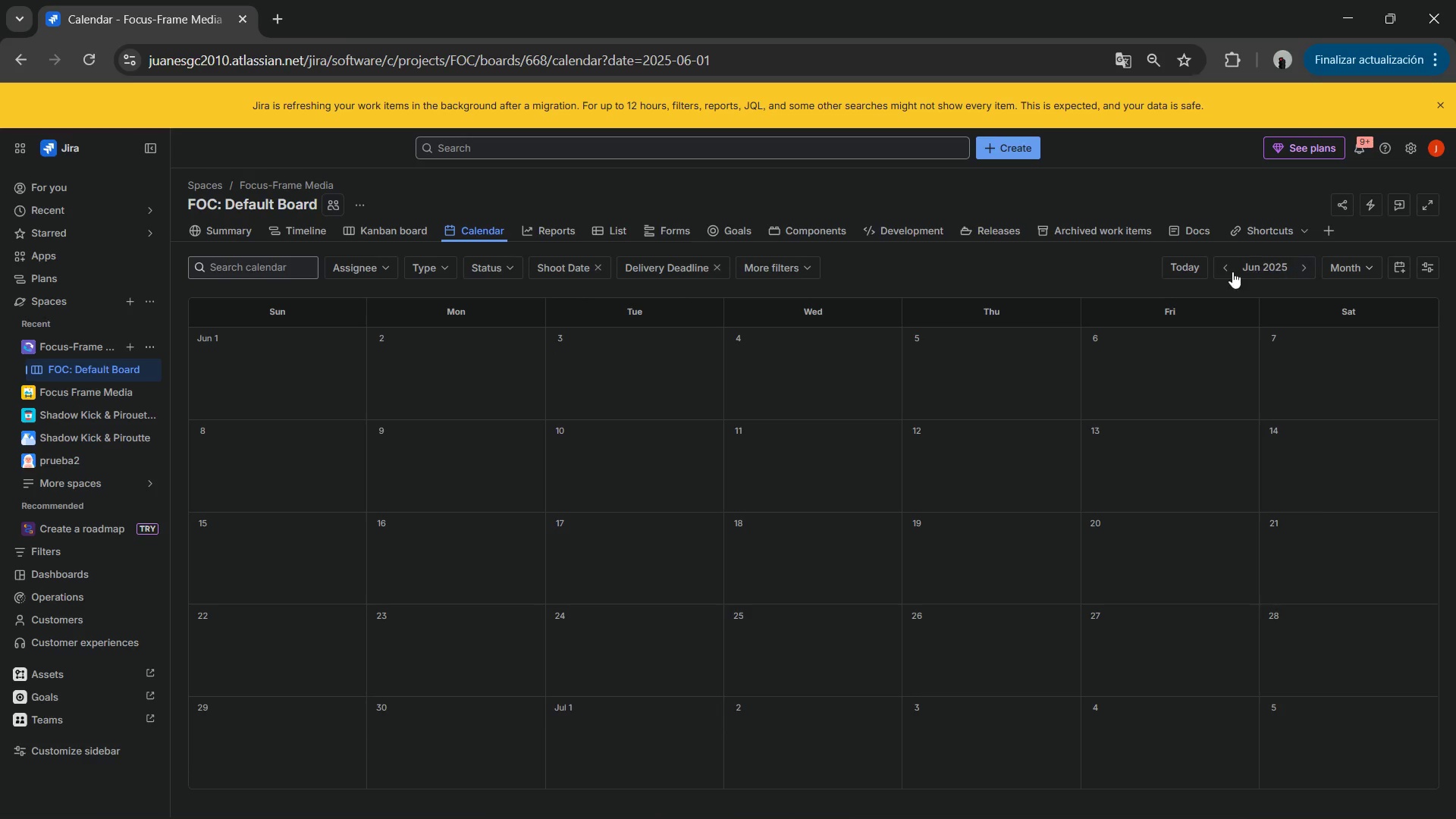 
double_click([1219, 270])
 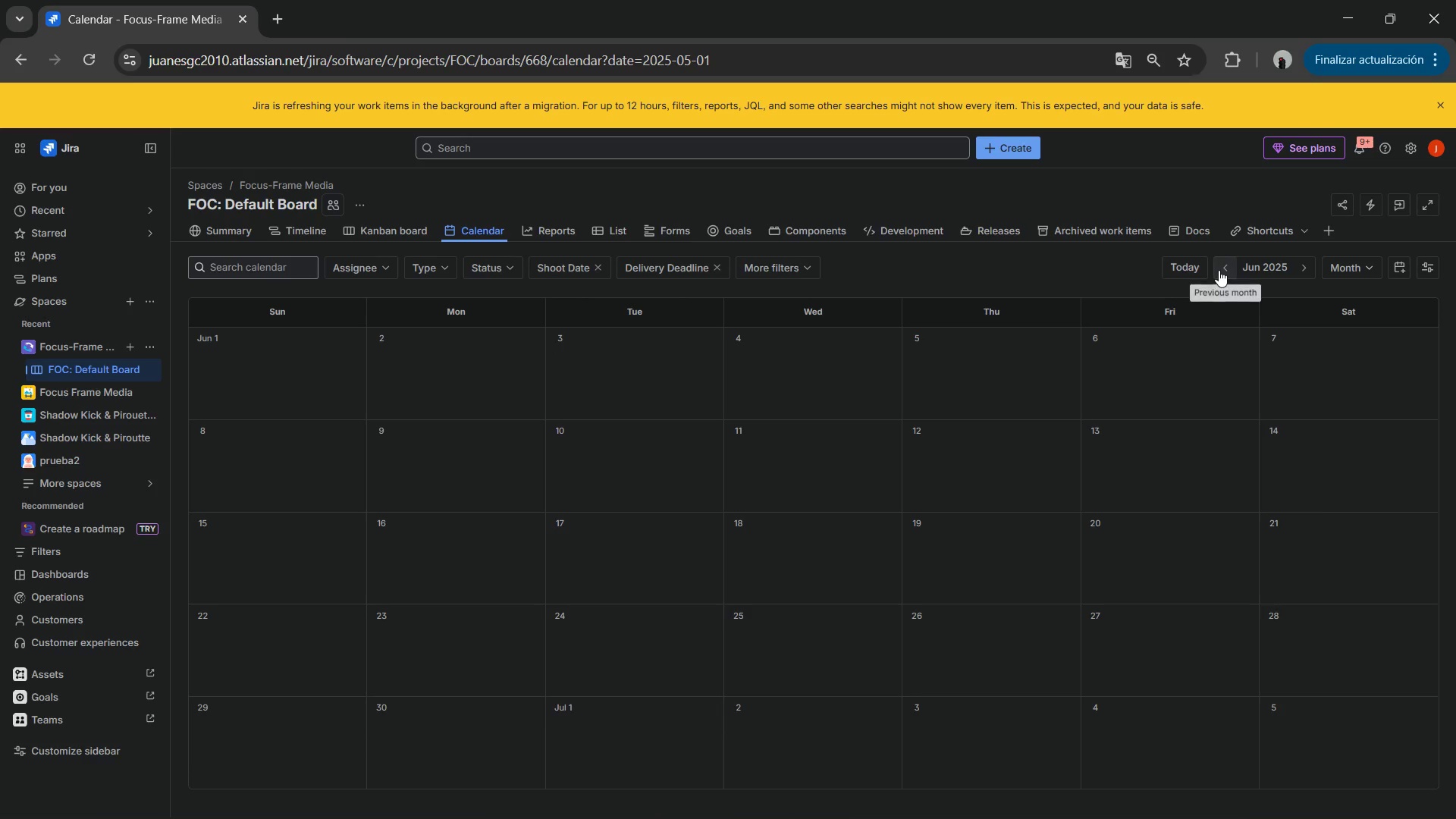 
triple_click([1219, 270])
 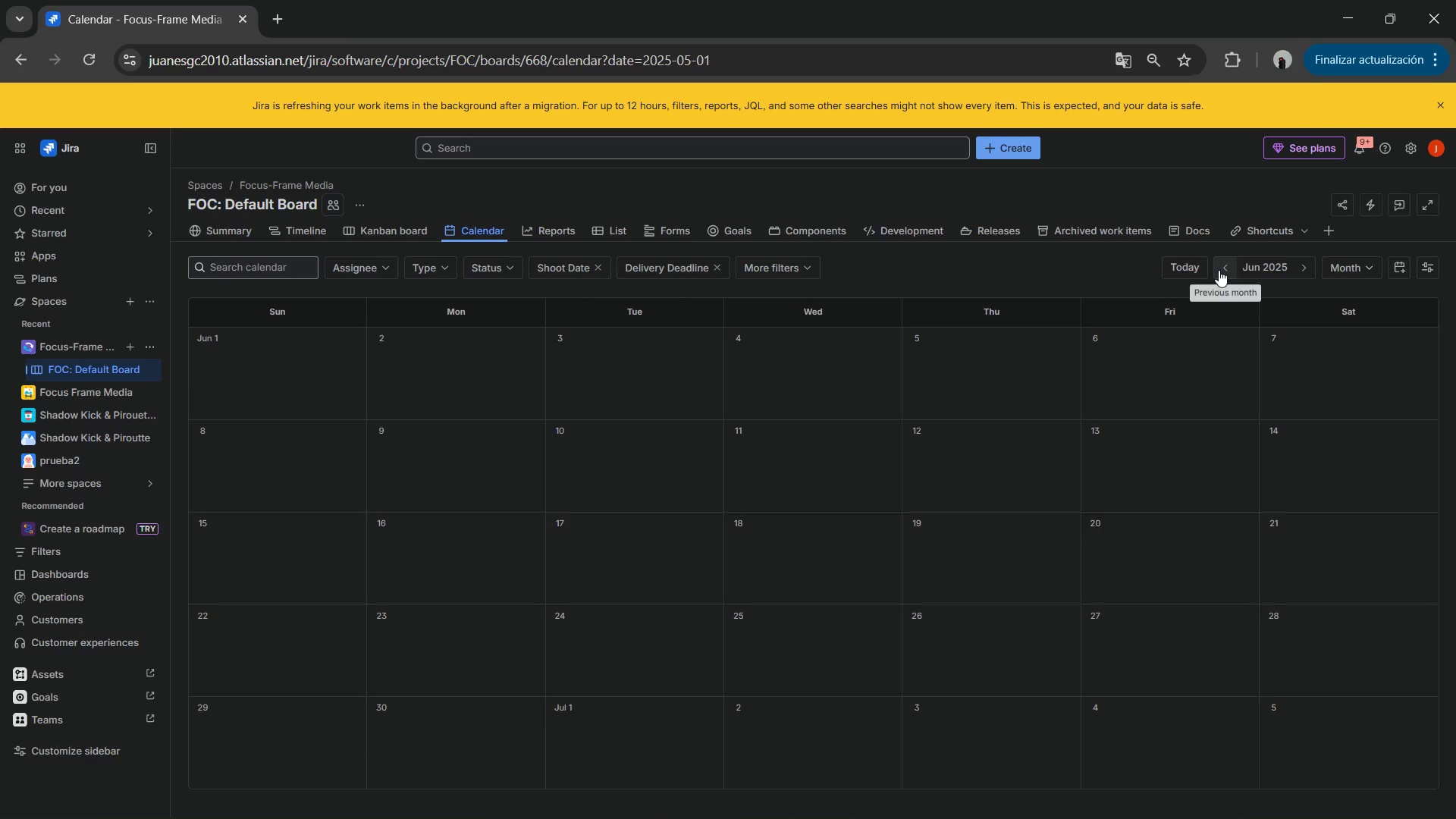 
triple_click([1219, 270])
 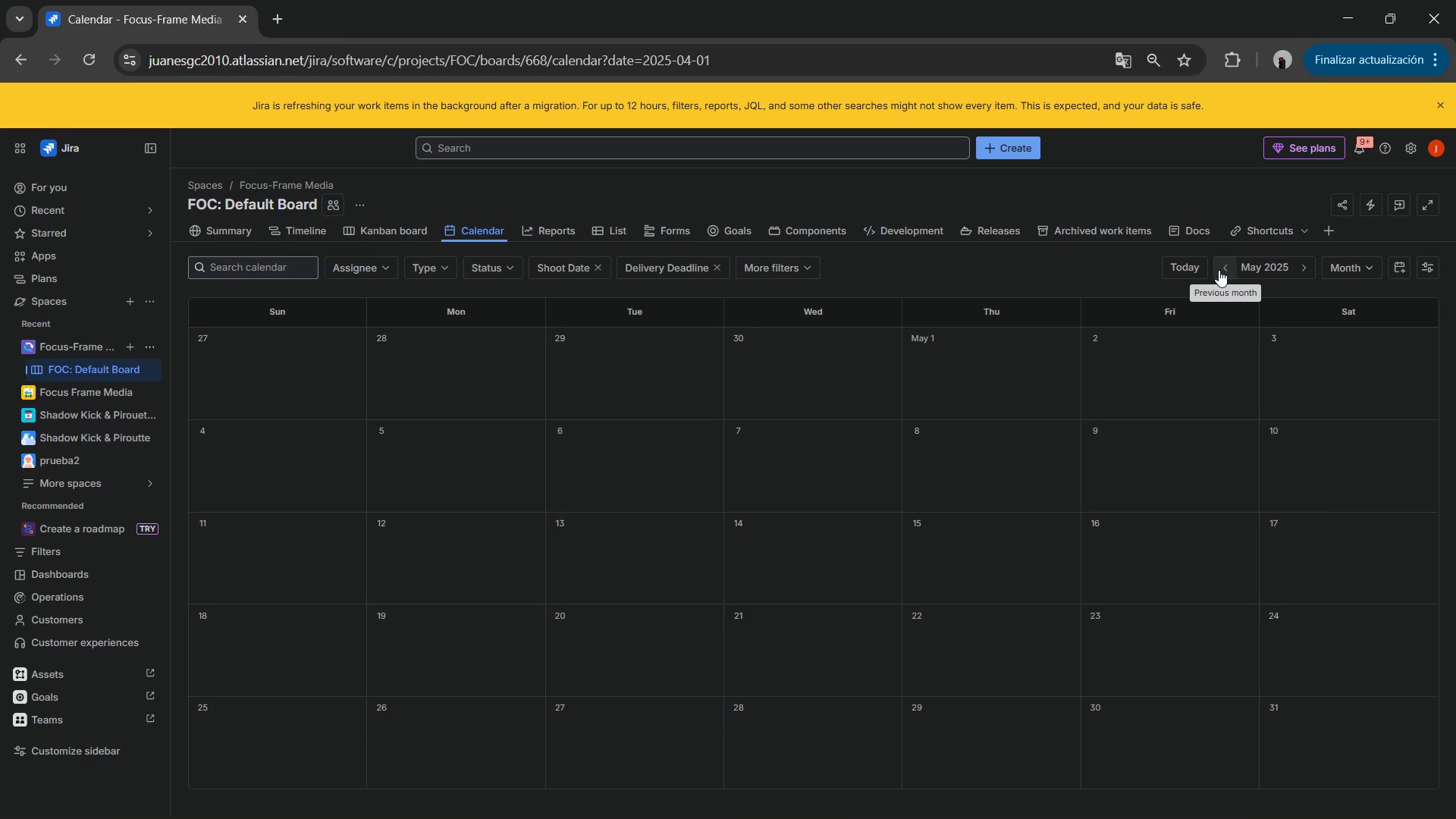 
triple_click([1219, 270])
 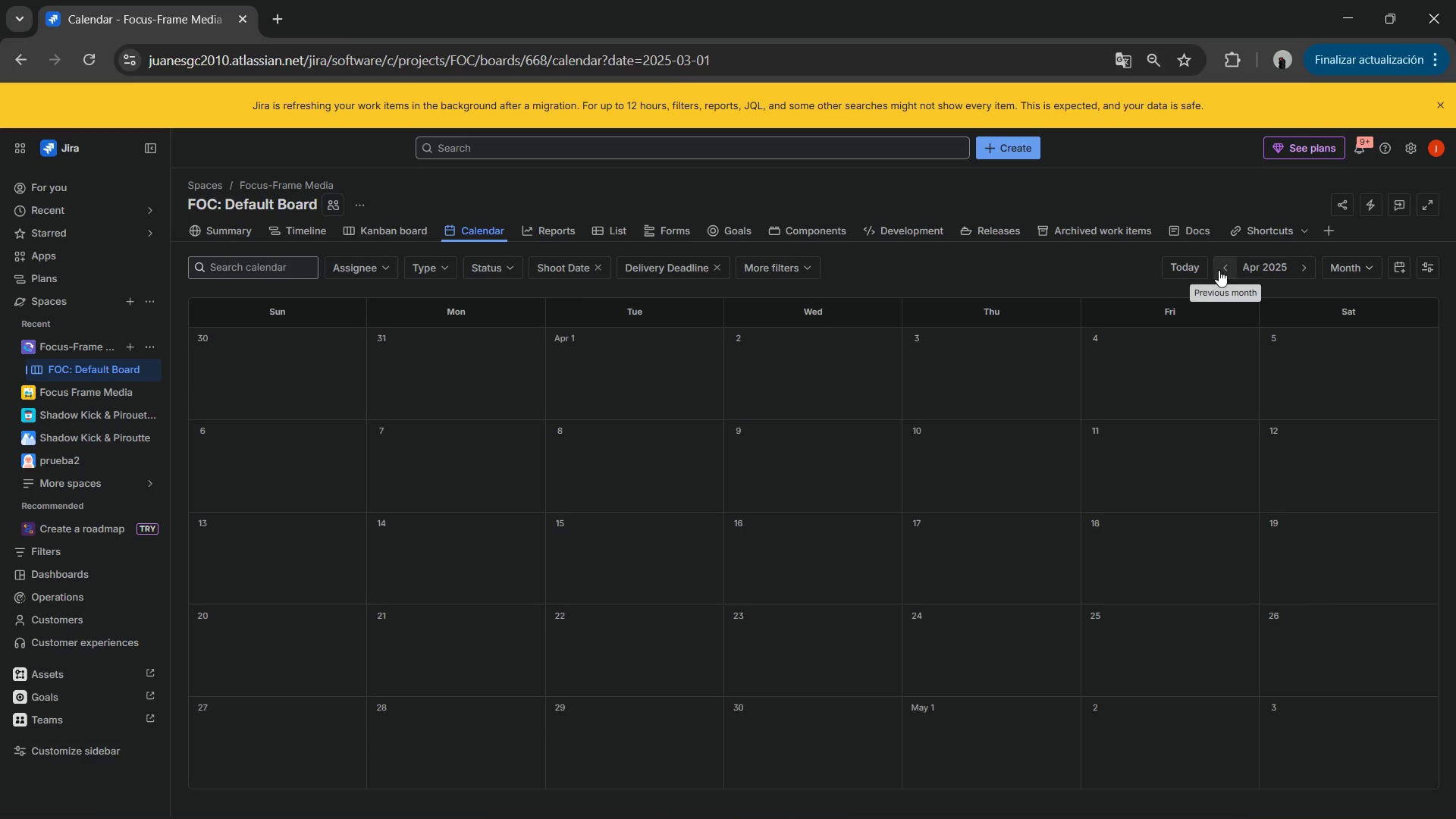 
triple_click([1219, 270])
 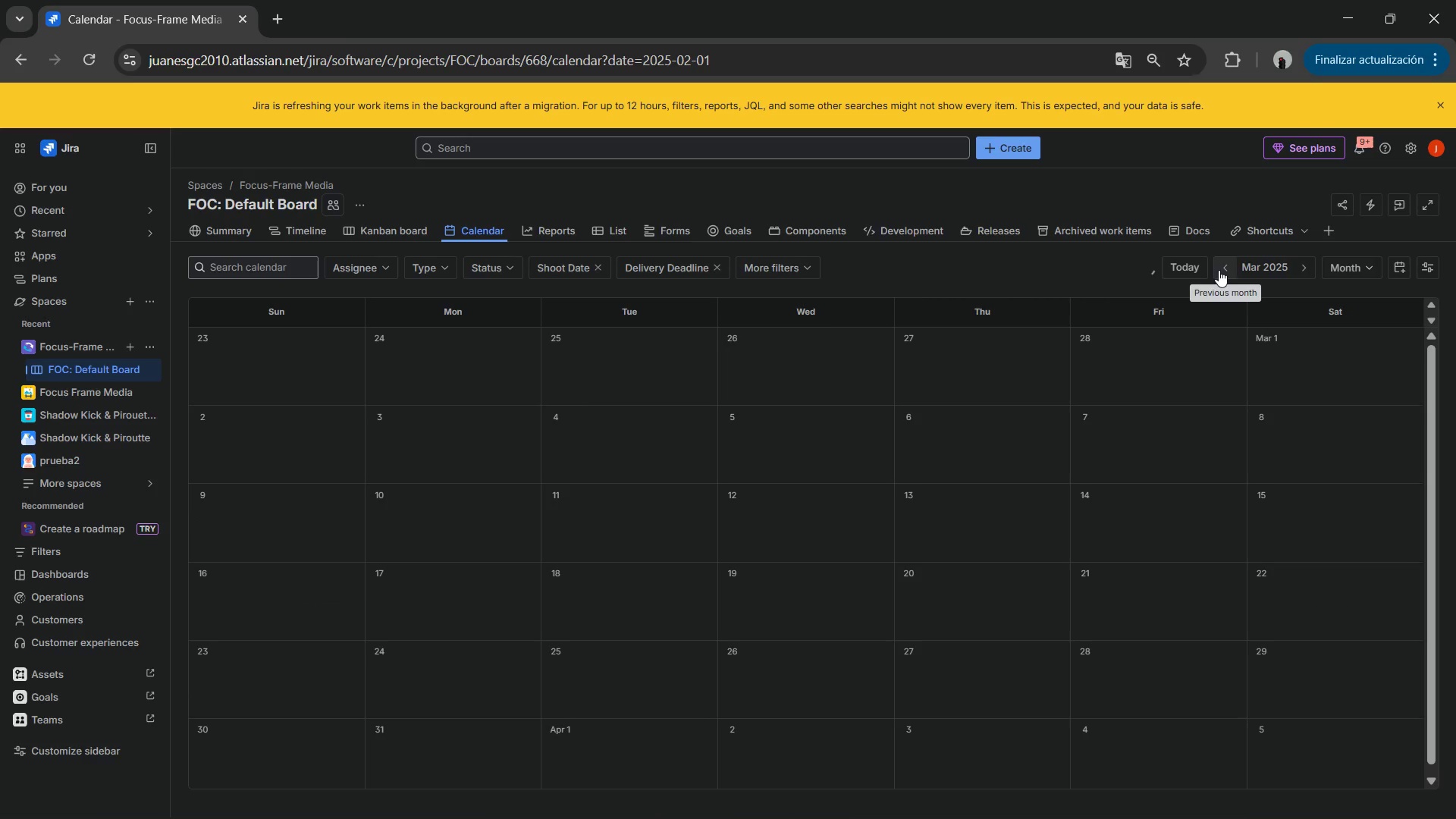 
double_click([1219, 270])
 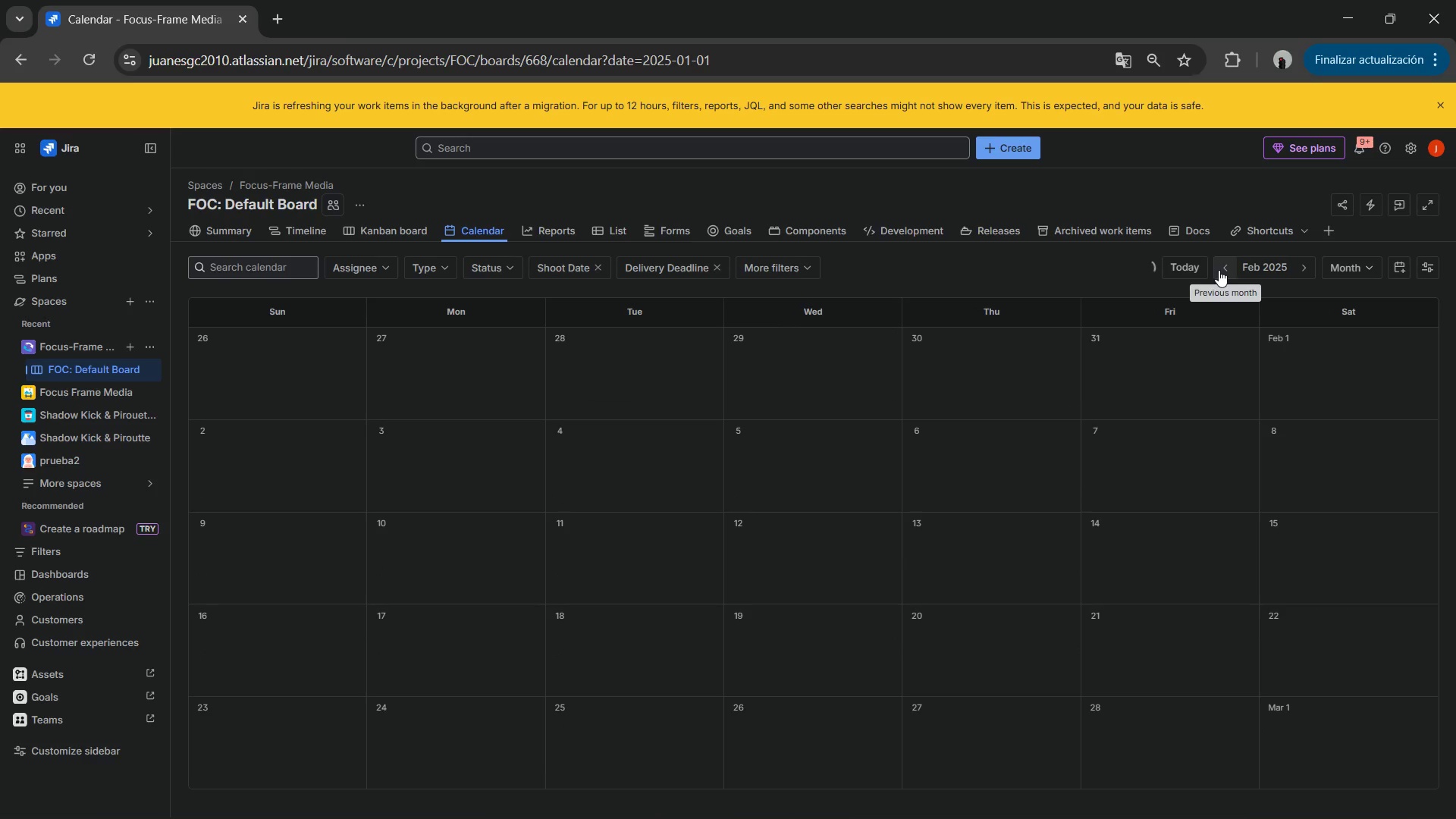 
left_click([1219, 270])
 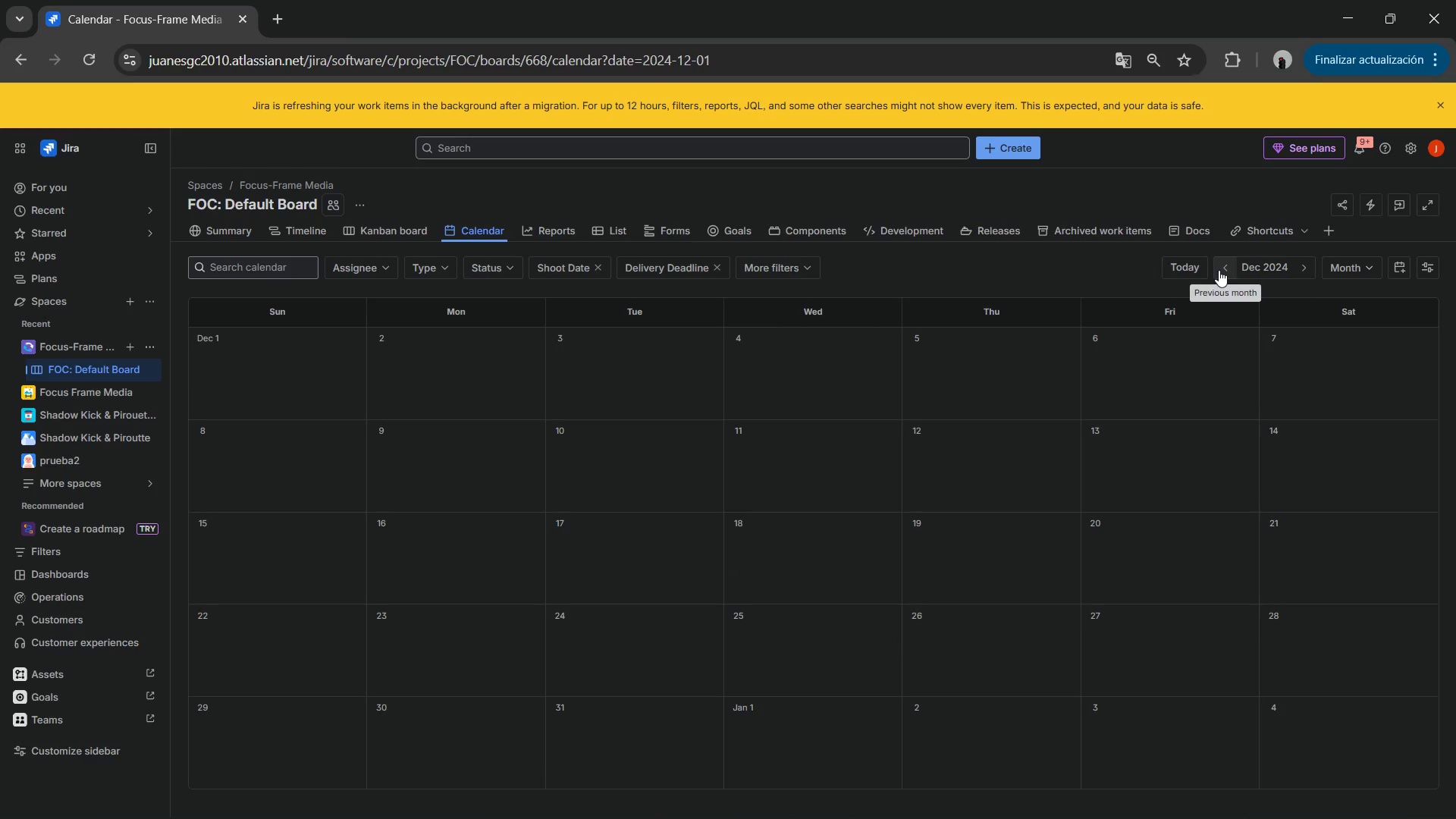 
left_click([1219, 270])
 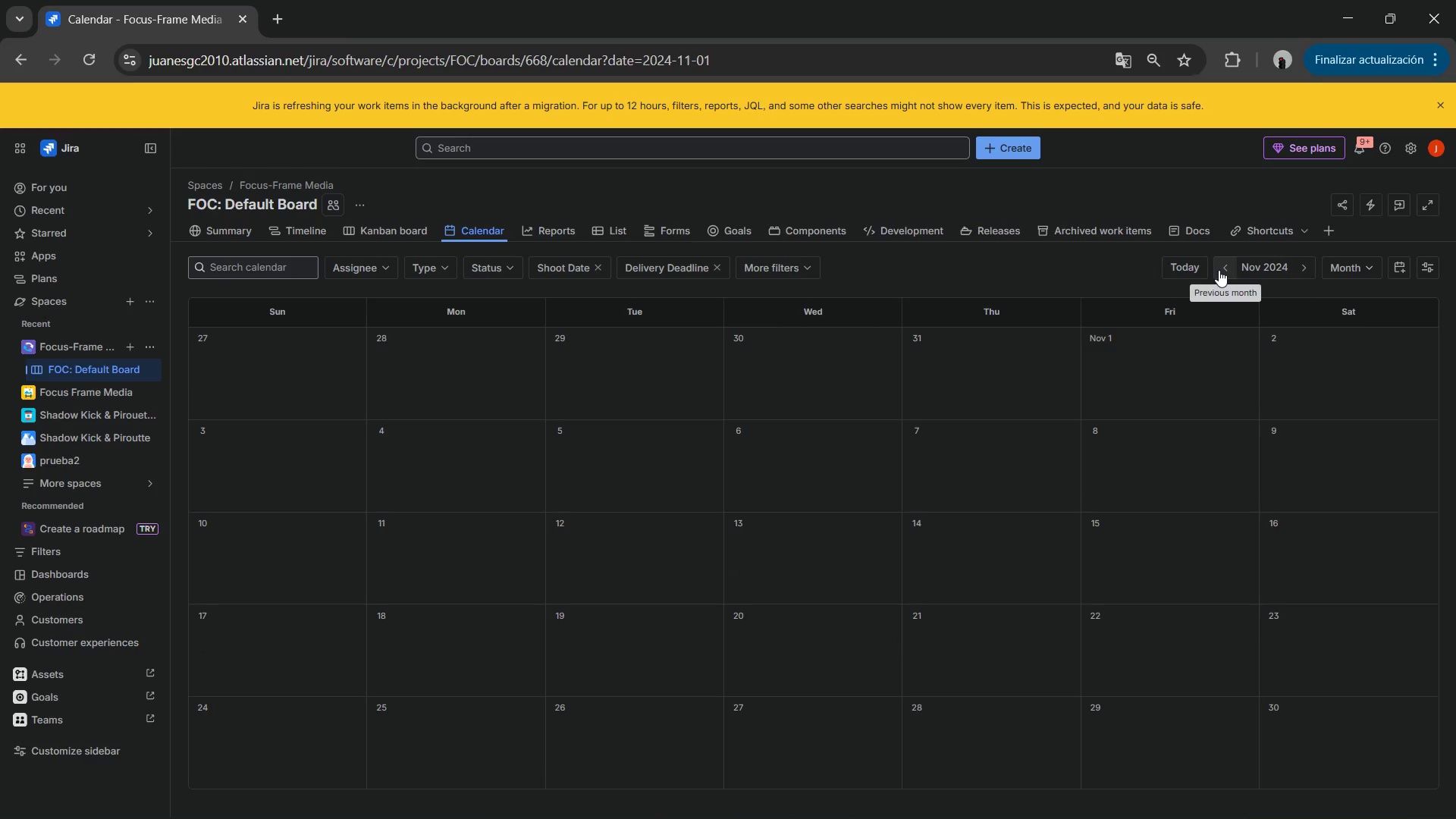 
left_click([1219, 270])
 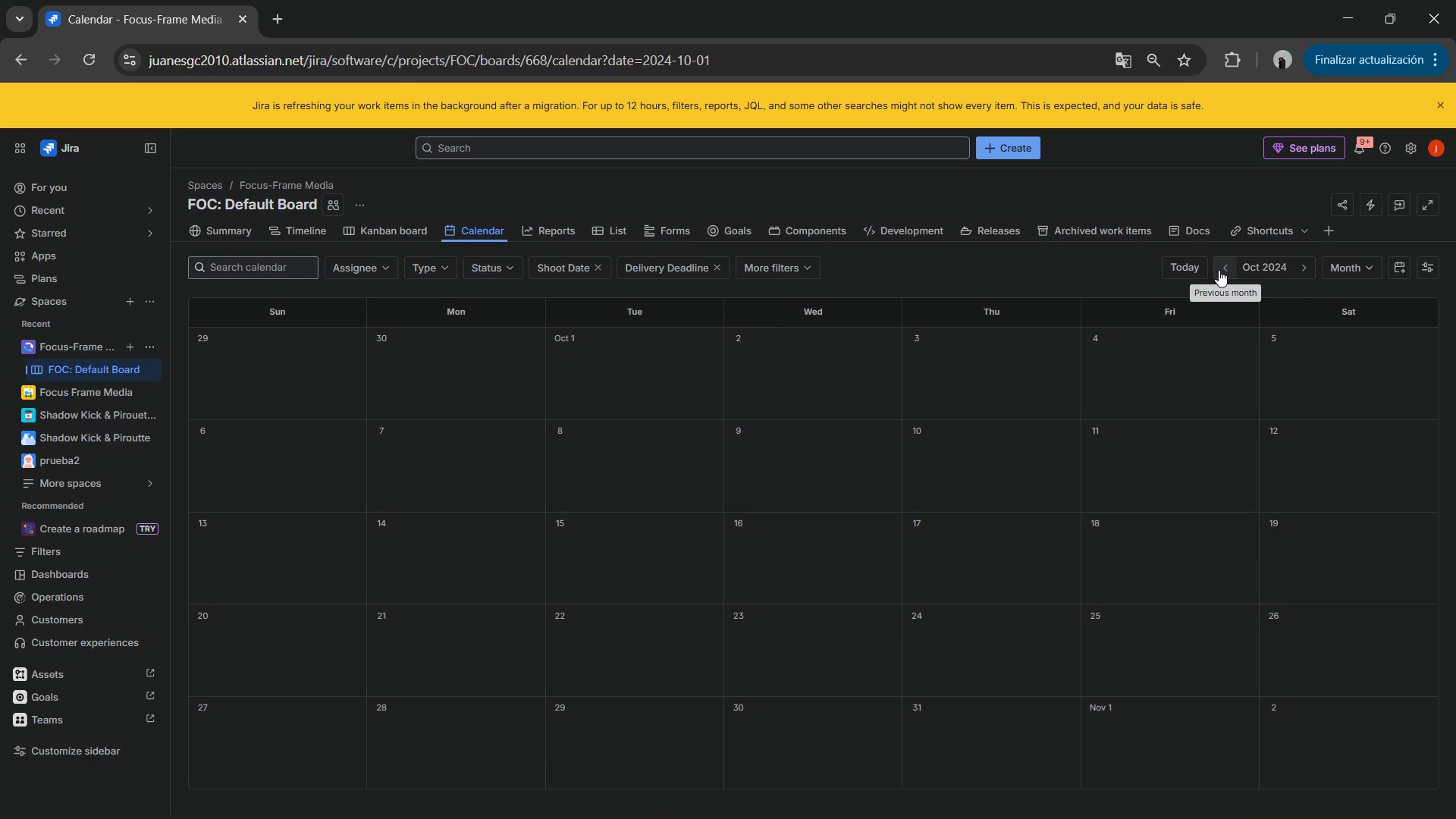 
left_click([1219, 270])
 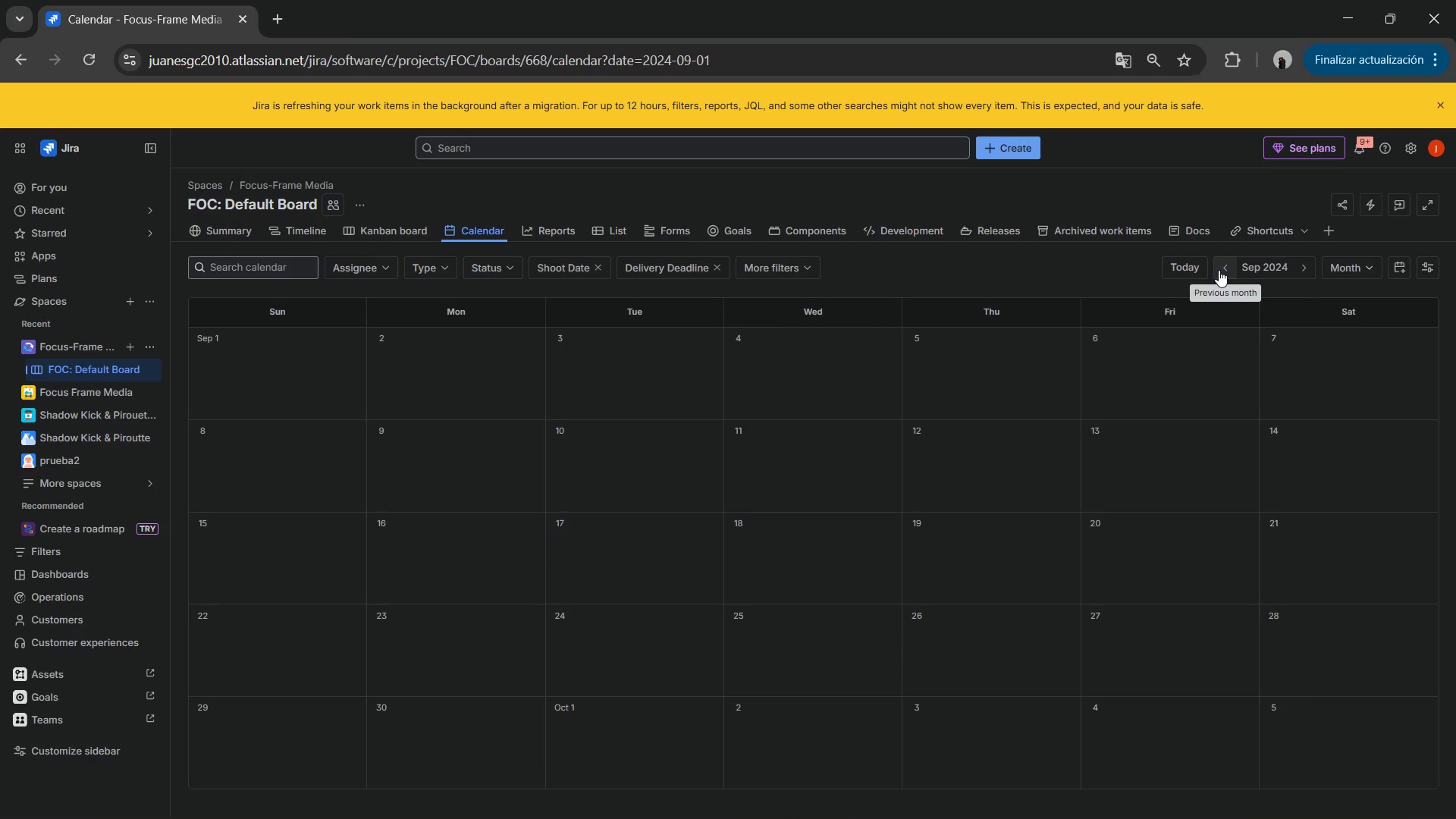 
left_click([1219, 270])
 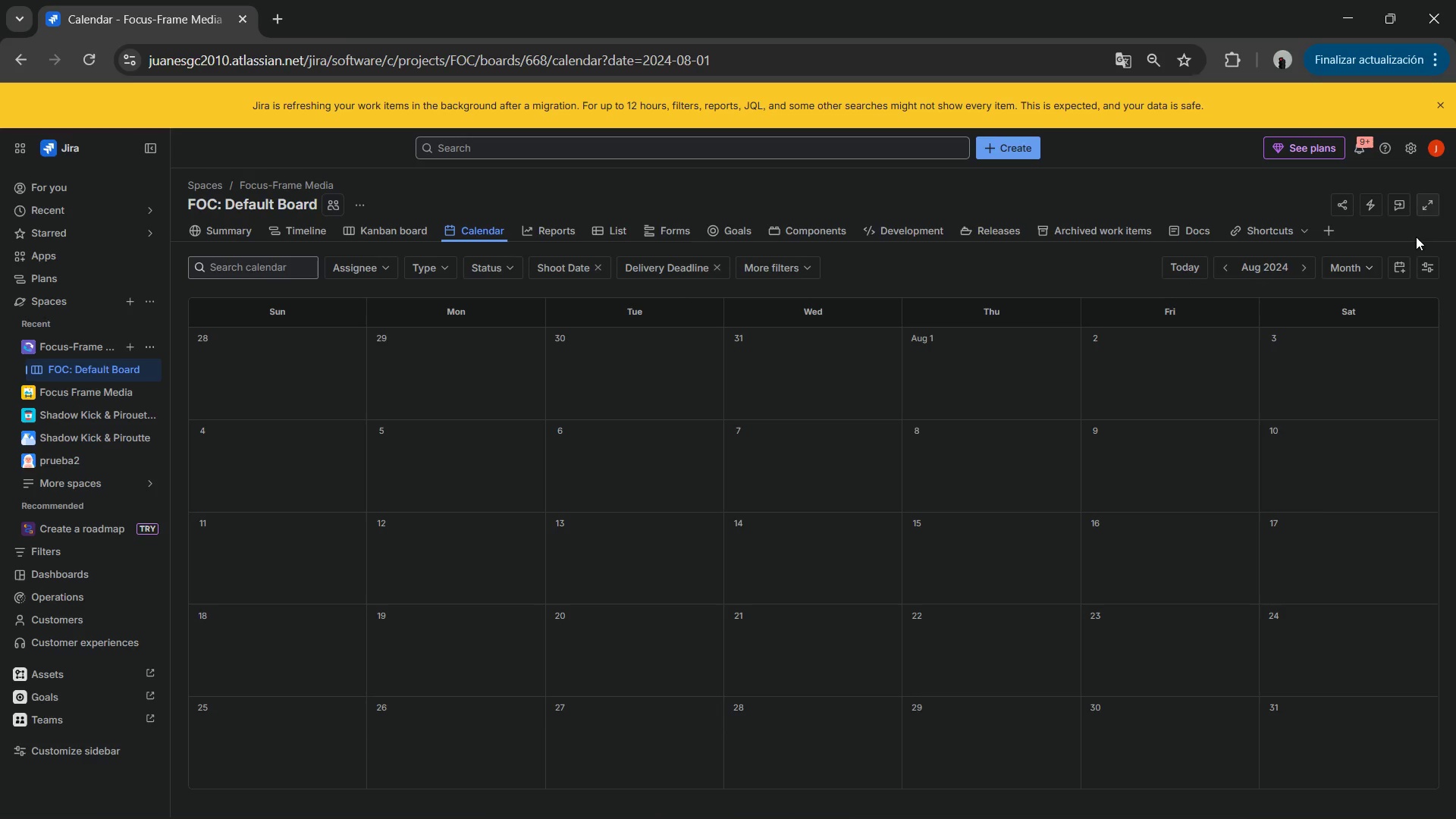 
left_click([1304, 350])
 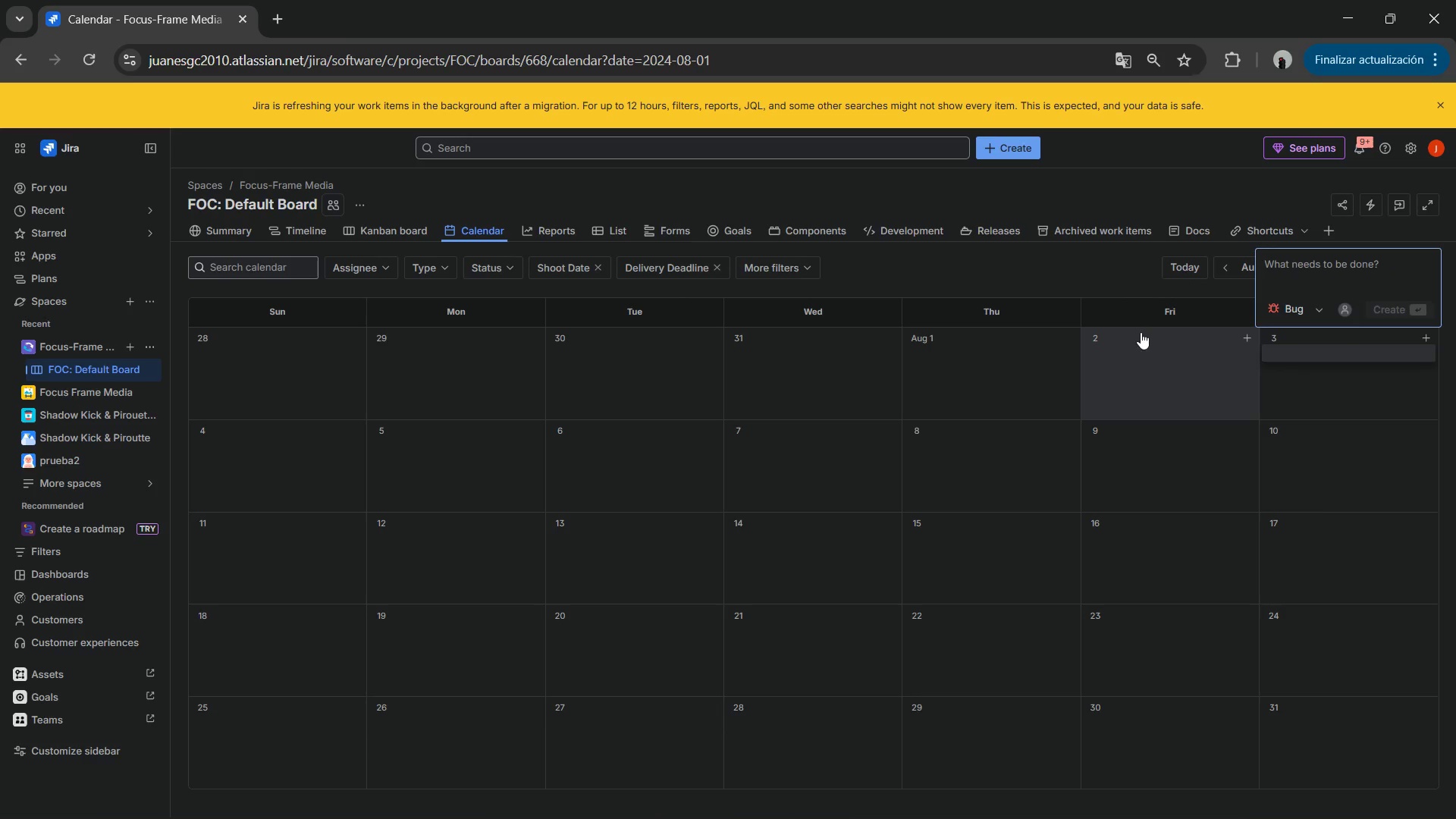 
left_click([1135, 322])
 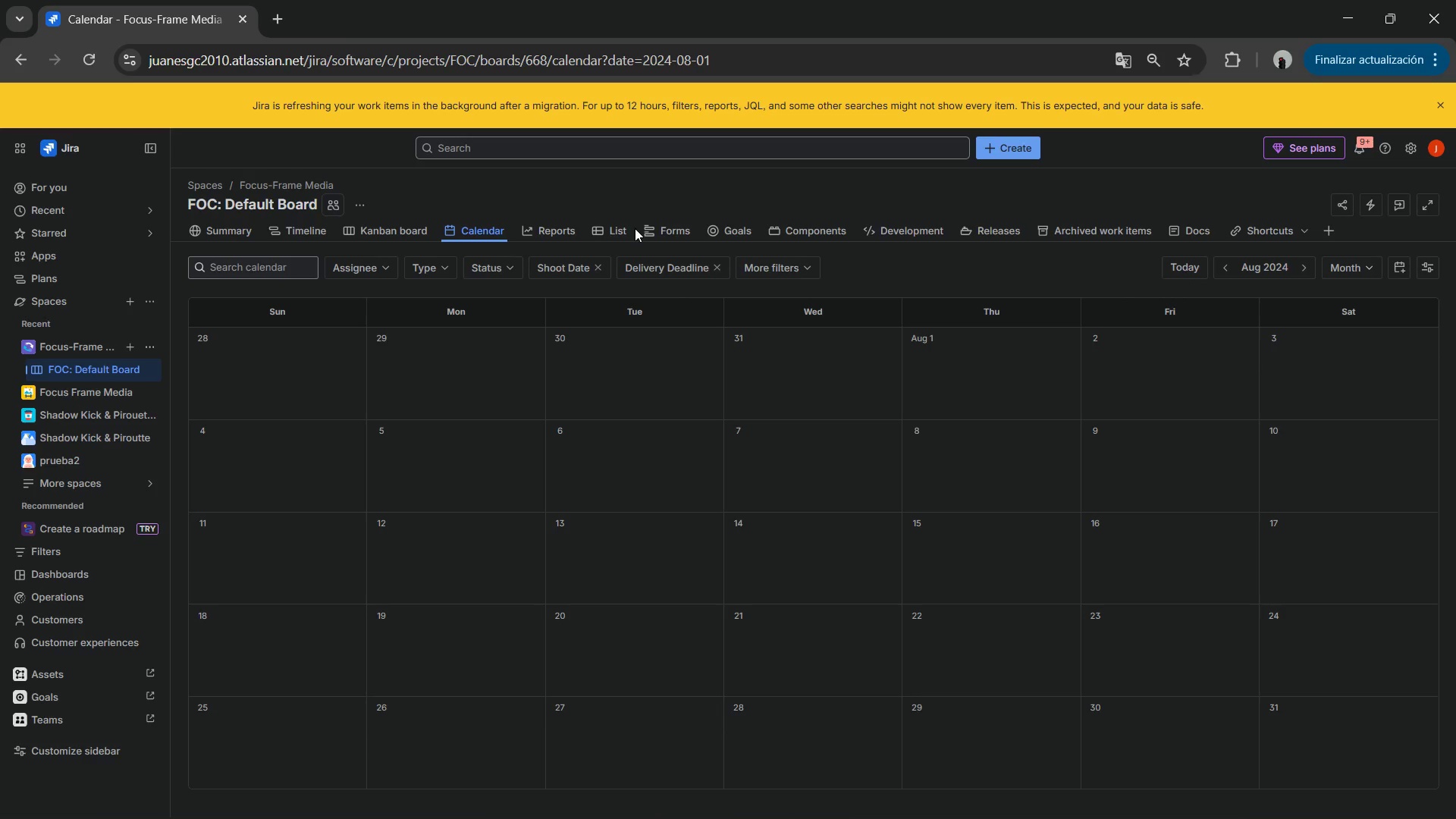 
left_click([613, 226])
 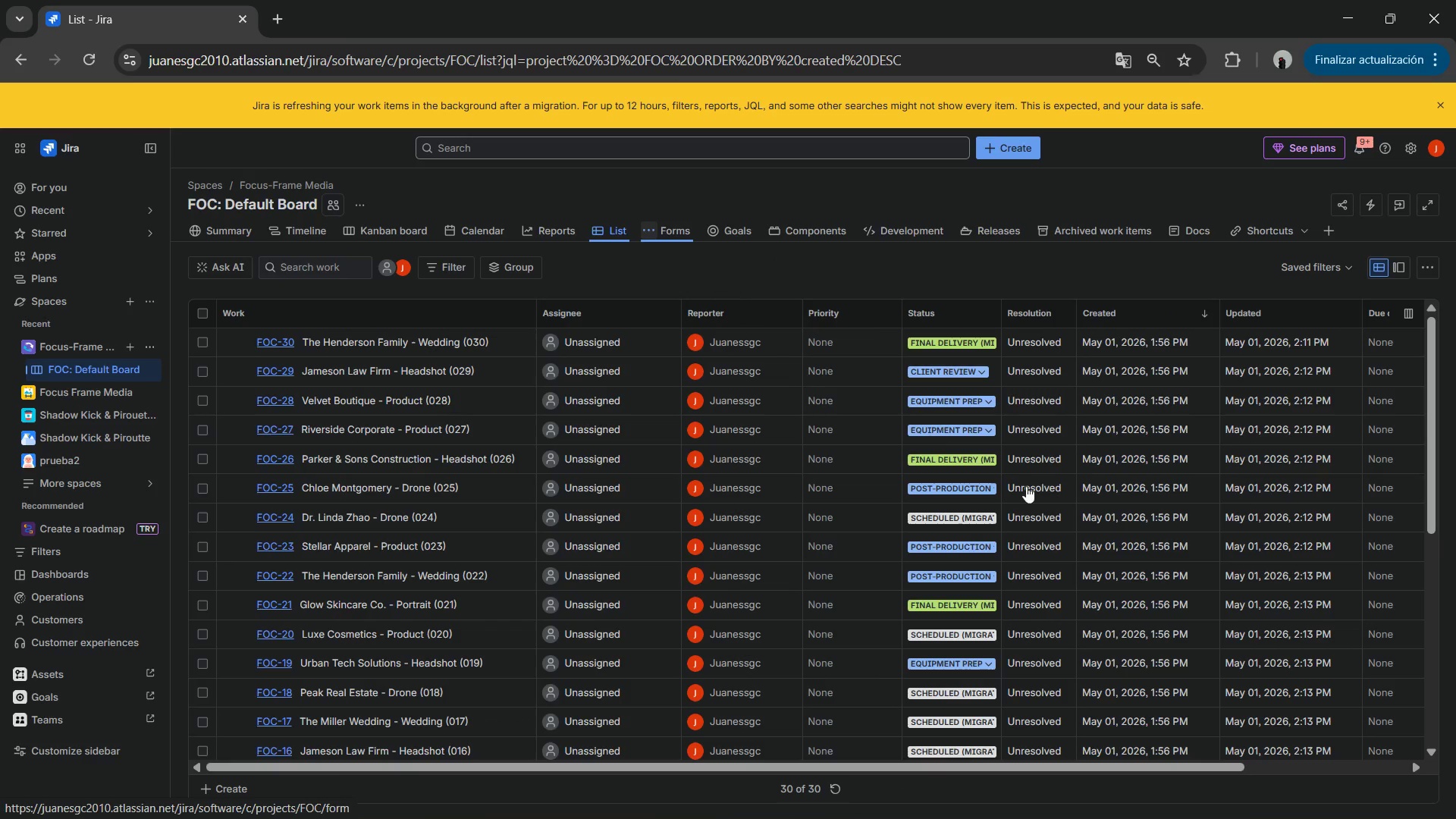 
scroll: coordinate [1035, 363], scroll_direction: up, amount: 1.0
 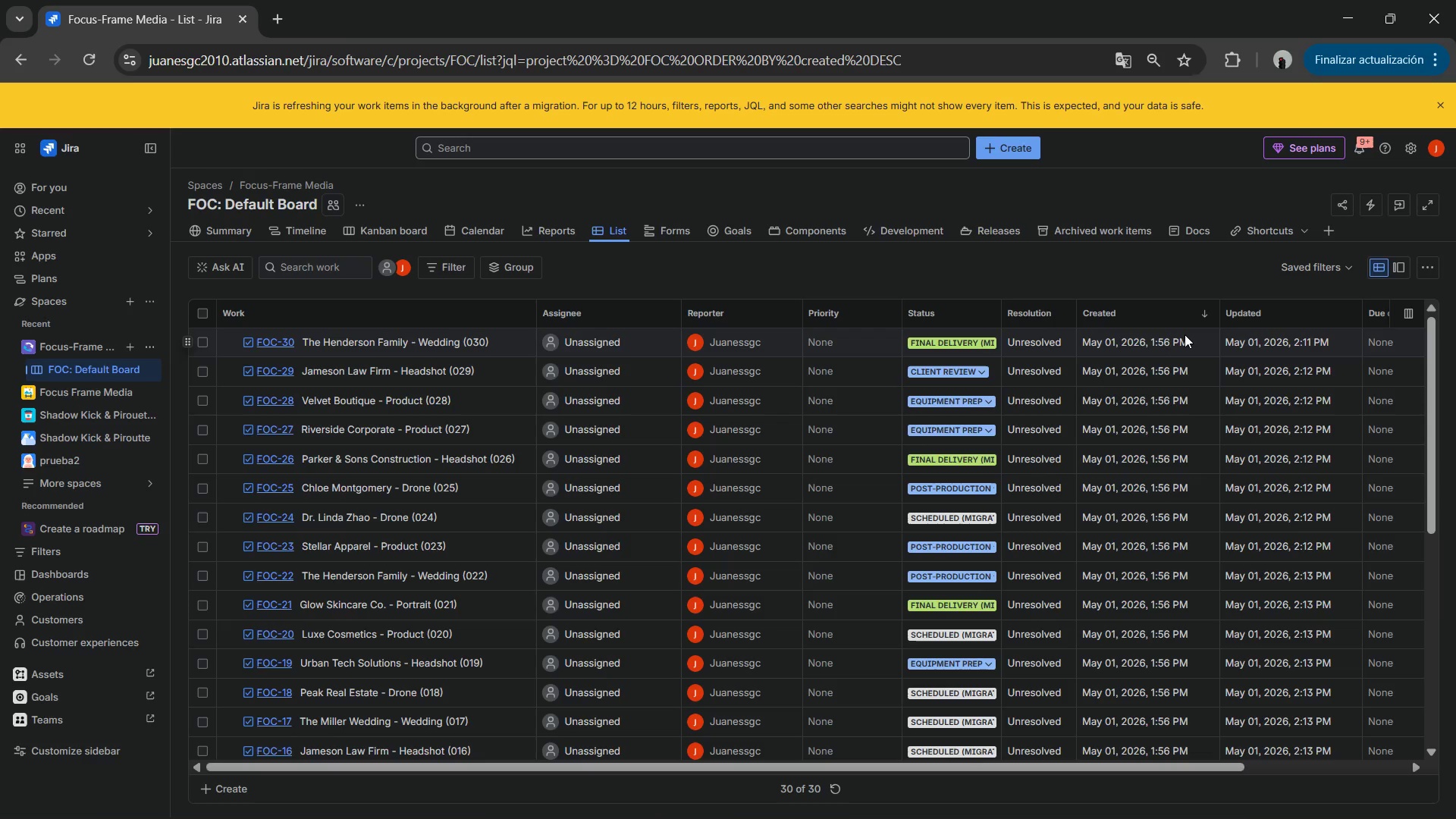 
wait(28.38)
 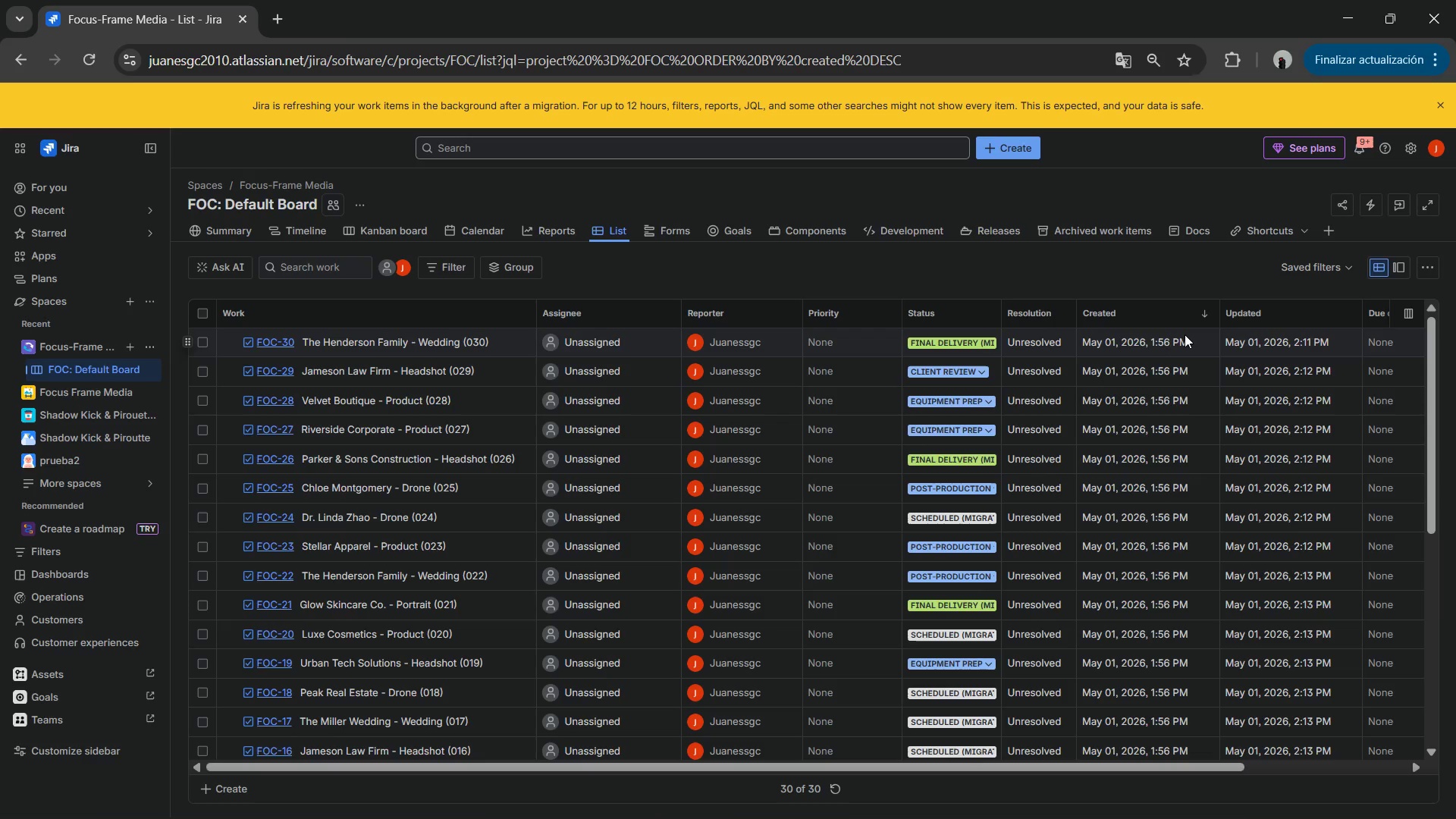 
left_click([449, 229])
 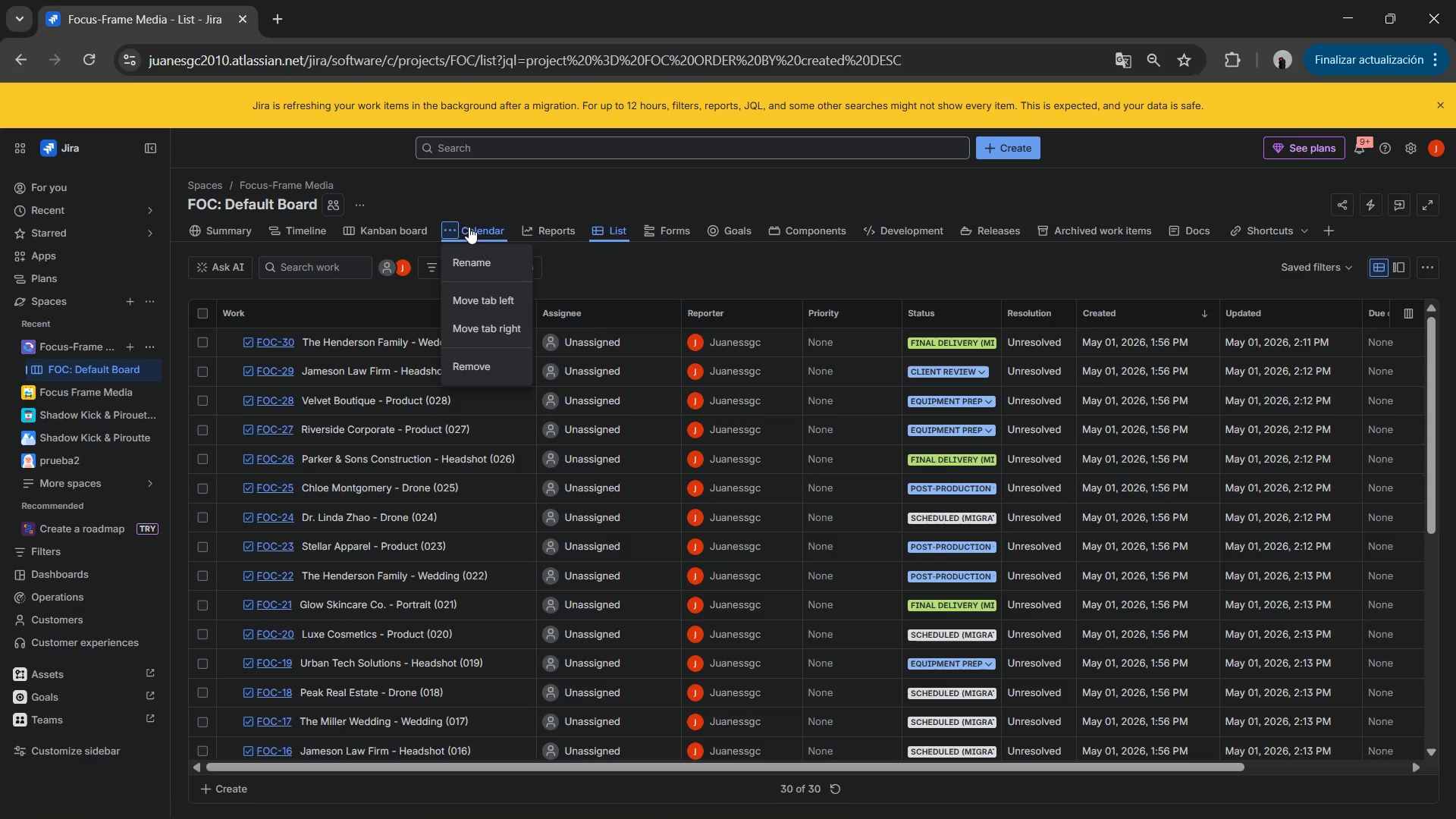 
left_click([479, 229])
 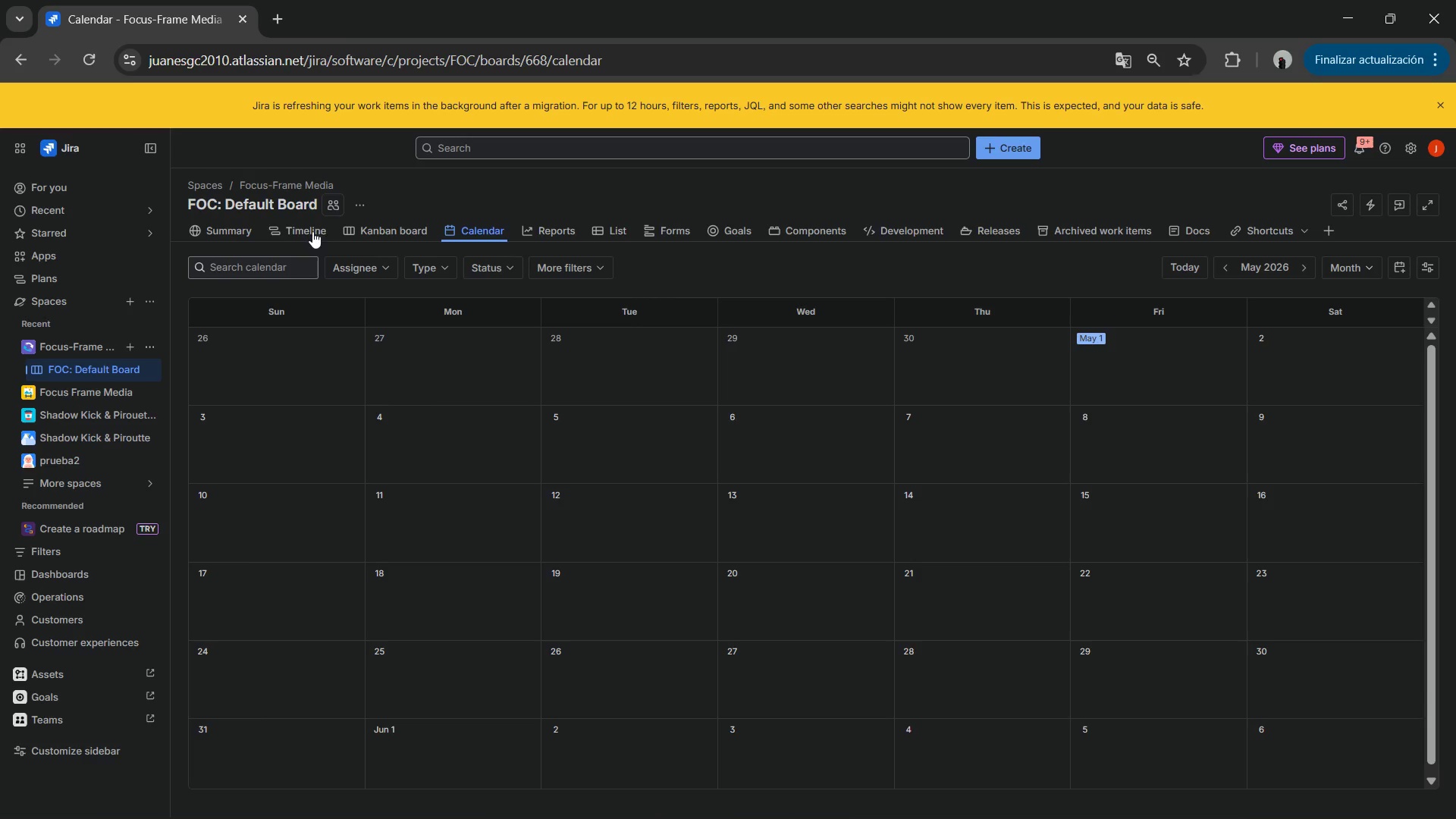 
wait(6.83)
 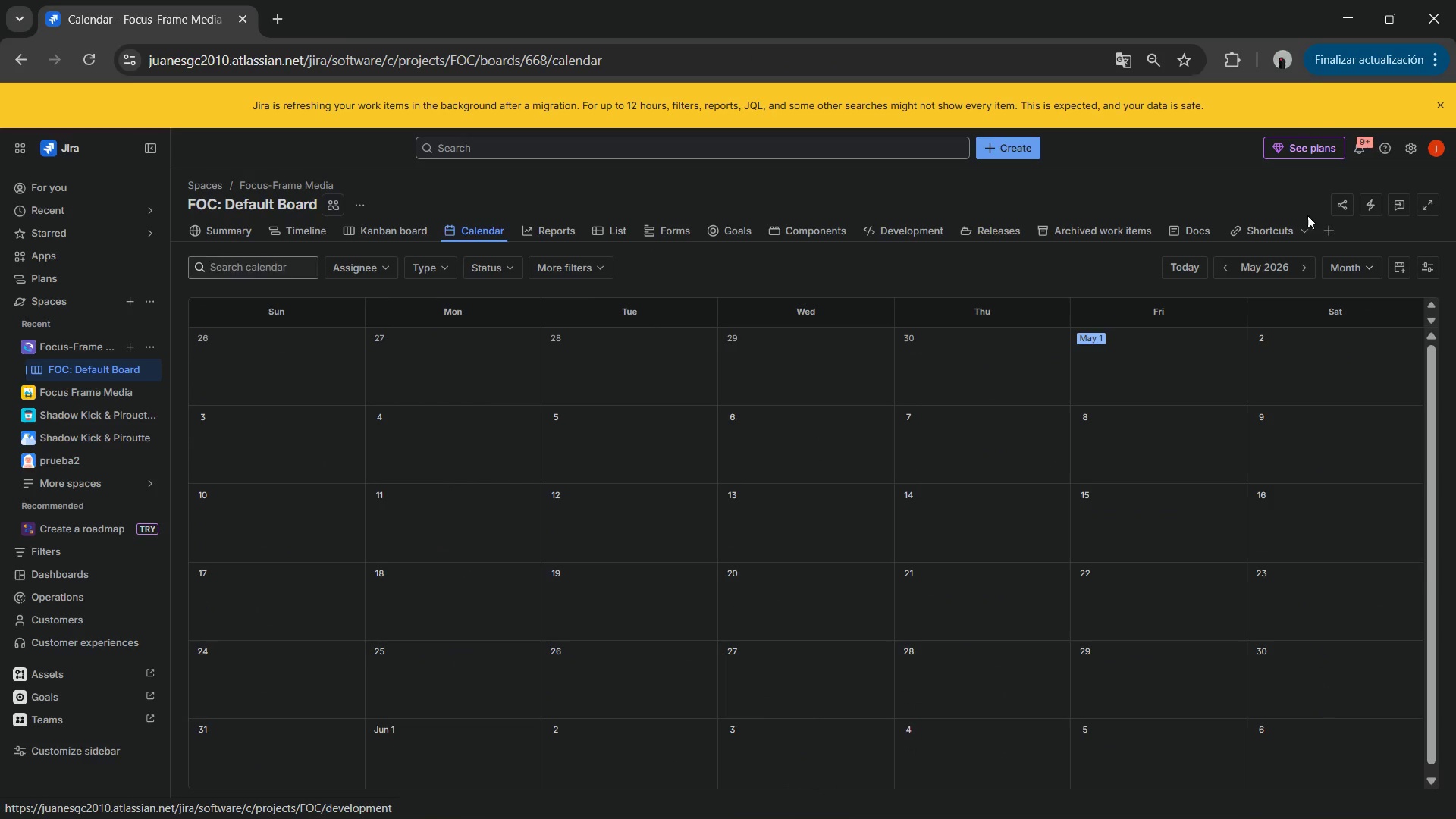 
right_click([472, 232])
 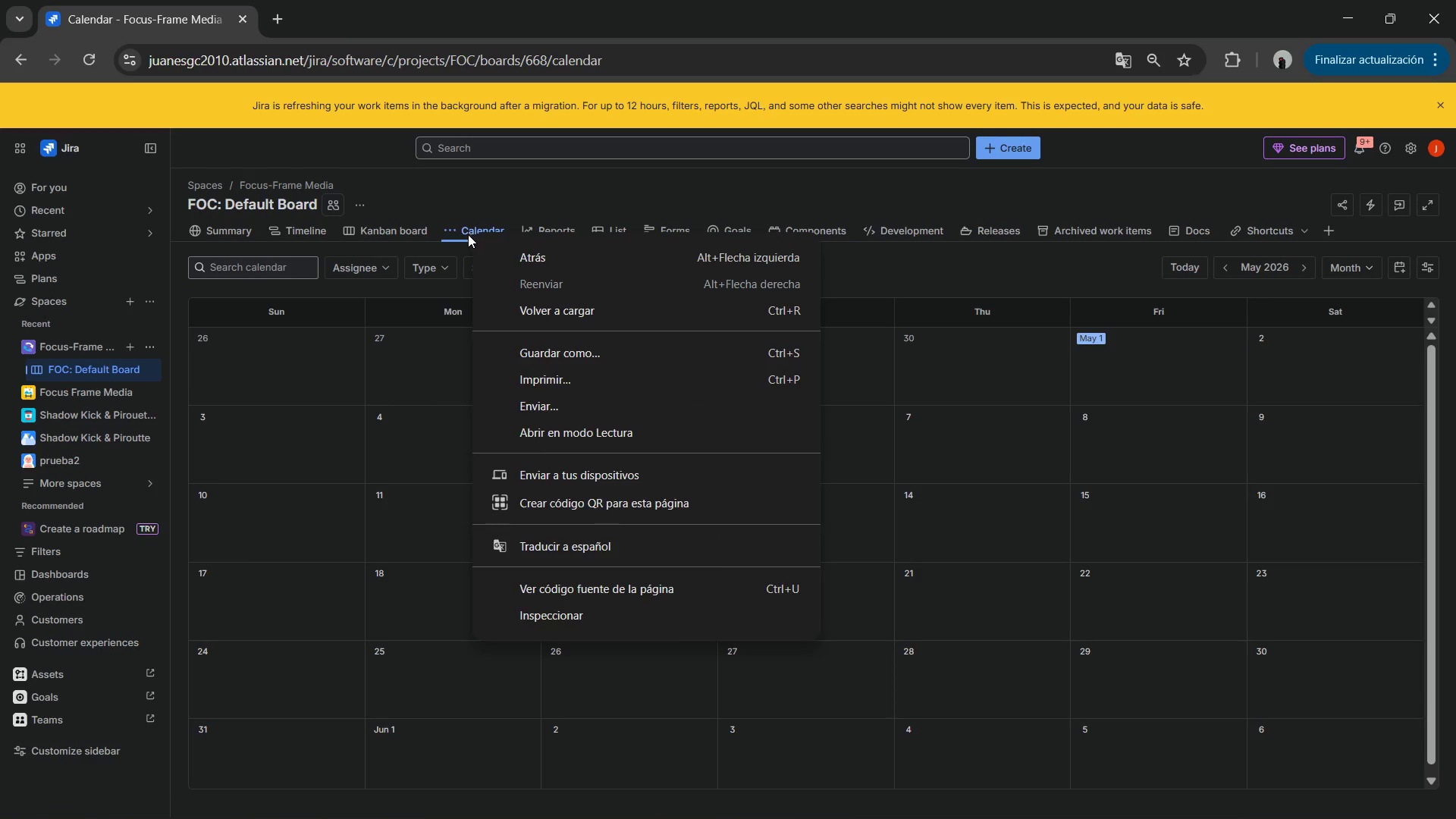 
left_click([456, 235])
 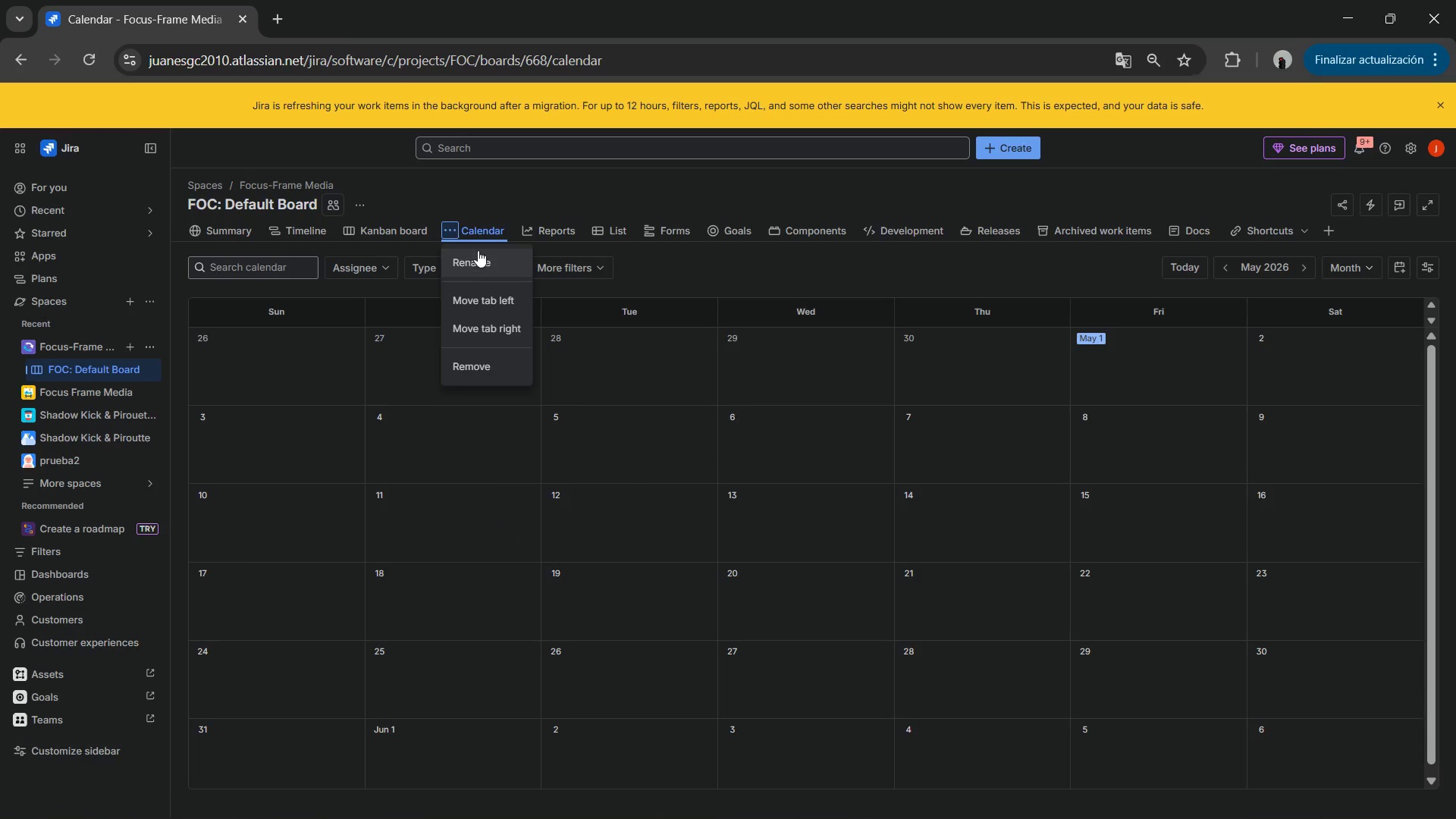 
right_click([479, 237])
 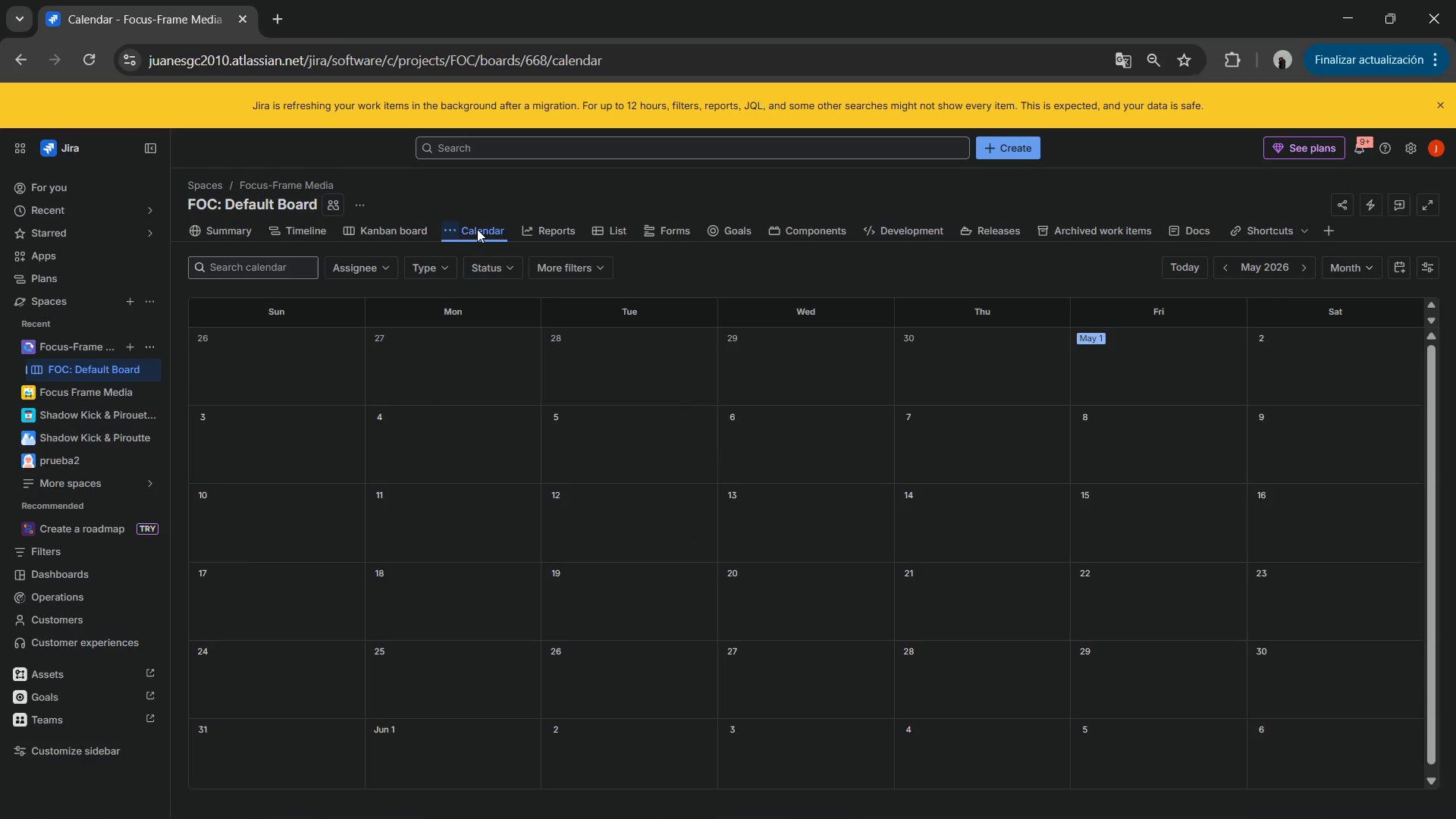 
double_click([477, 229])
 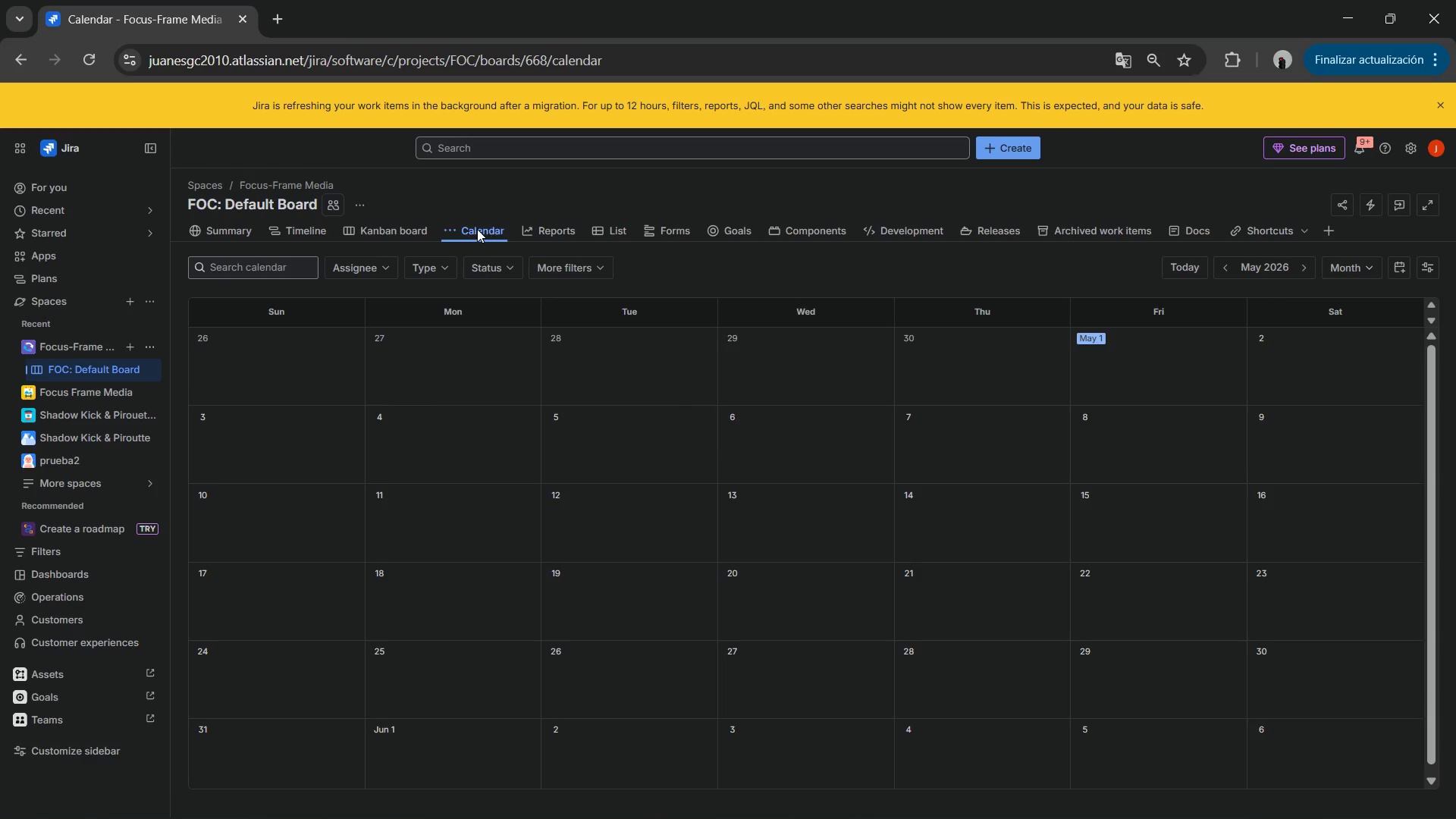 
triple_click([477, 229])
 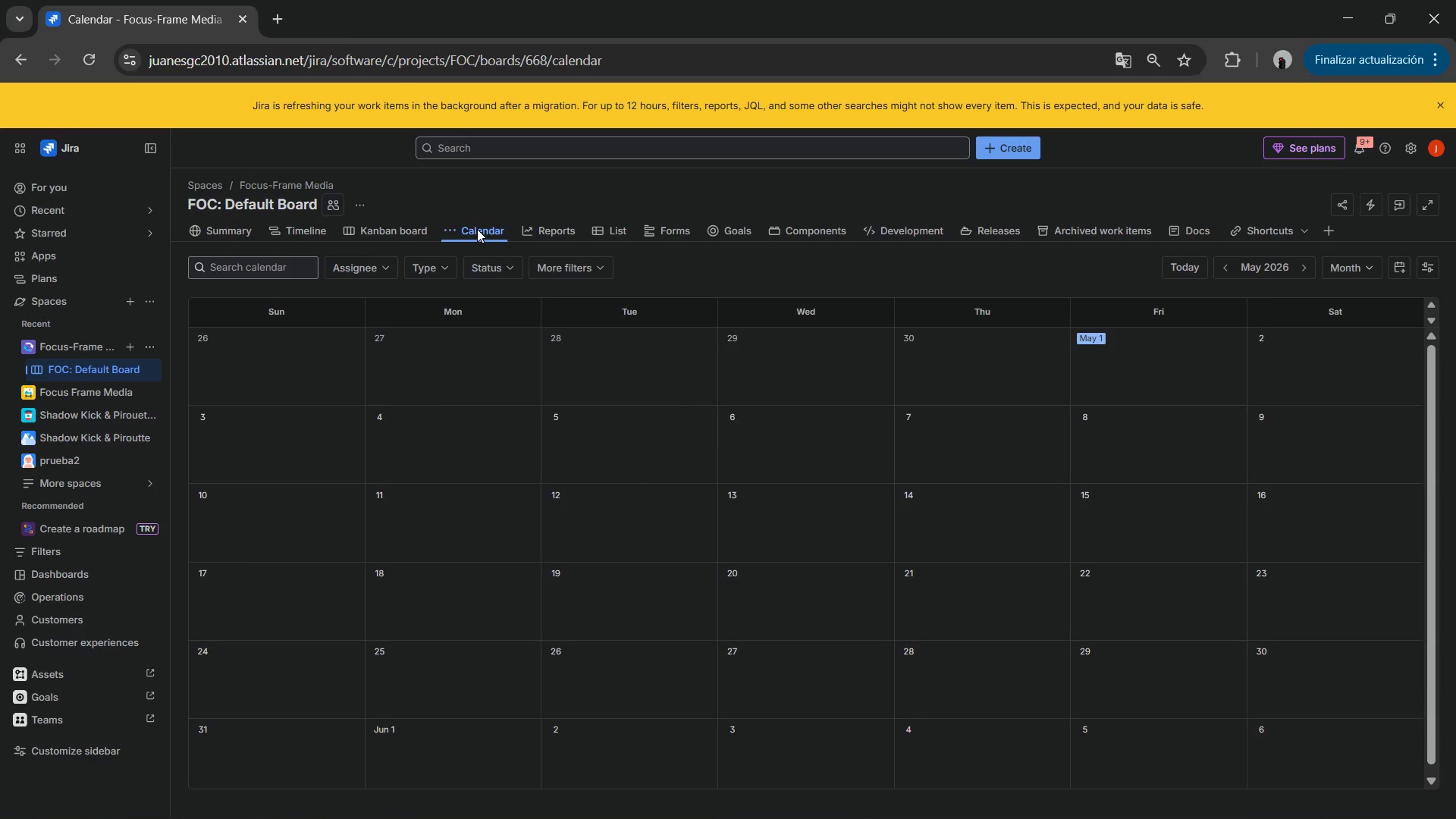 
triple_click([477, 229])
 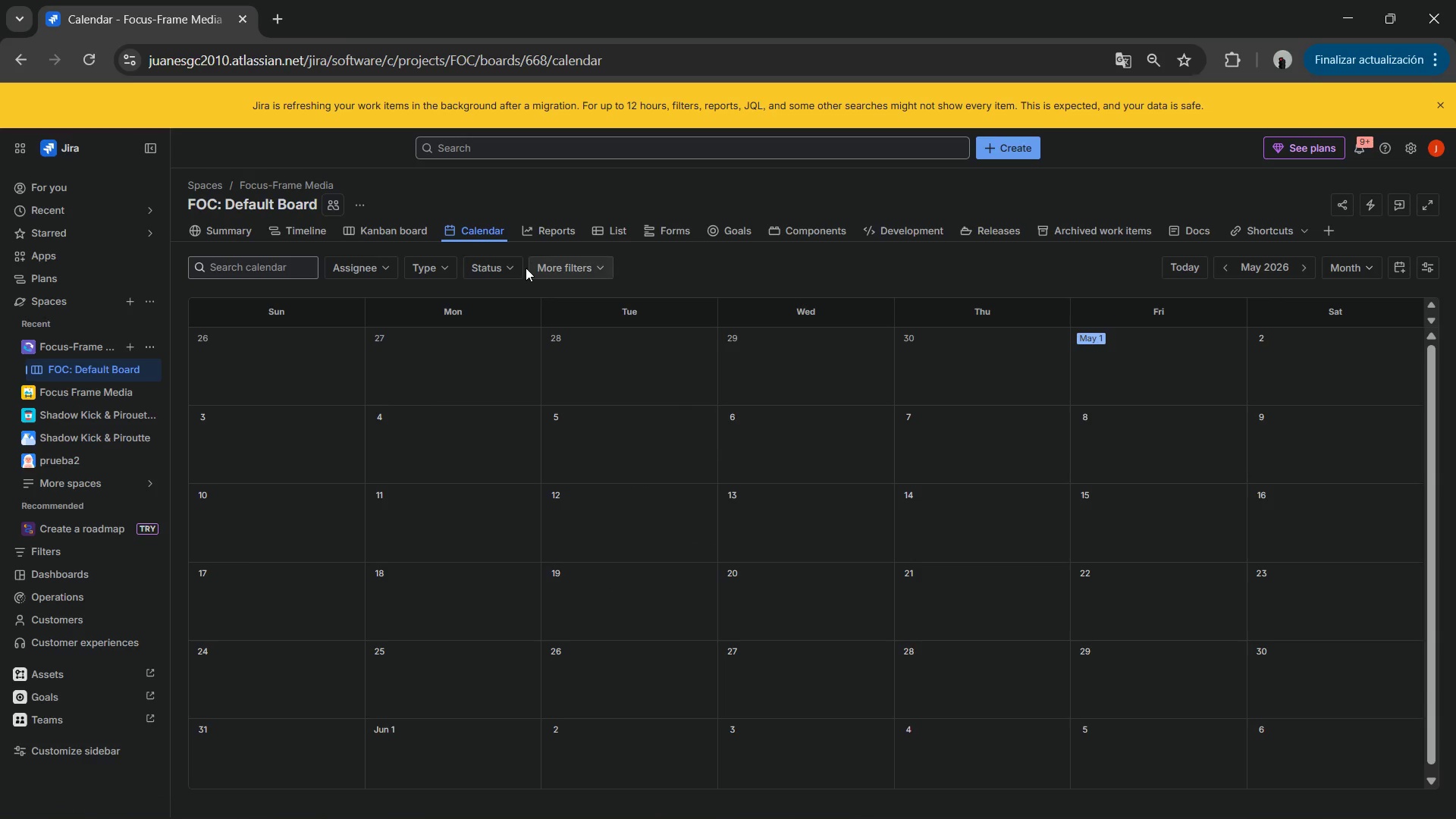 
mouse_move([562, 261])
 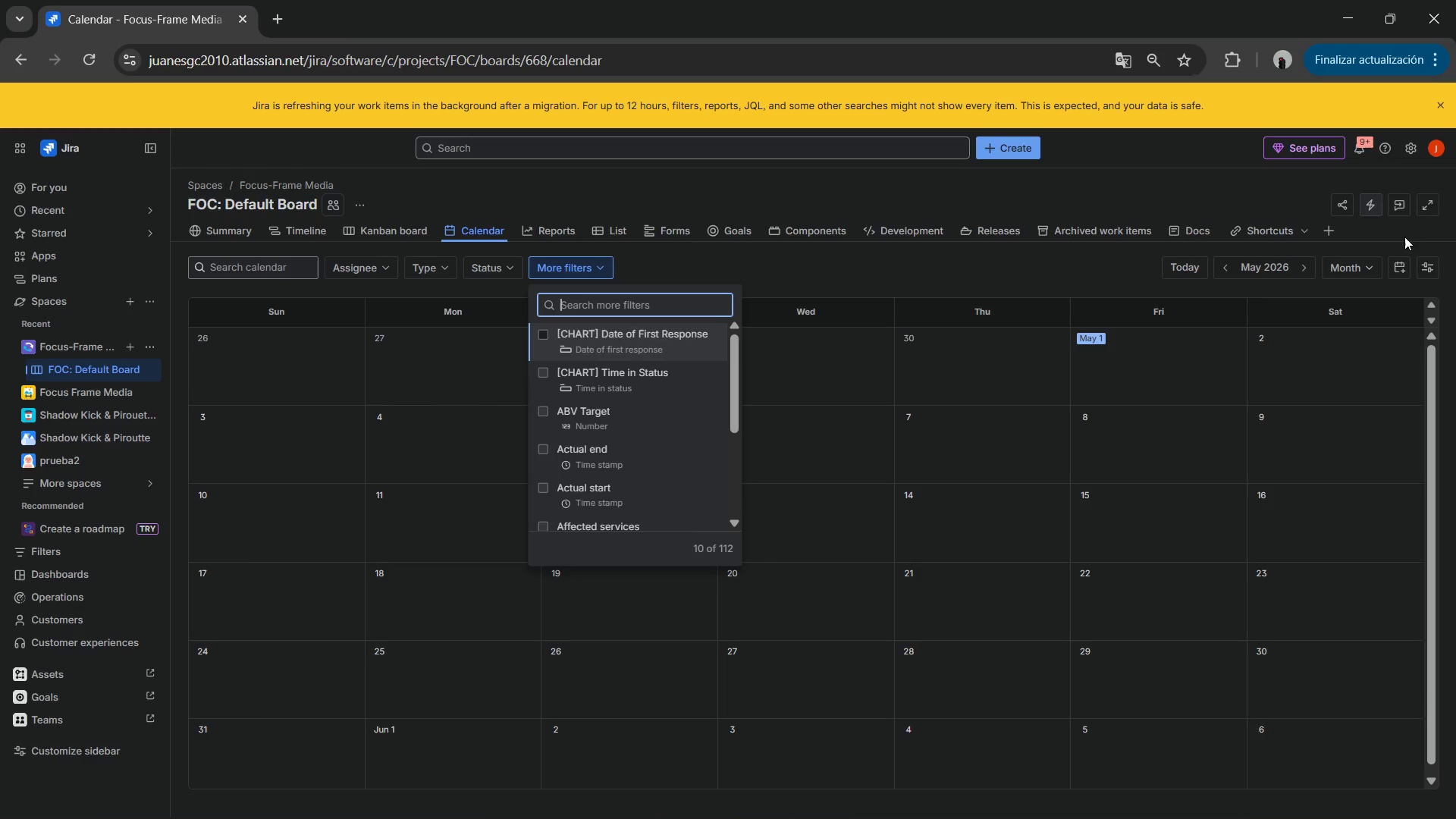 
left_click([1398, 275])
 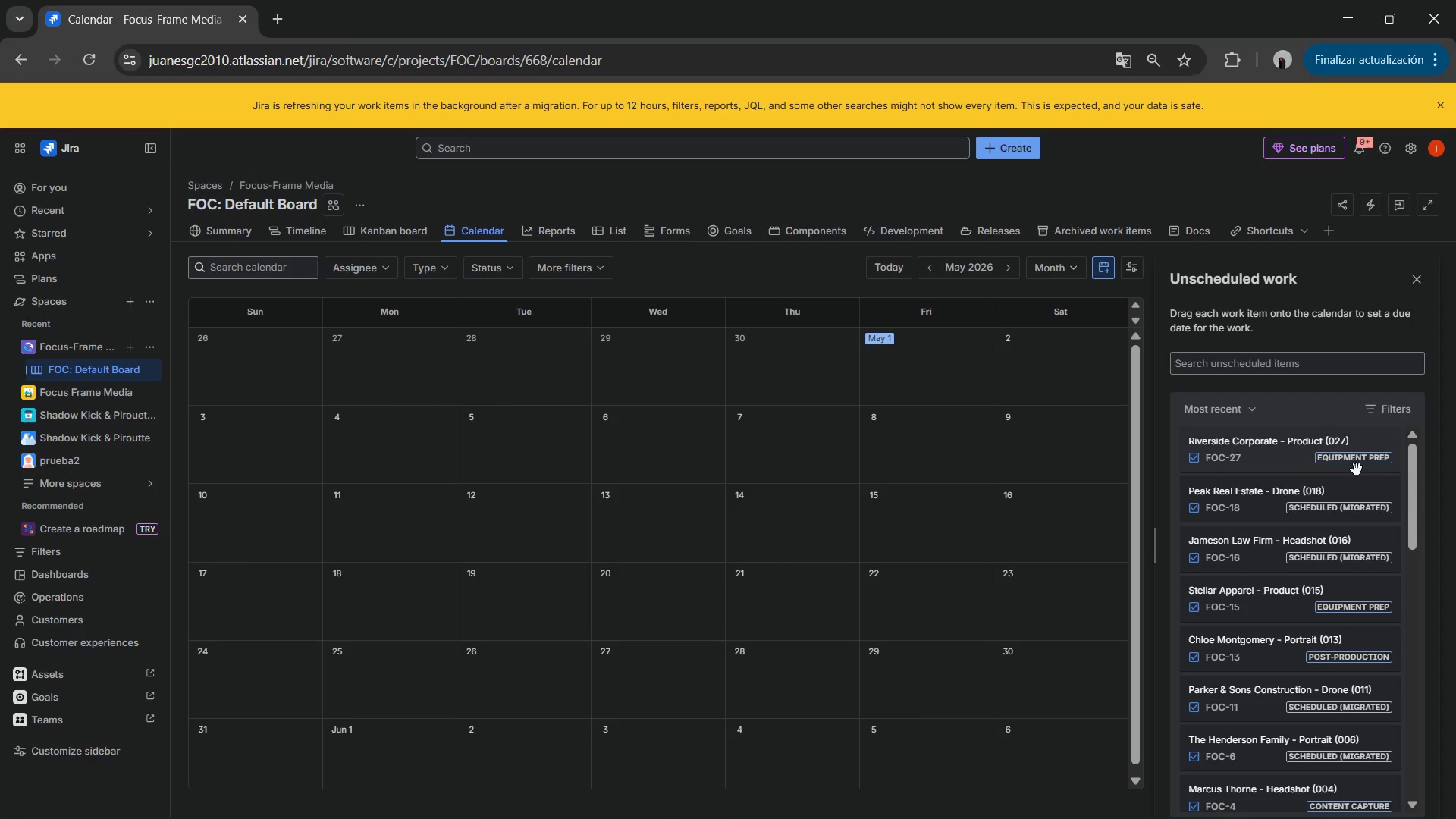 
left_click([1356, 469])
 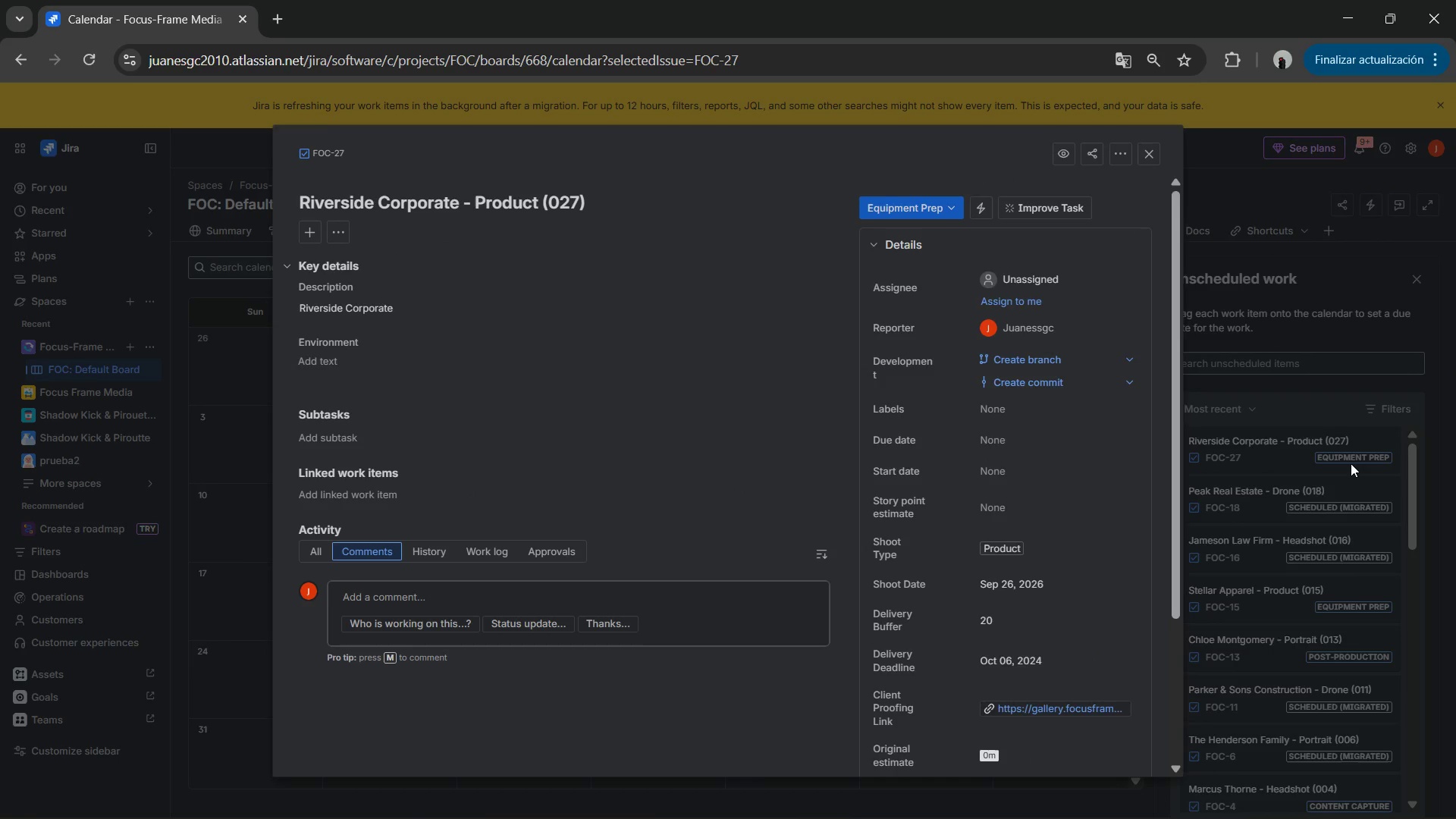 
wait(5.84)
 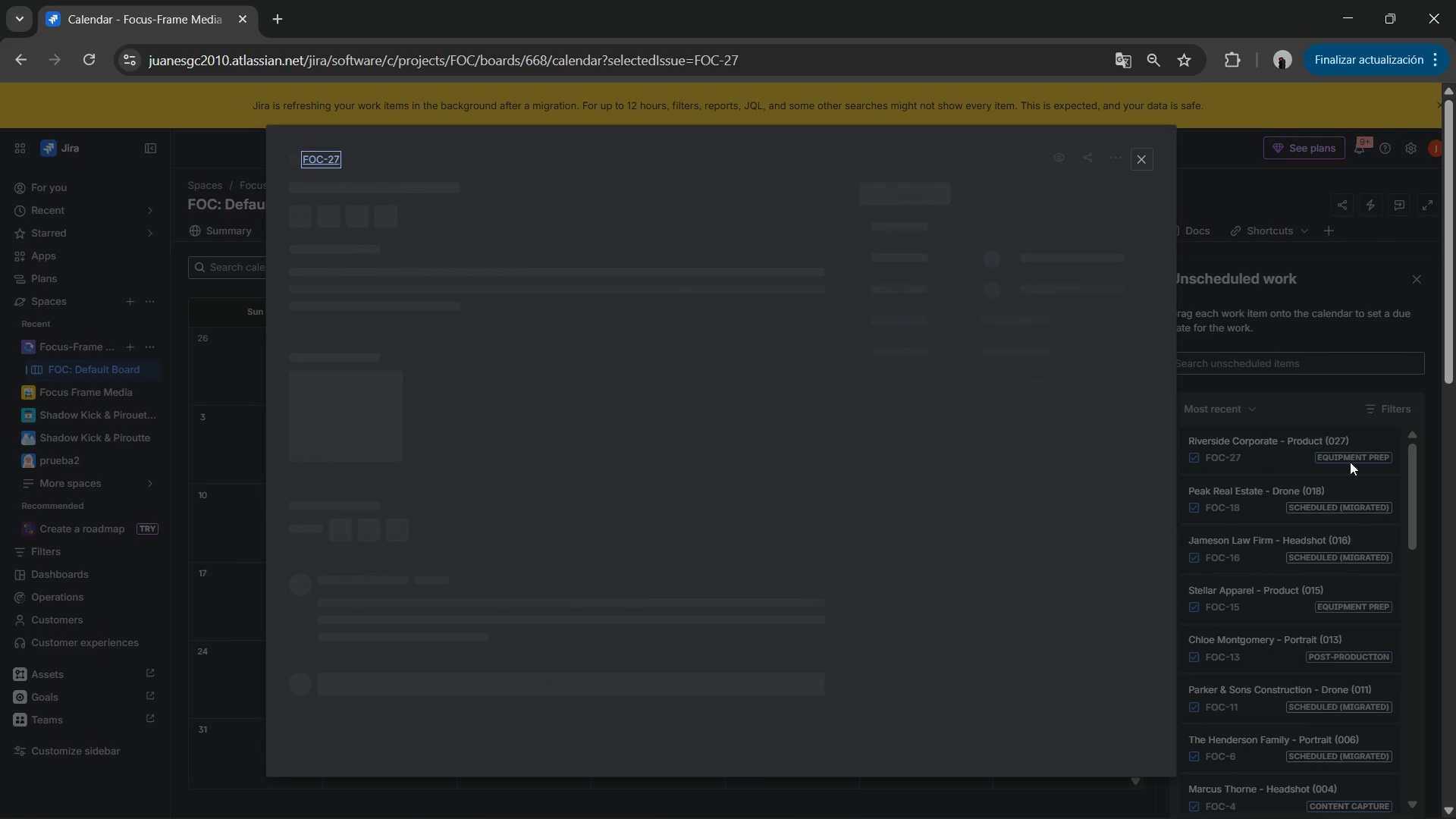 
scroll: coordinate [1104, 430], scroll_direction: down, amount: 1.0
 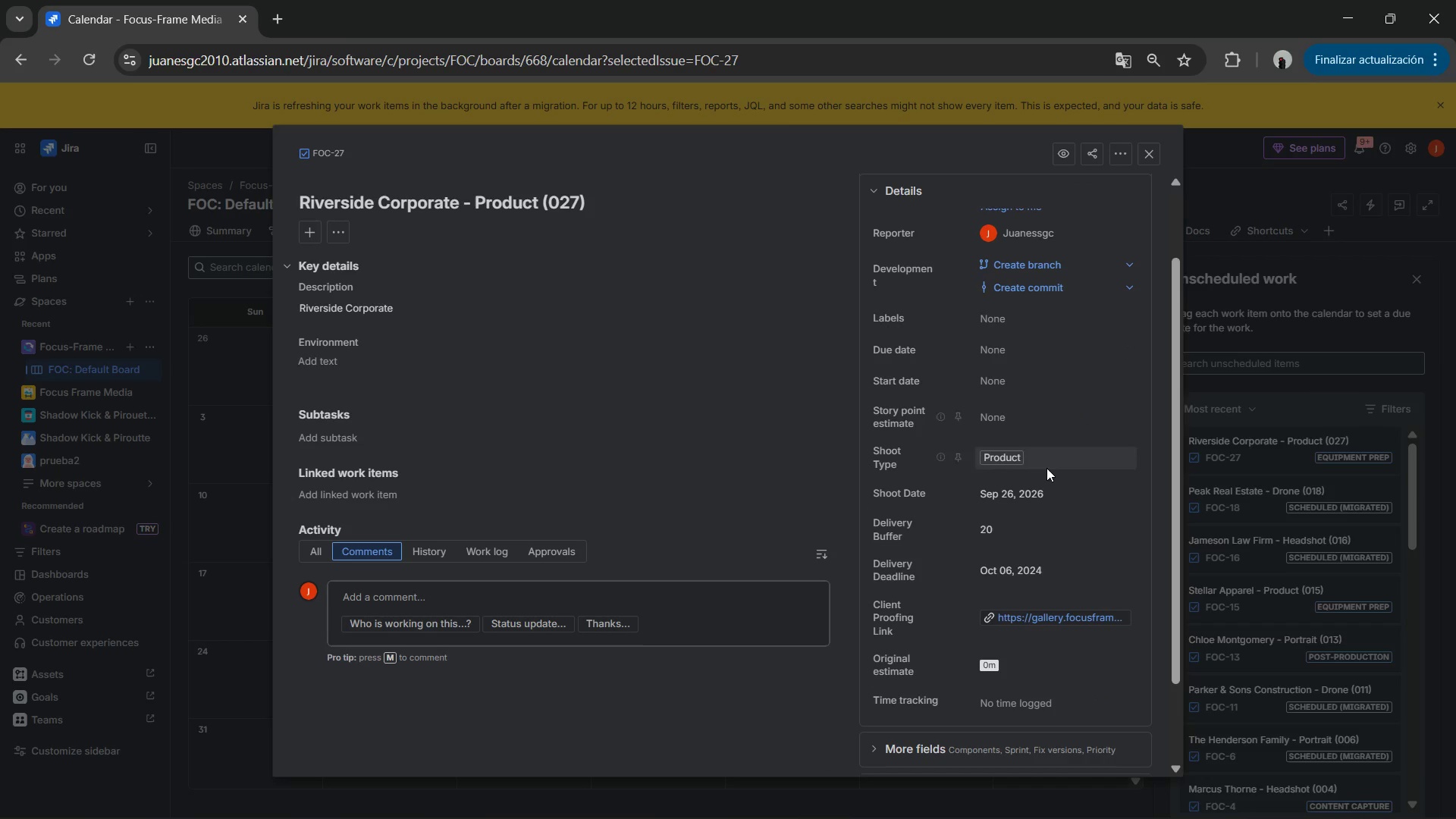 
left_click([1042, 490])
 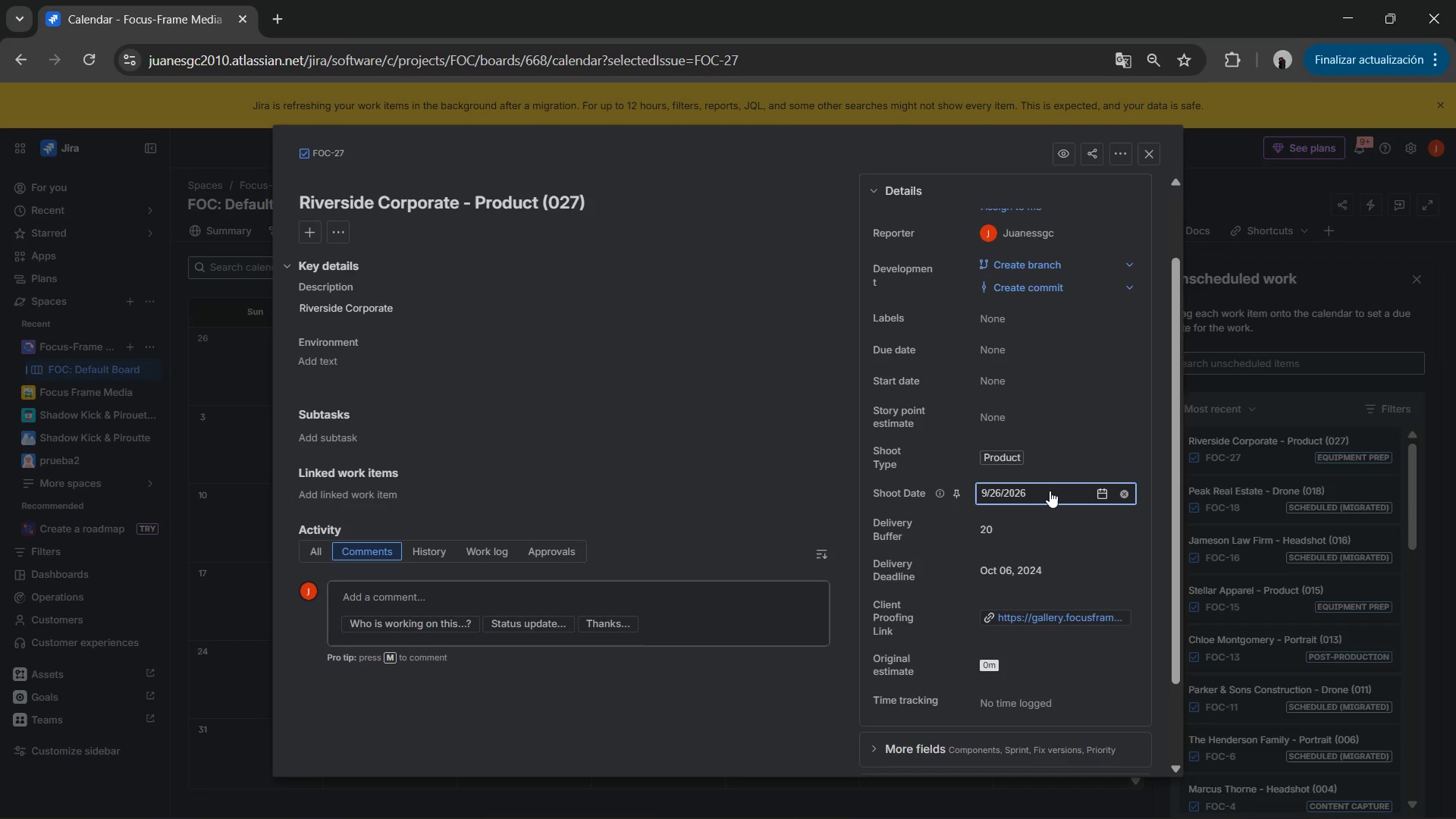 
key(Shift+ArrowRight)
 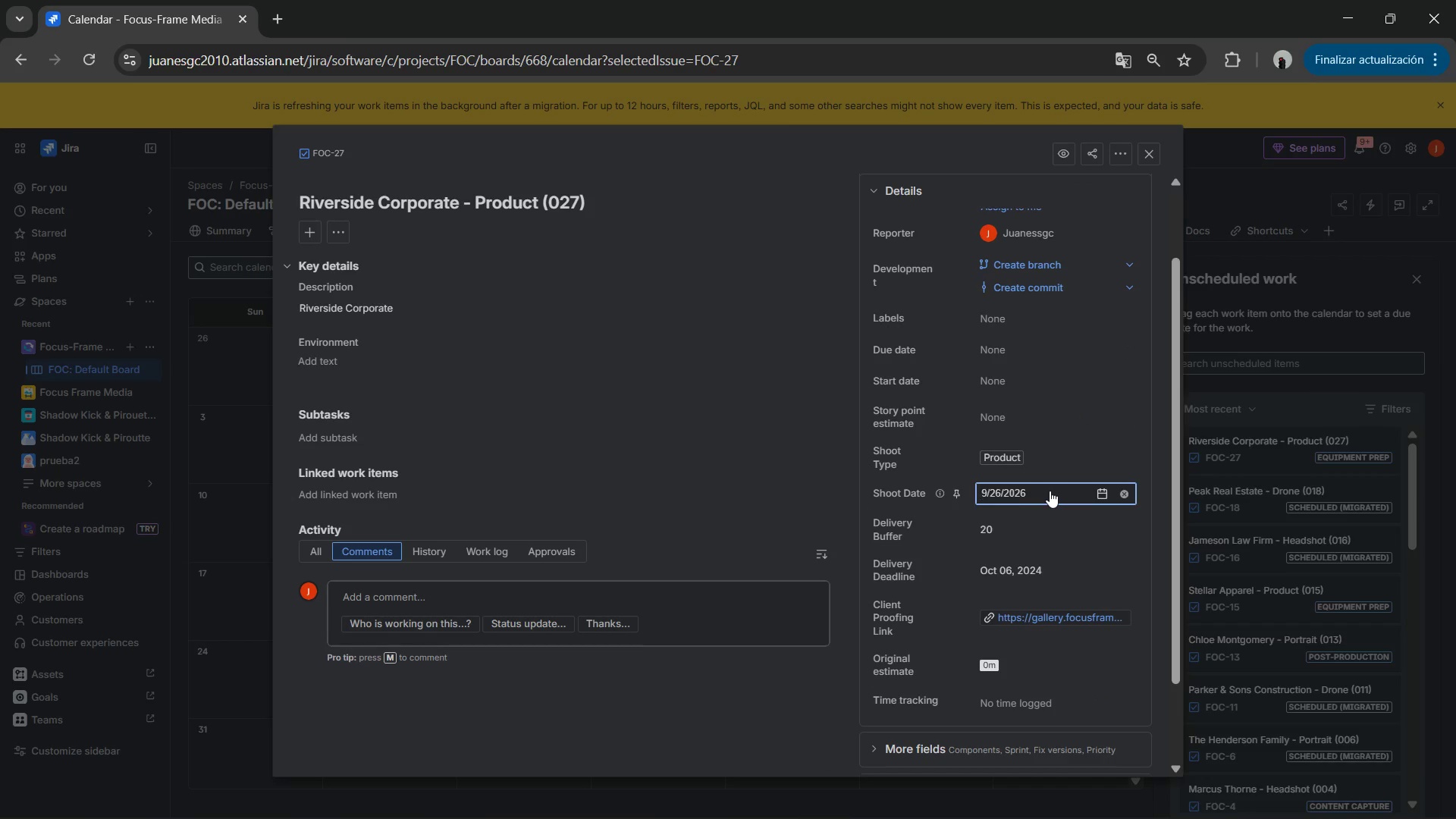 
key(Shift+ArrowRight)
 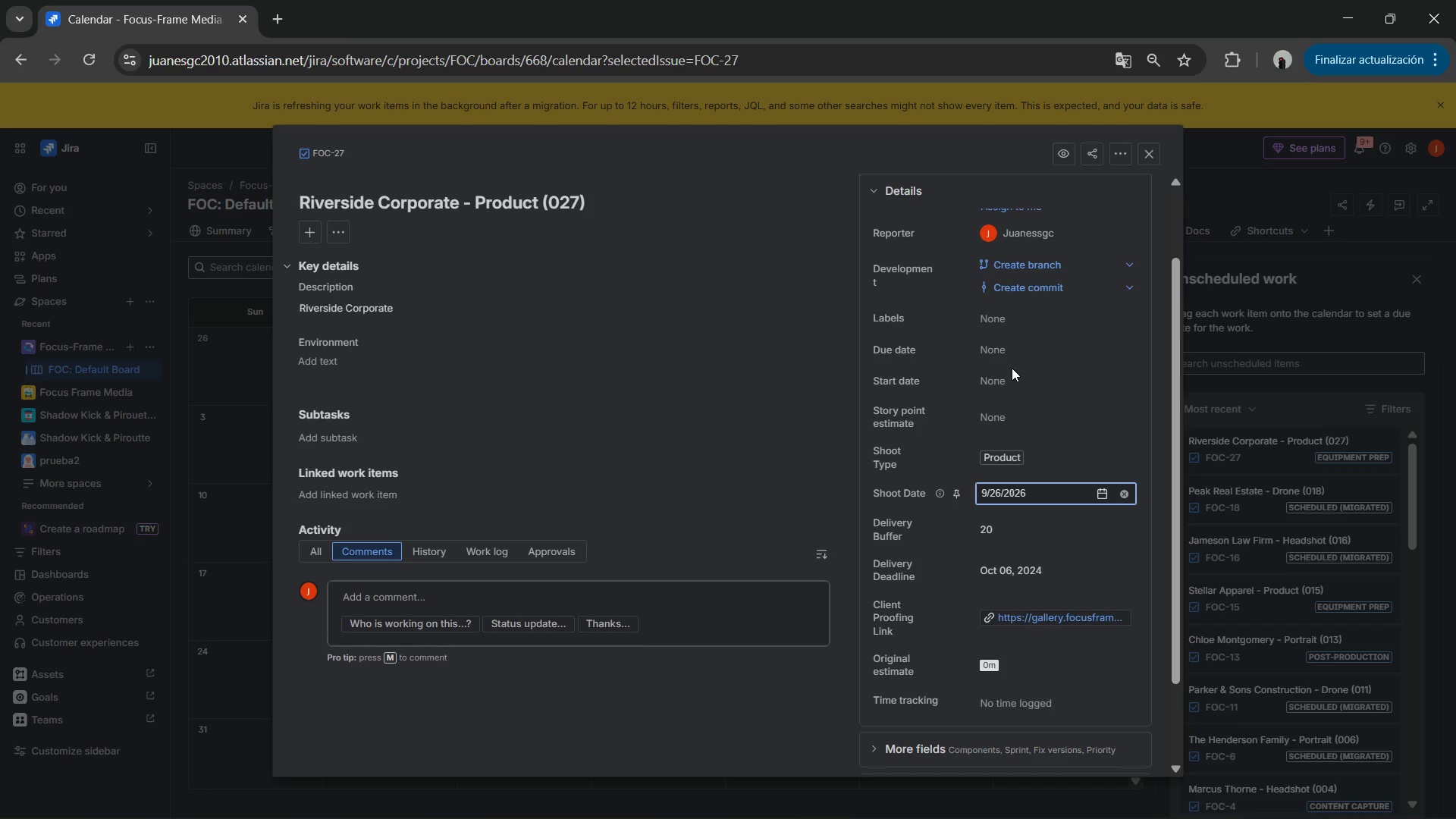 
left_click_drag(start_coordinate=[1044, 493], to_coordinate=[983, 485])
 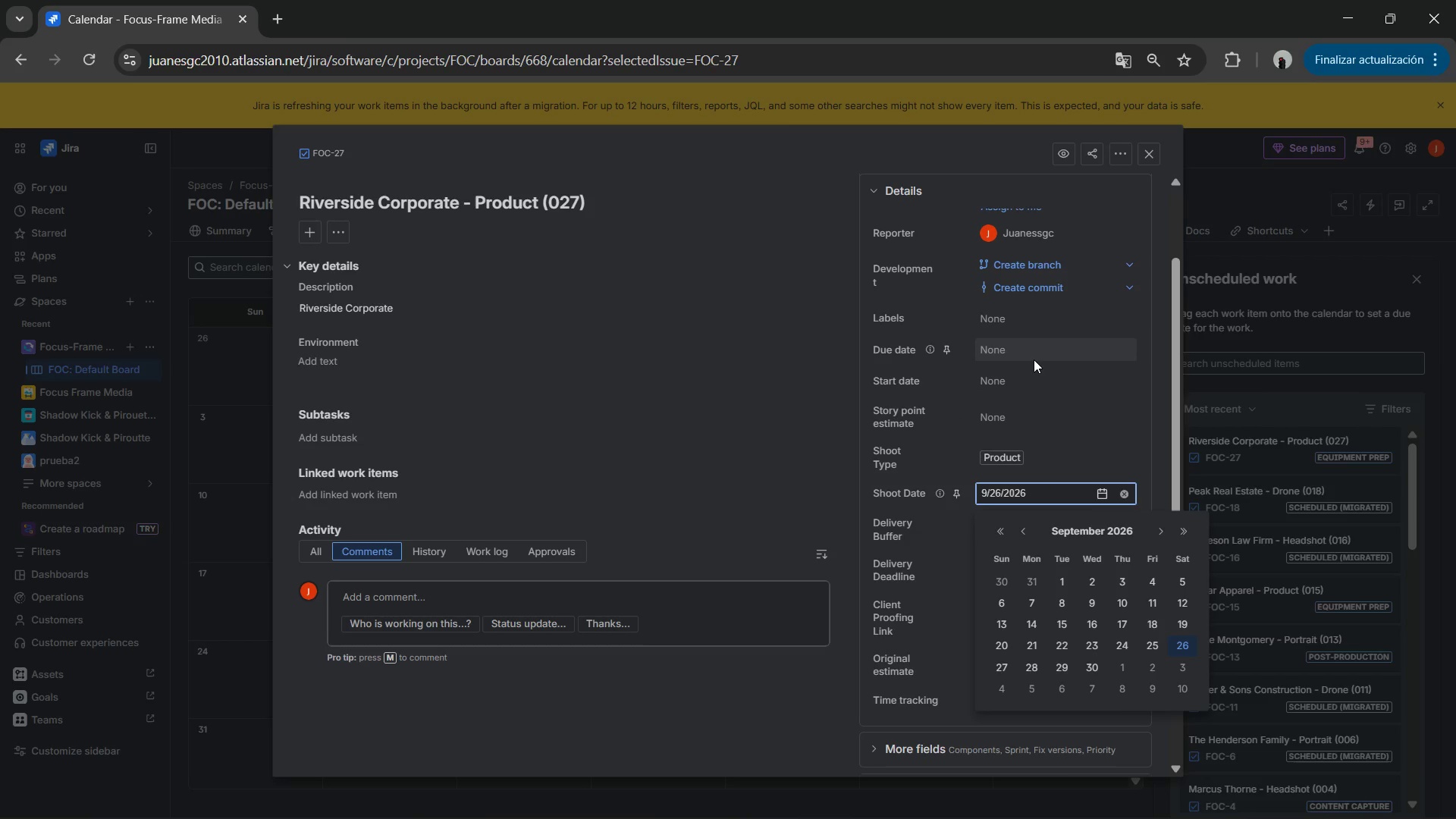 
wait(6.75)
 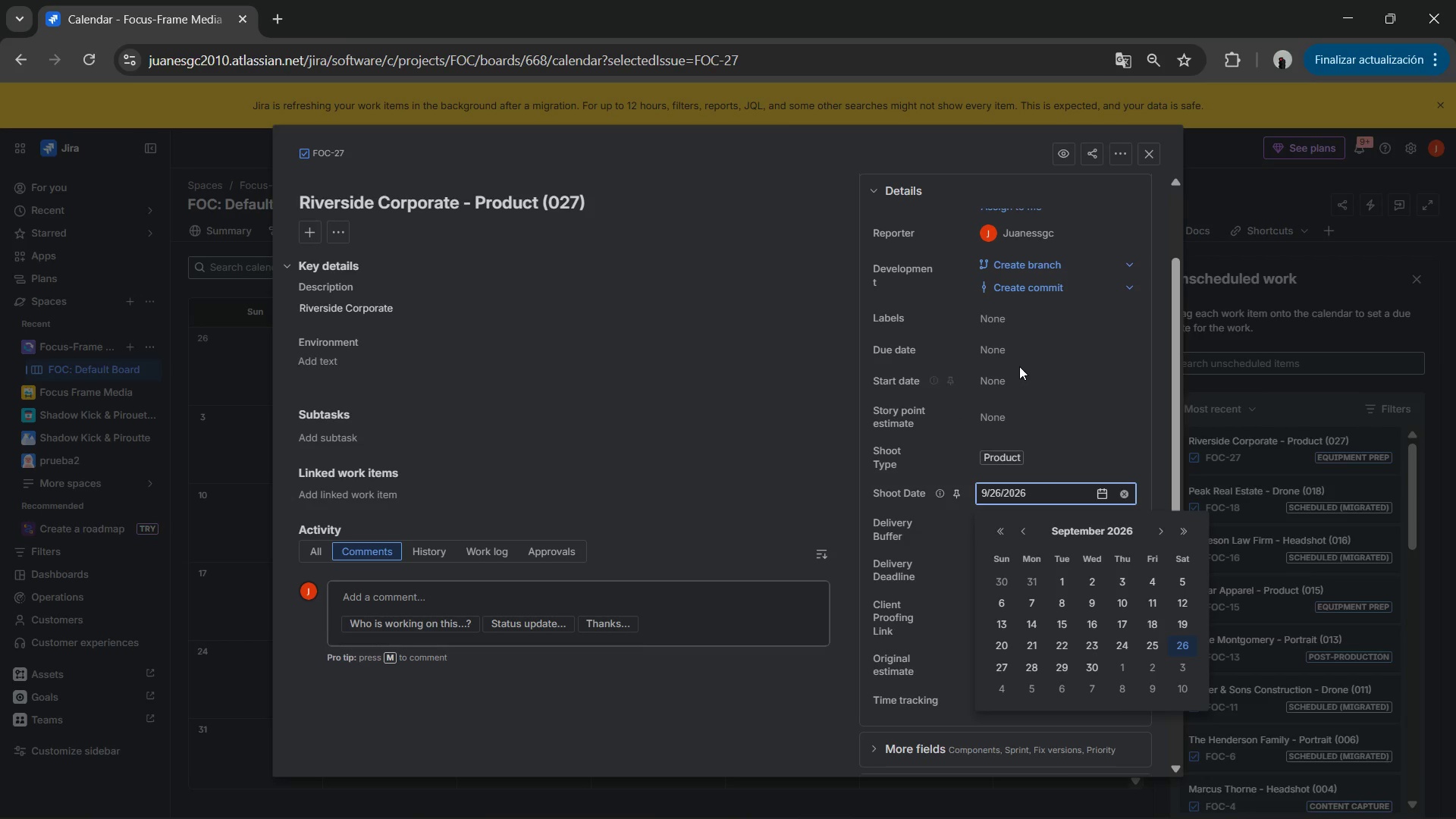 
left_click([1021, 382])
 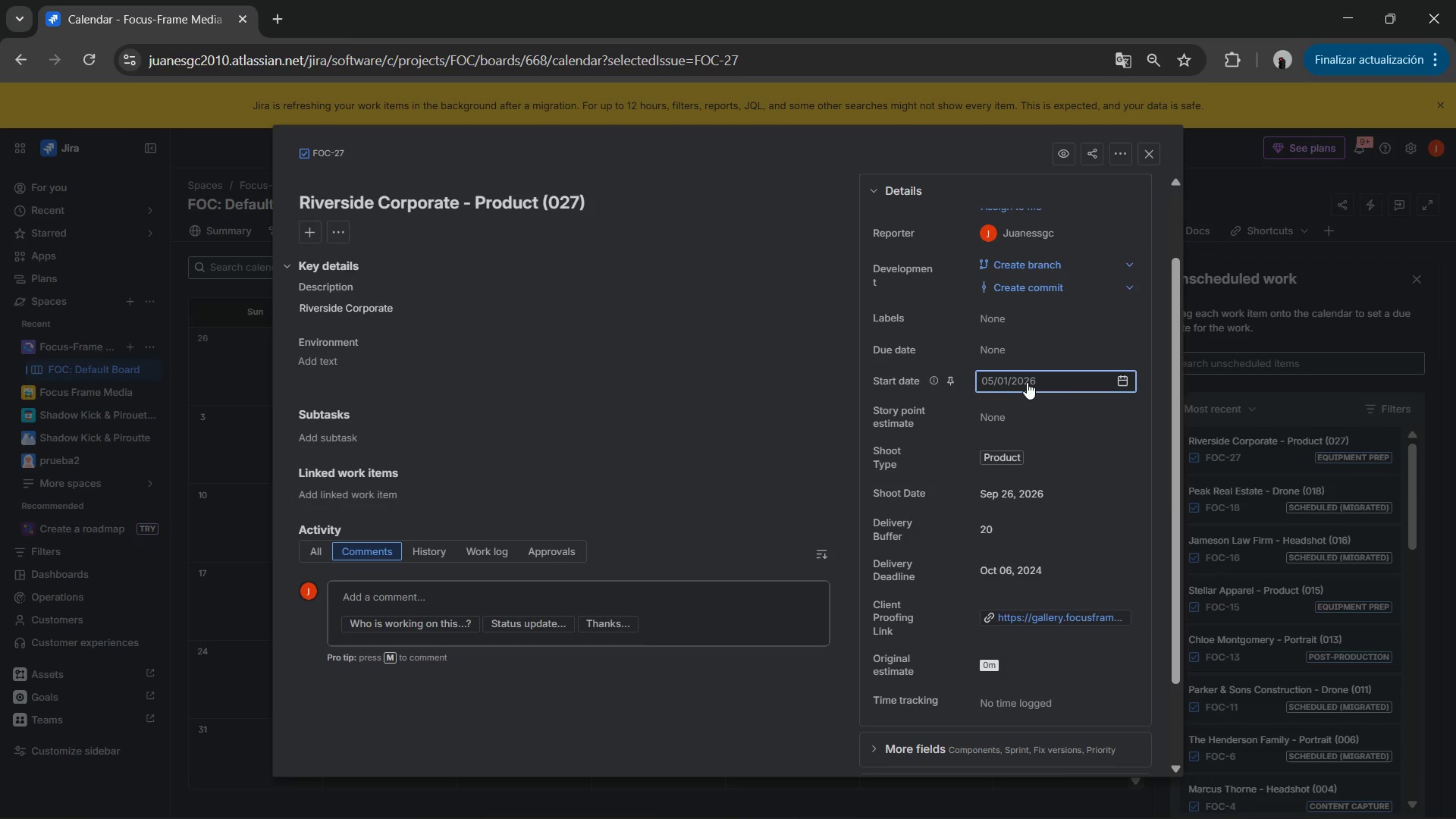 
key(Numpad9)
 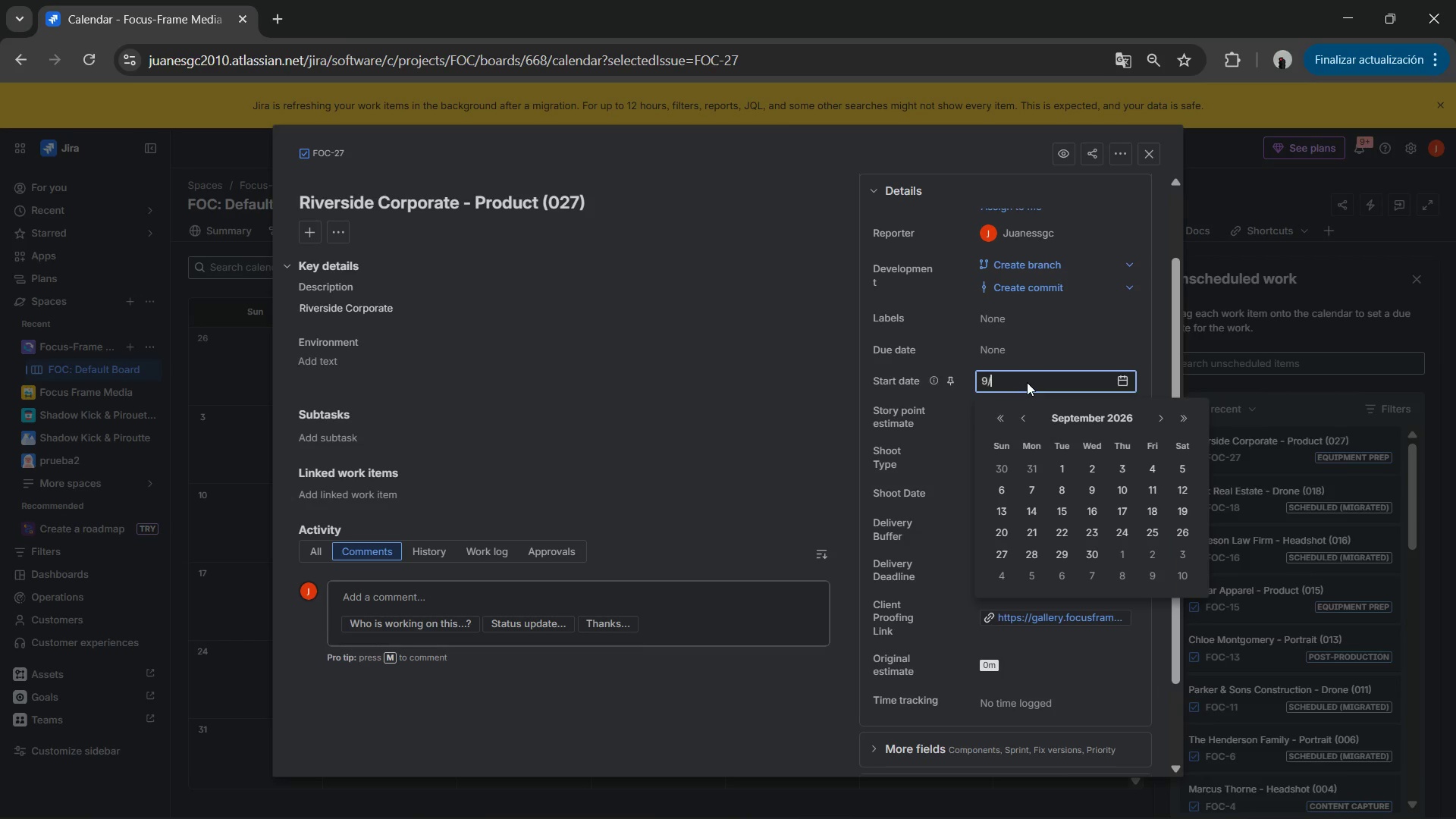 
key(NumpadDivide)
 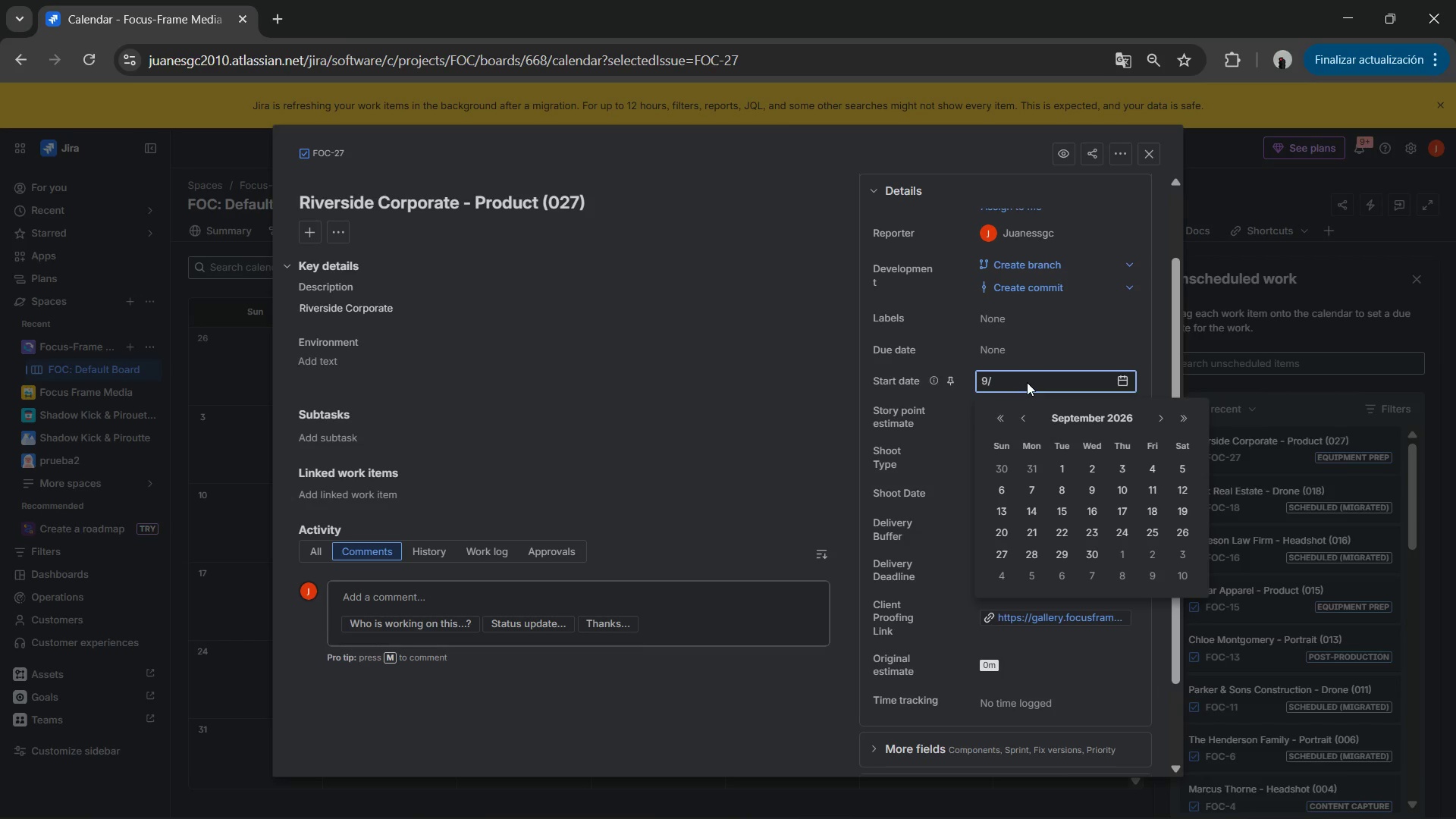 
key(Numpad2)
 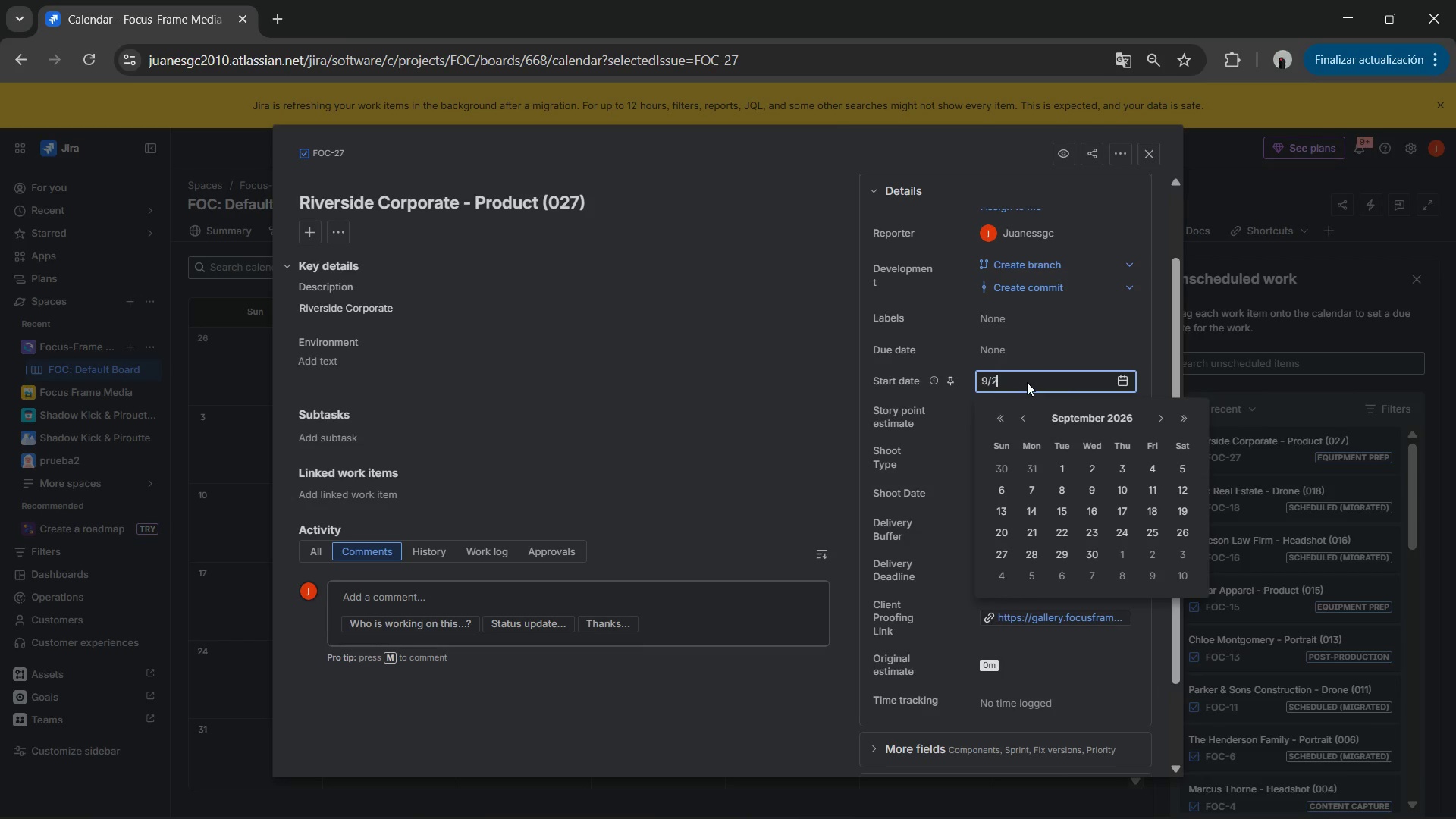 
key(Numpad6)
 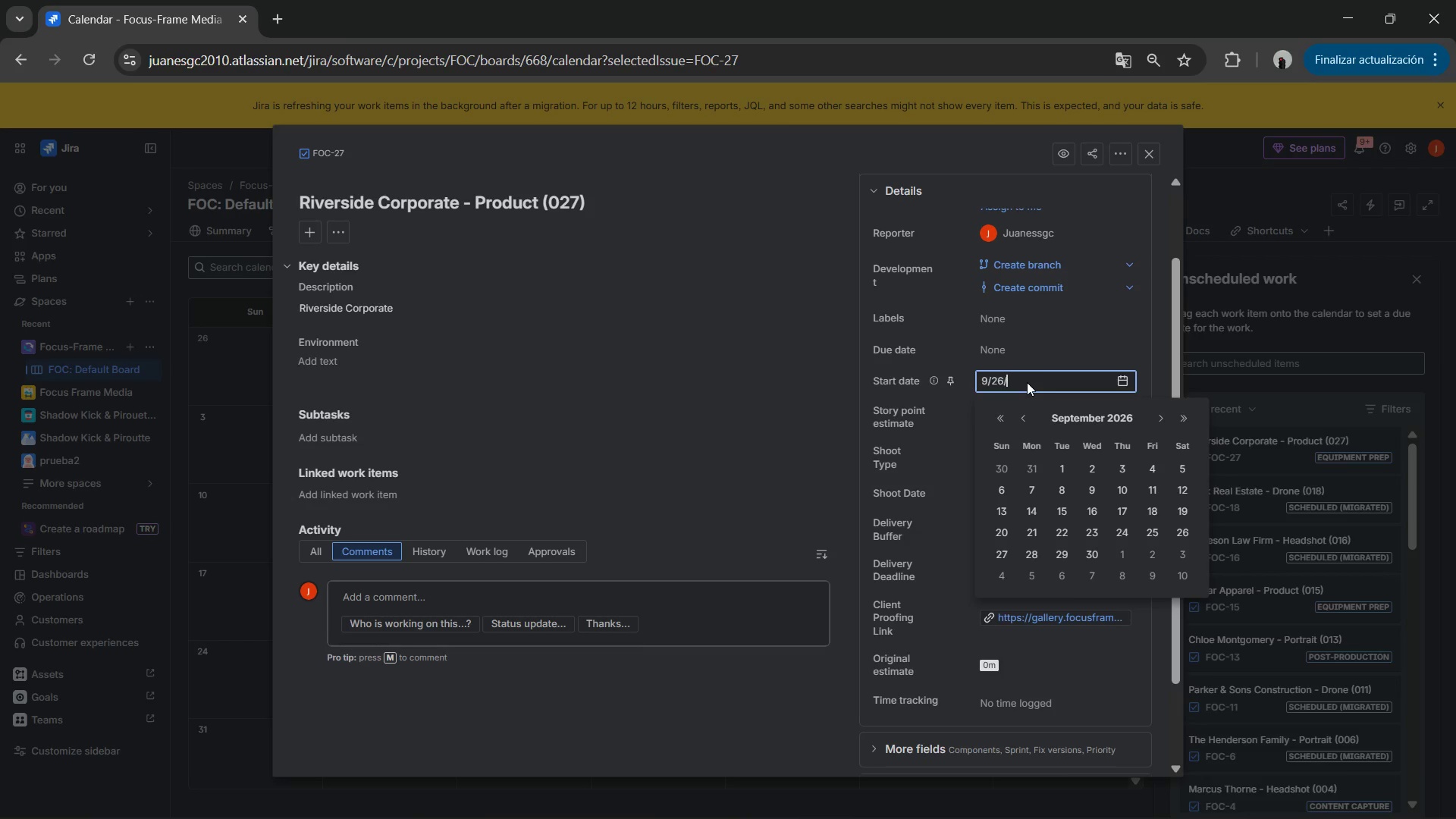 
key(NumpadDivide)
 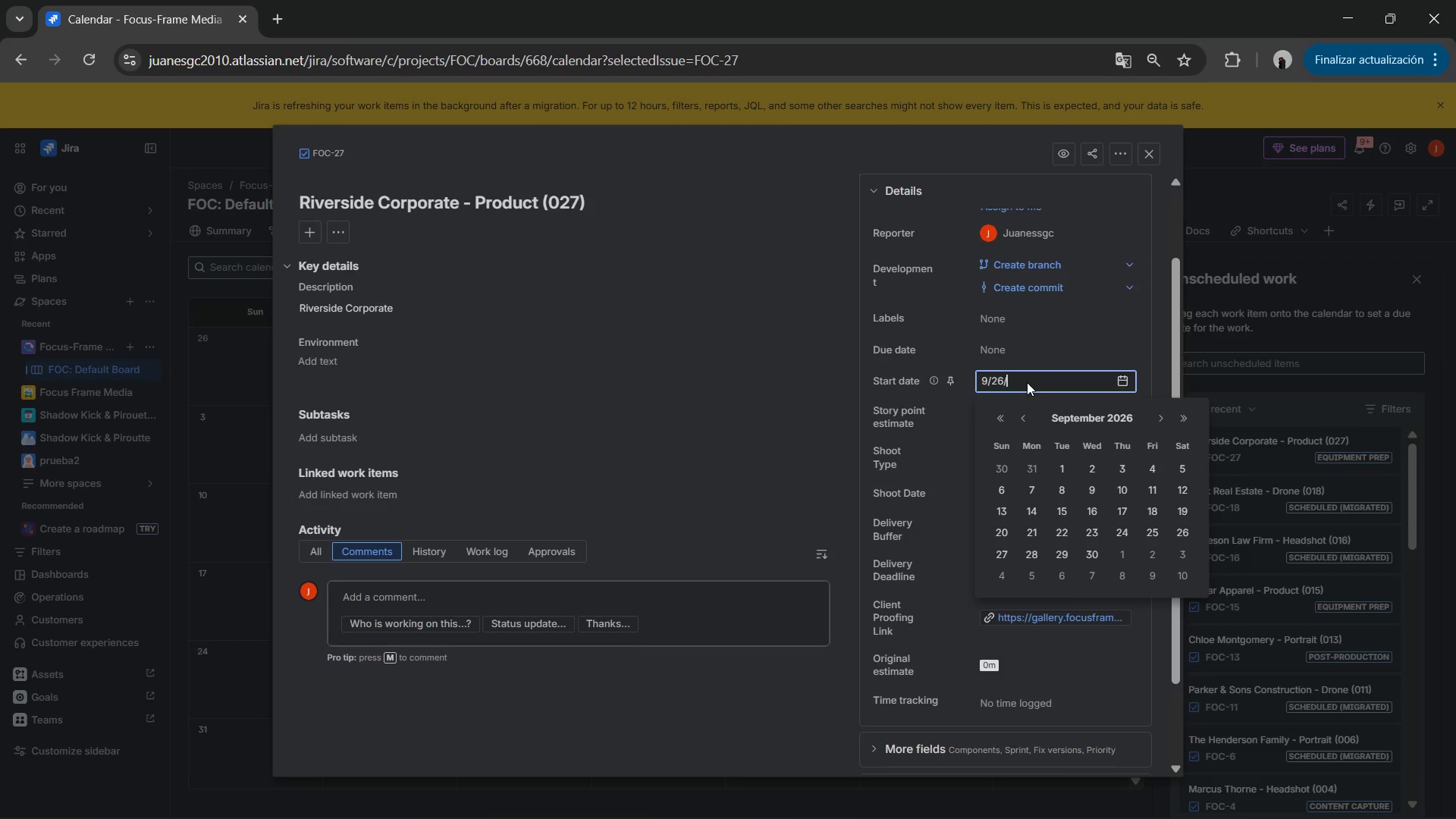 
key(Numpad2)
 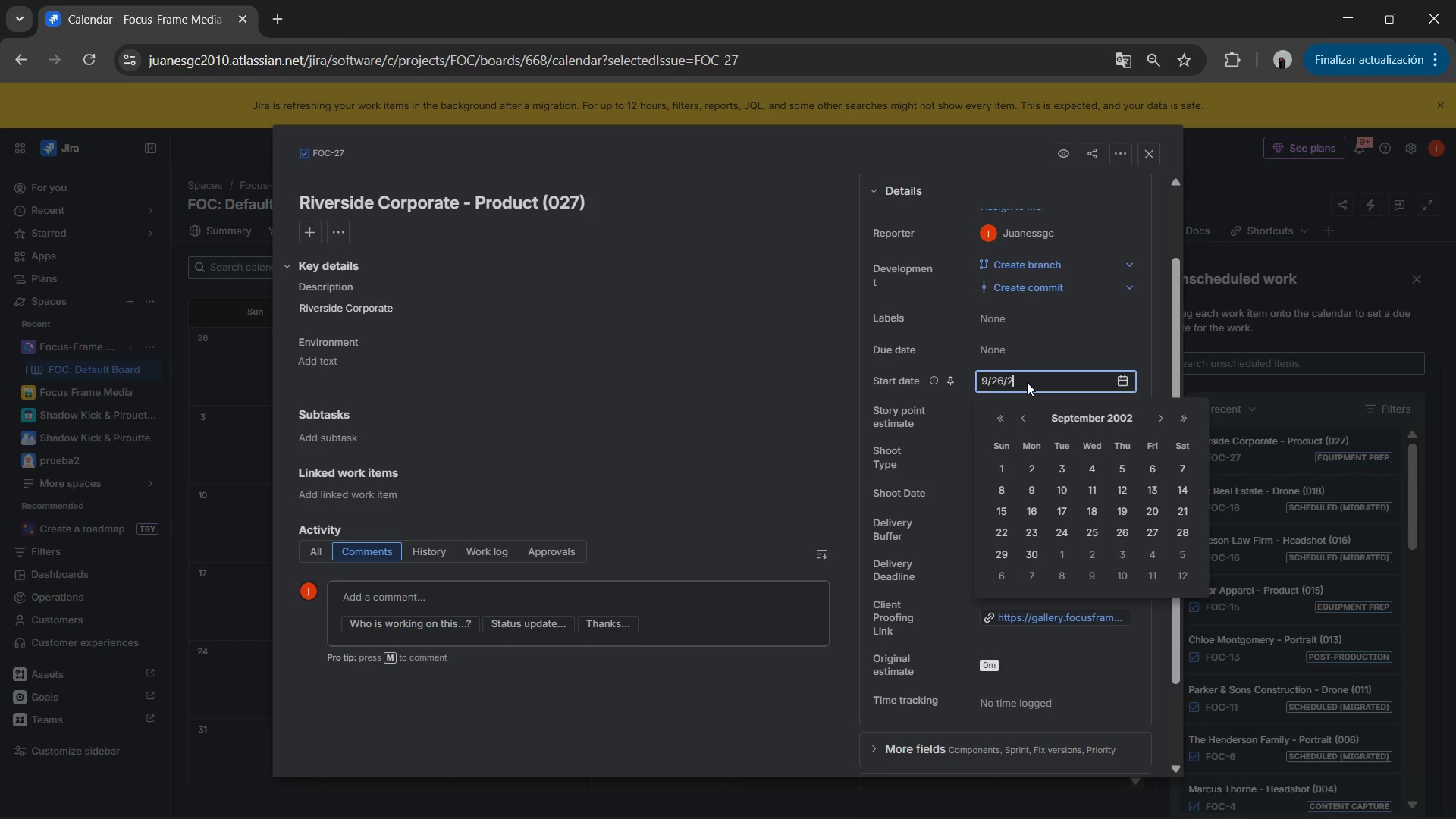 
key(Numpad0)
 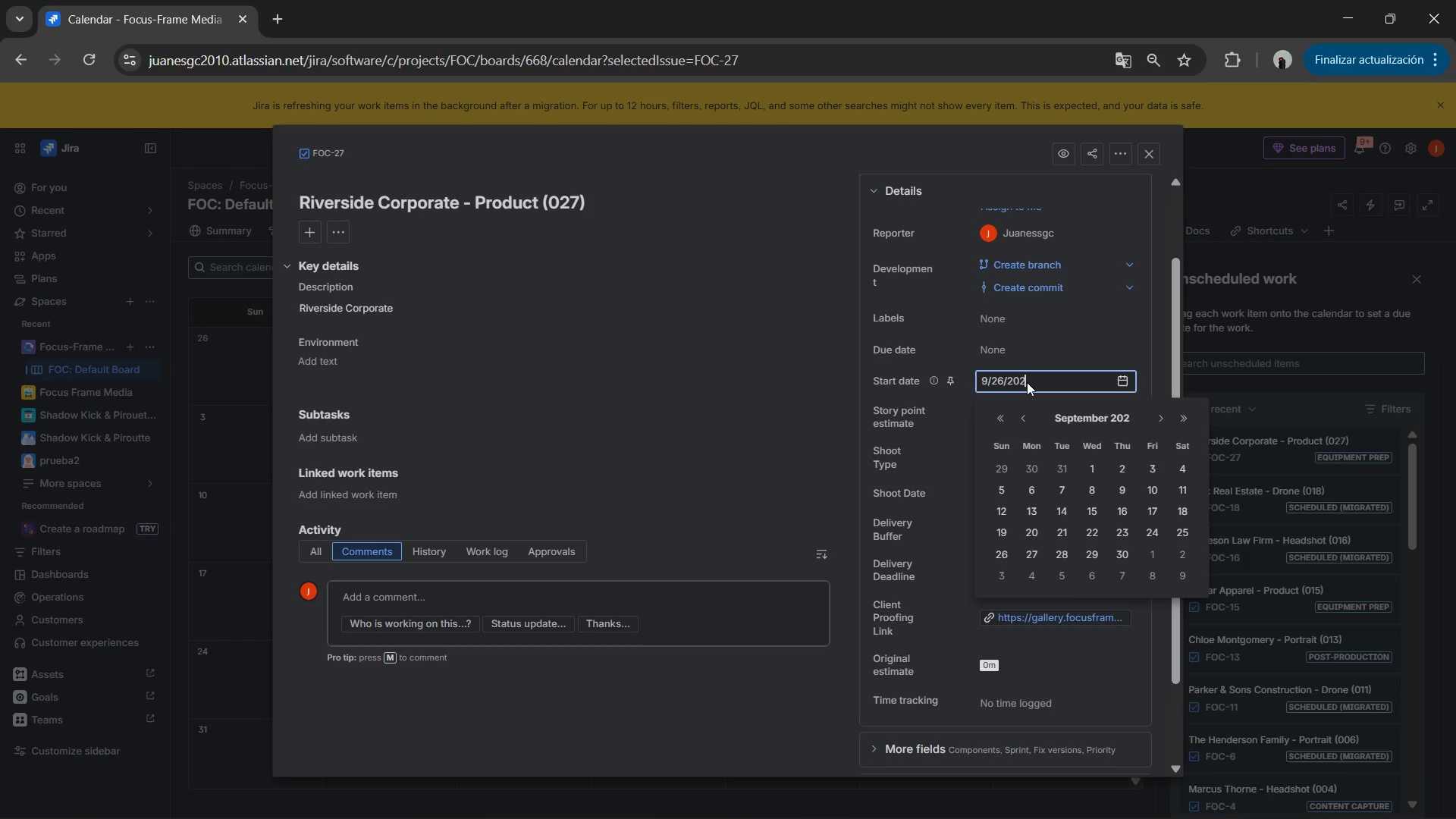 
key(Numpad2)
 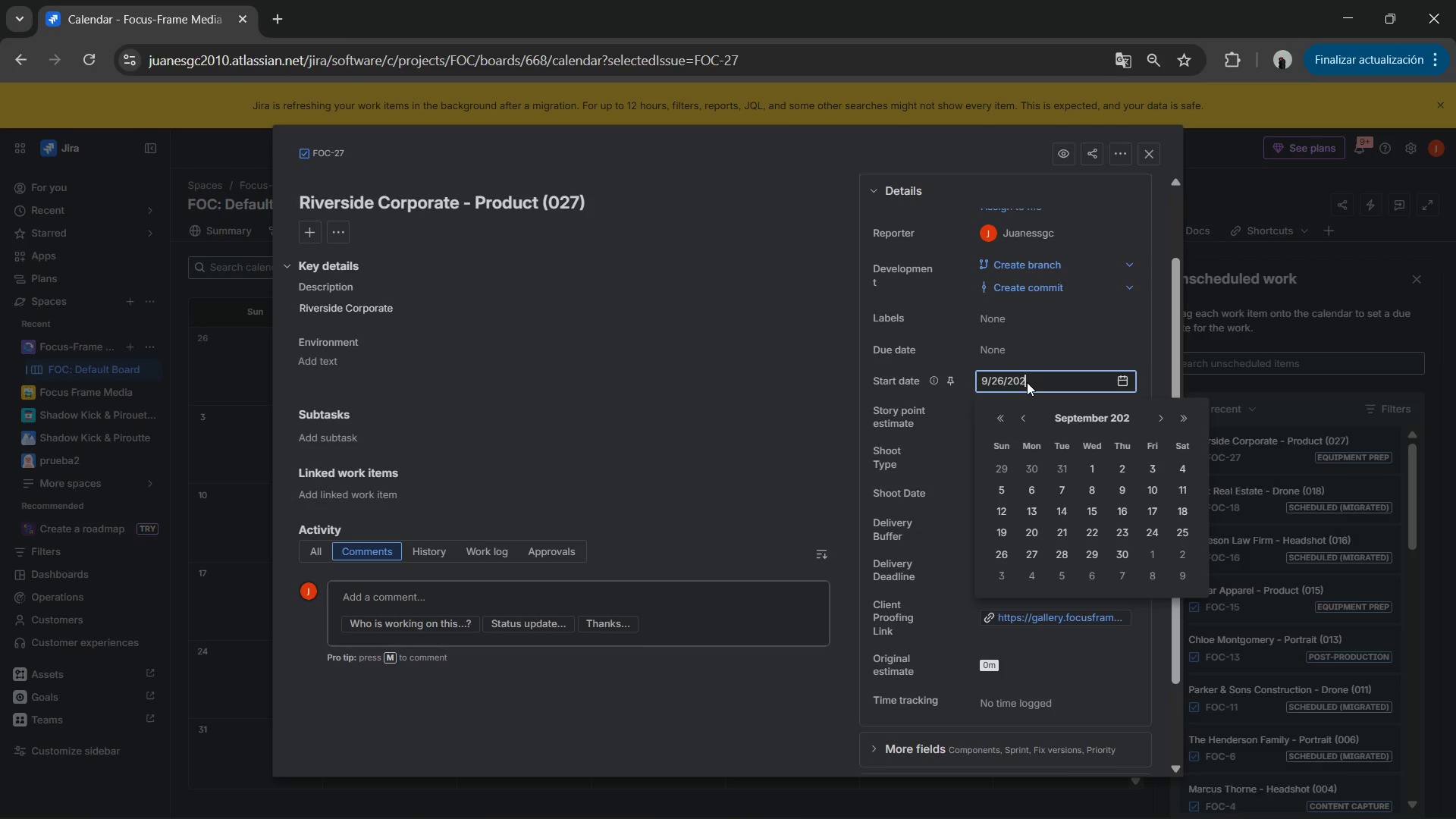 
key(Numpad6)
 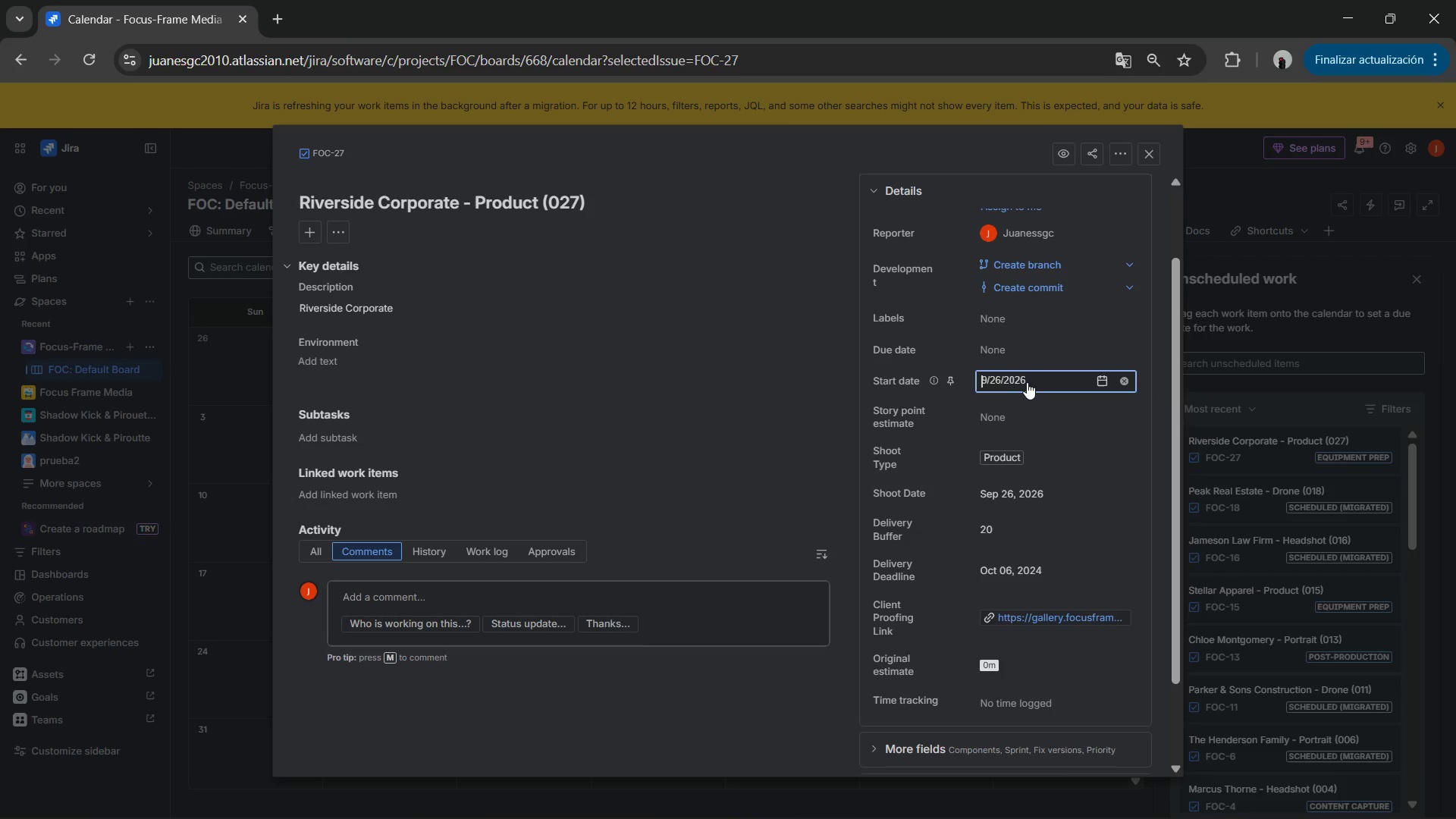 
key(NumpadEnter)
 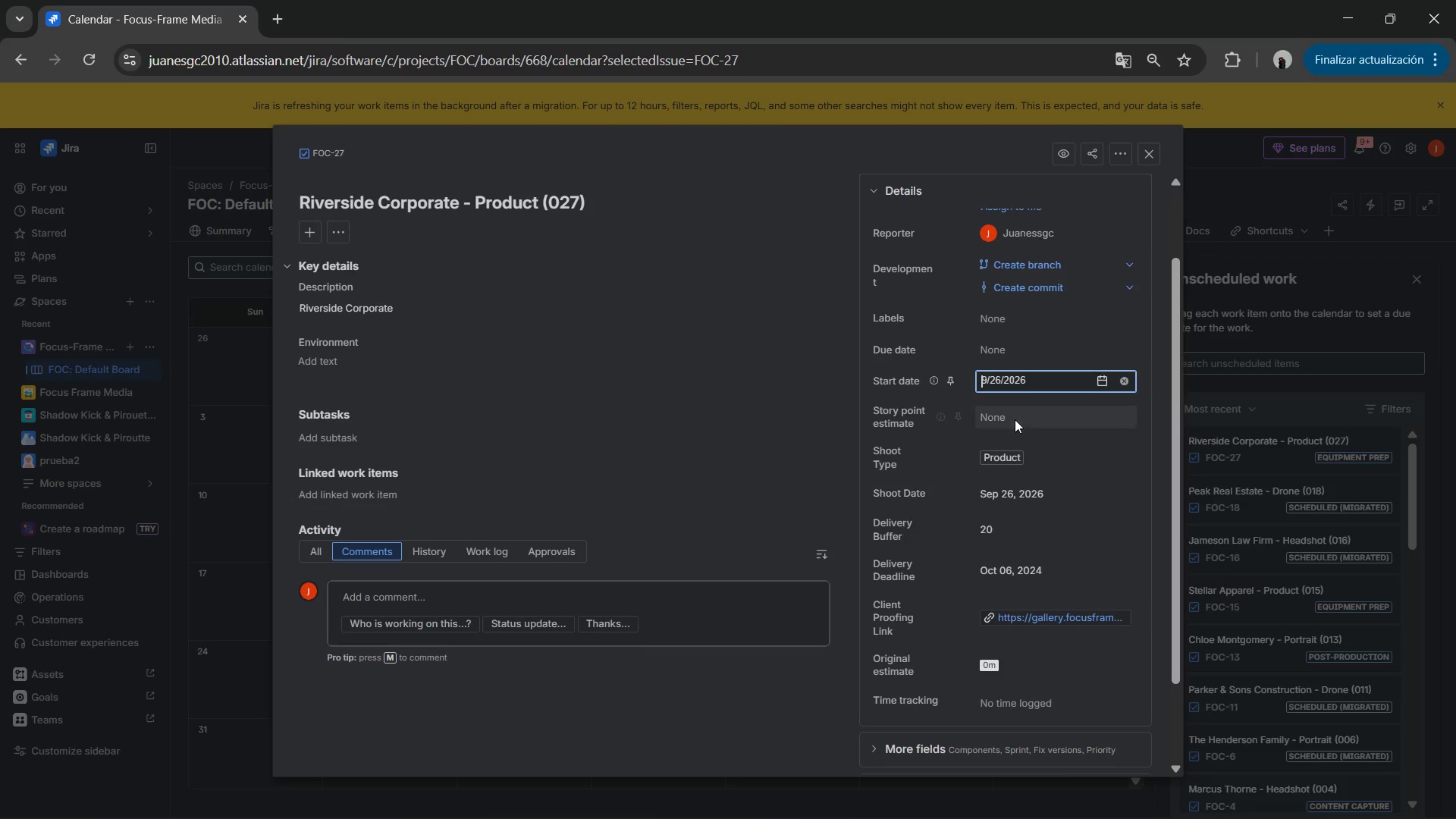 
scroll: coordinate [1015, 460], scroll_direction: down, amount: 1.0
 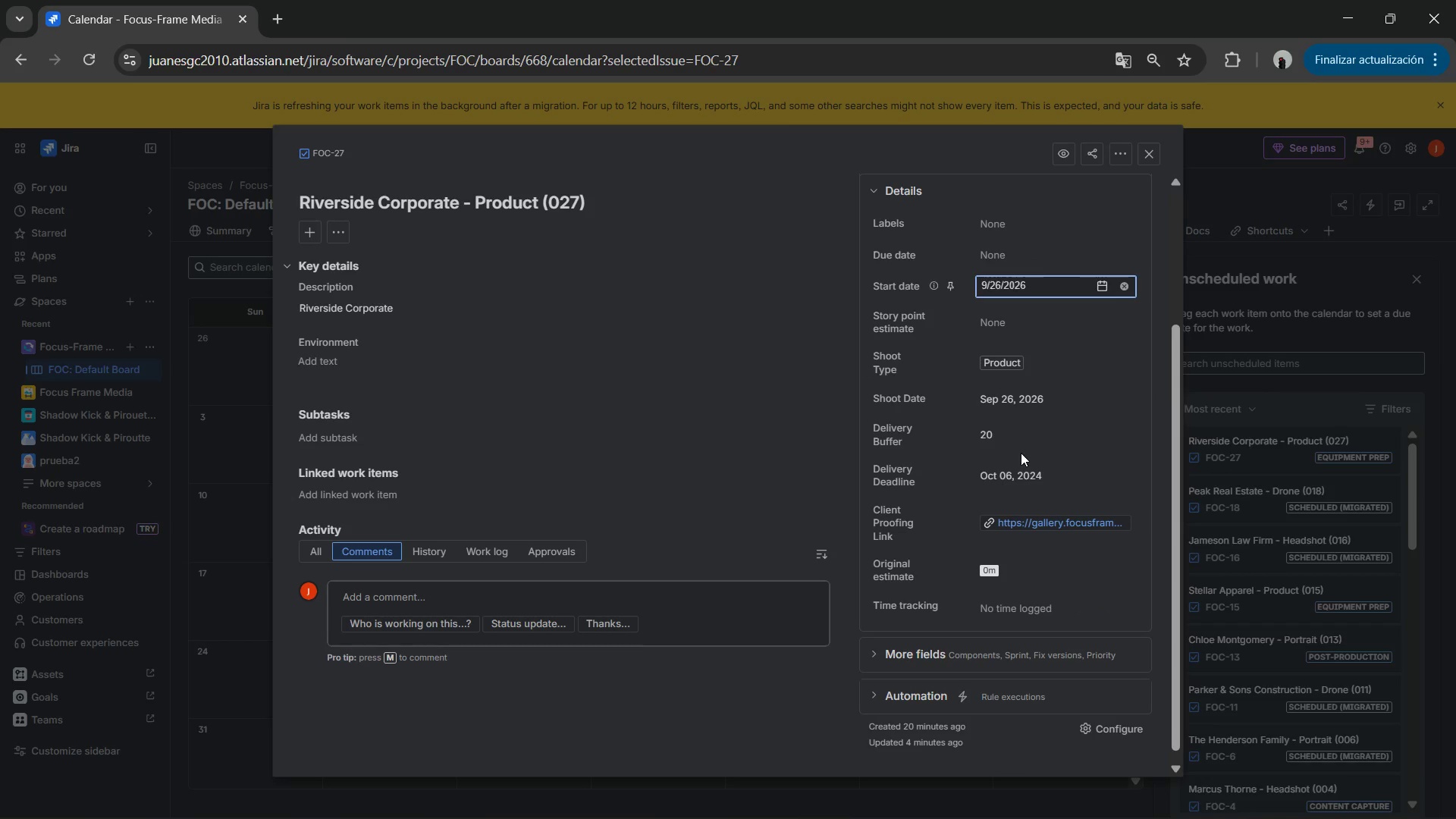 
scroll: coordinate [1021, 453], scroll_direction: up, amount: 2.0
 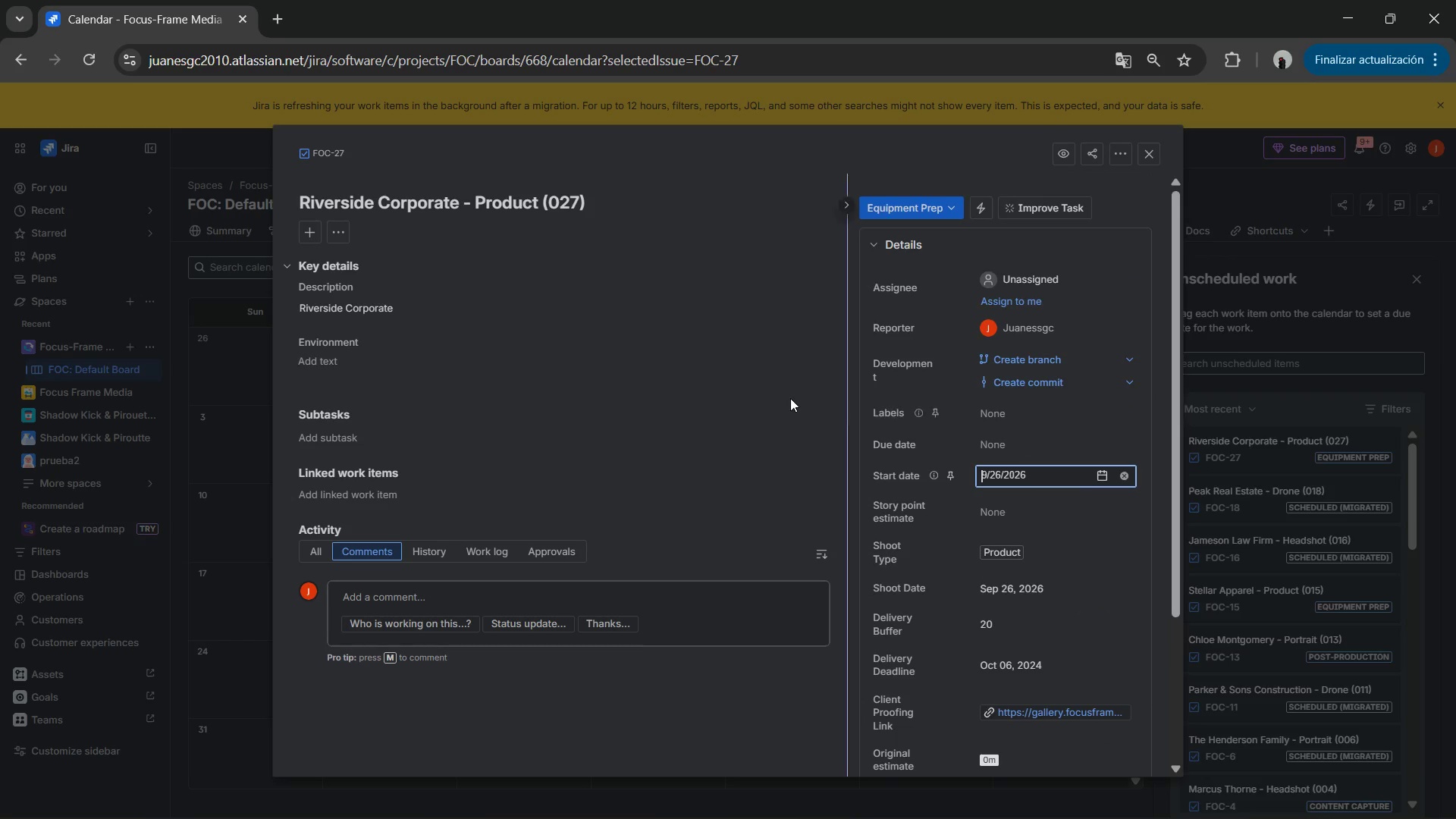 
left_click([789, 411])
 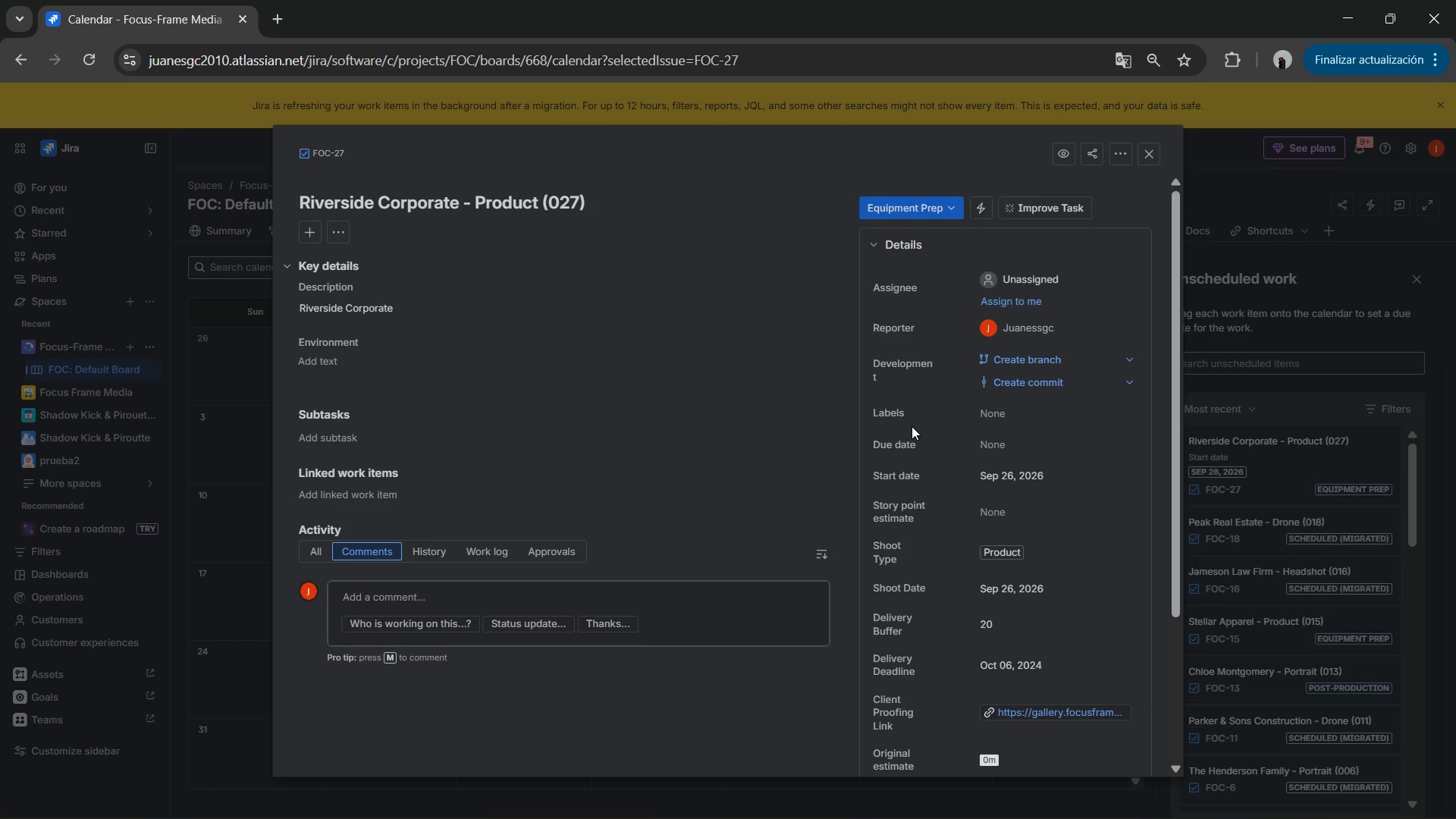 
wait(8.53)
 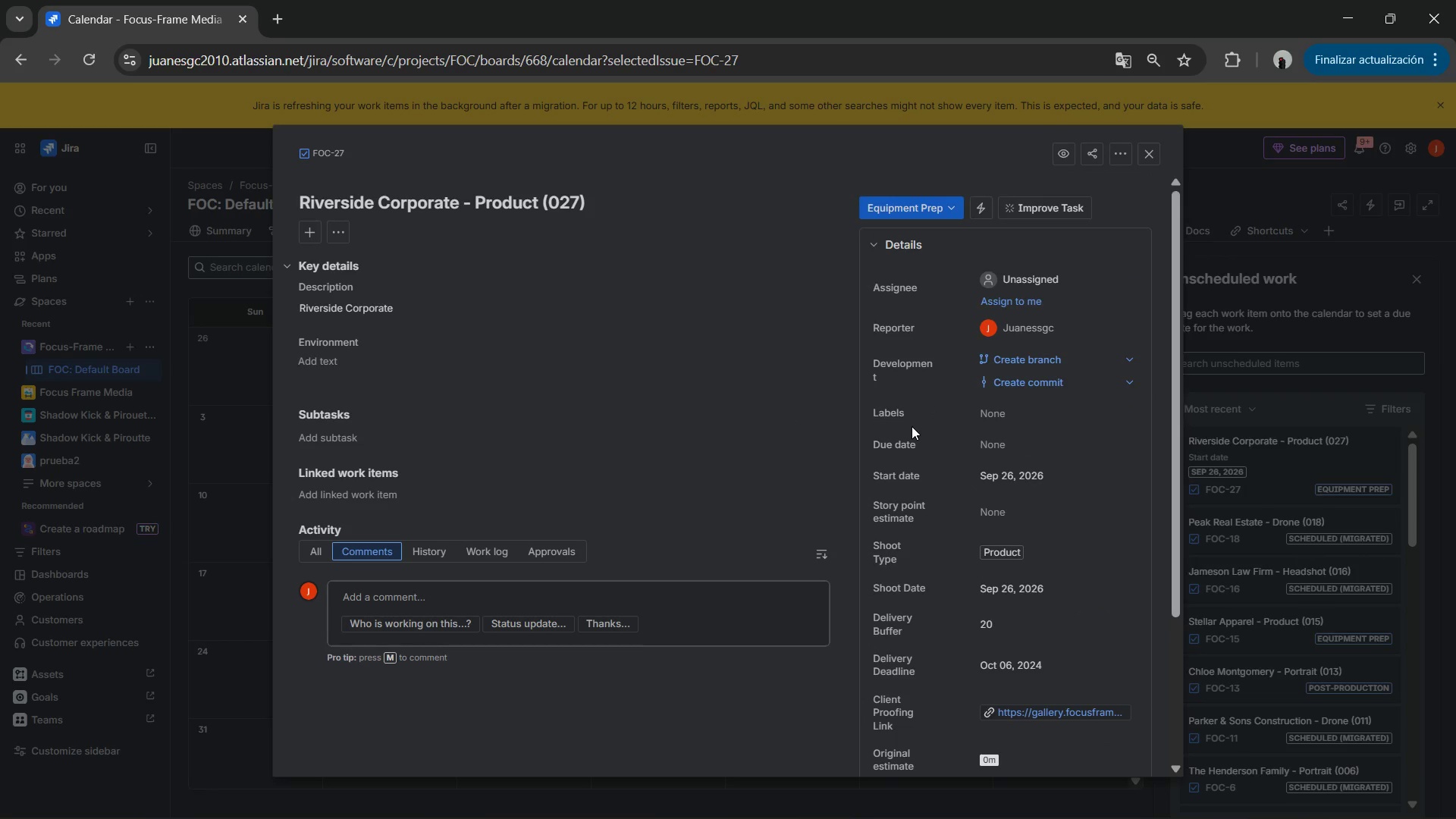 
left_click([996, 808])
 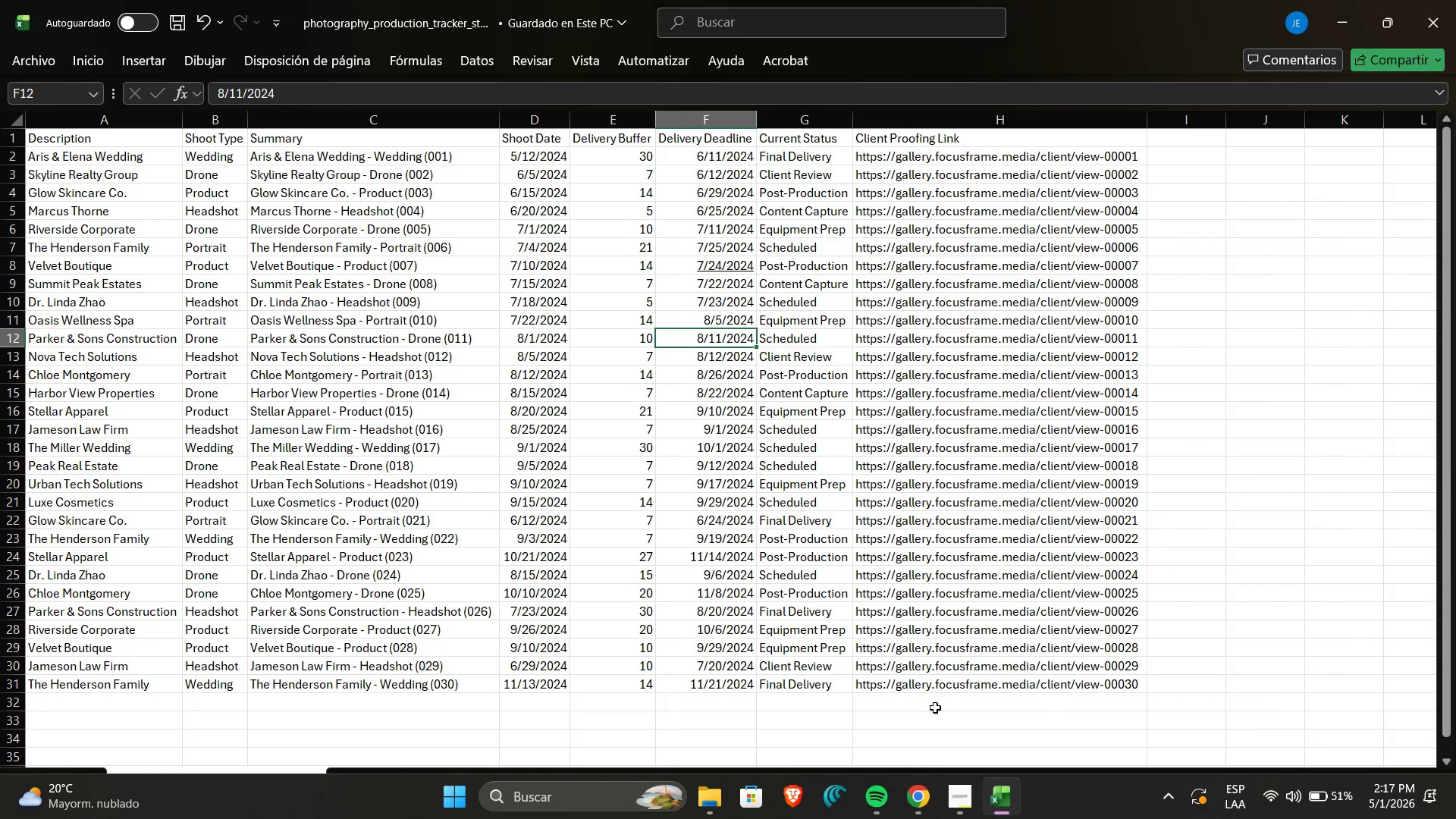 
scroll: coordinate [726, 434], scroll_direction: up, amount: 4.0
 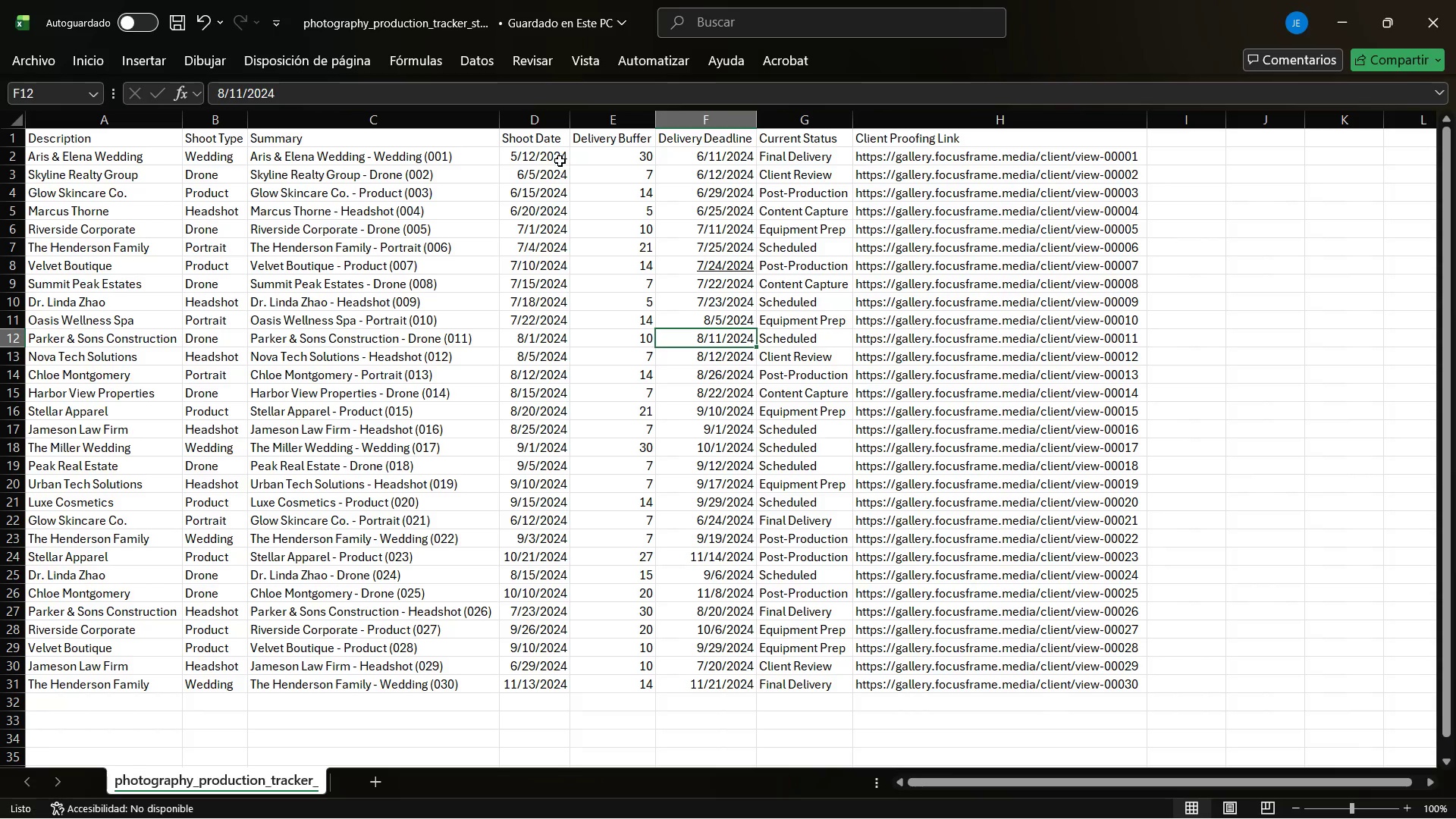 
key(Alt+AltLeft)
 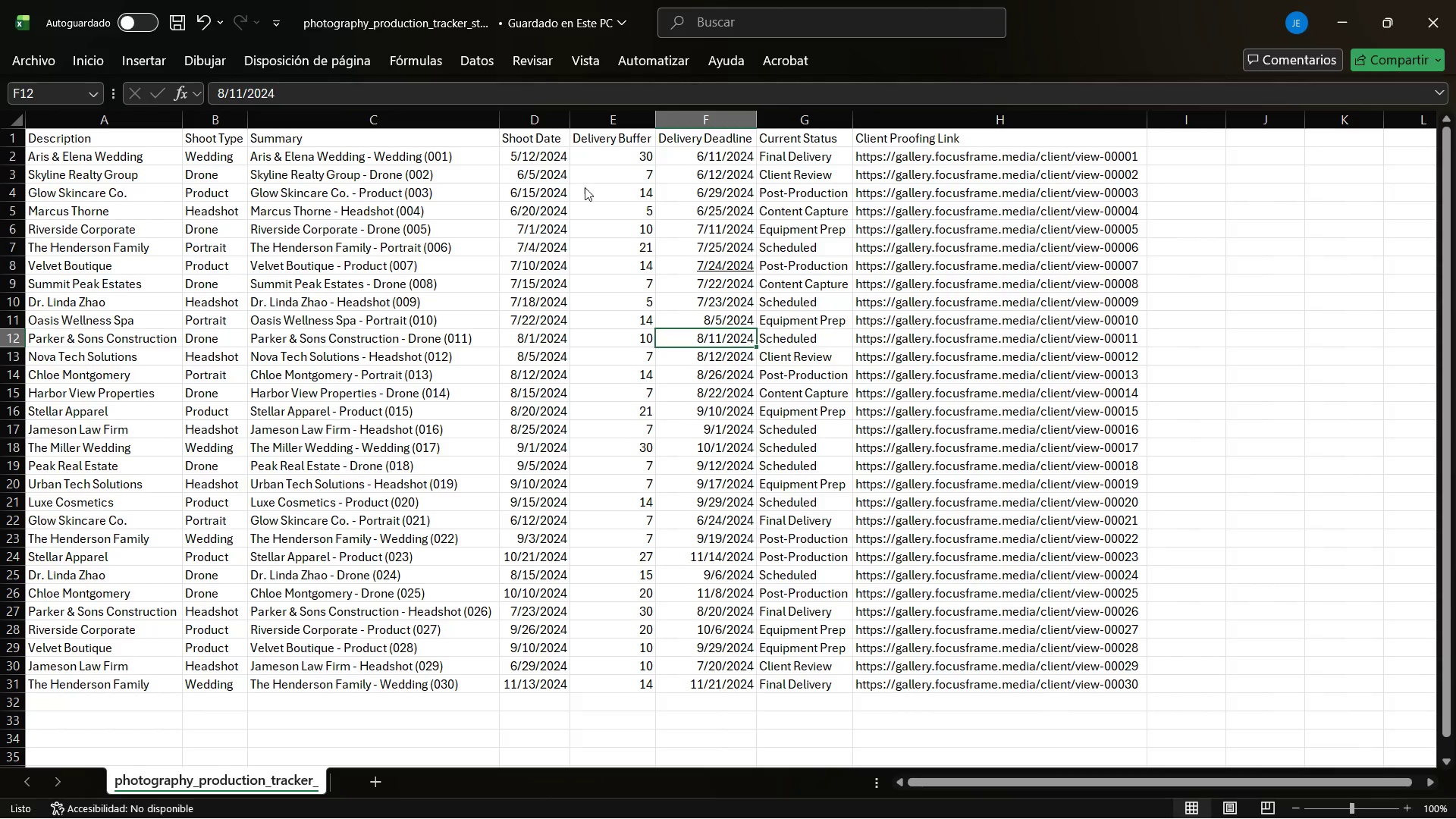 
key(Alt+Tab)
 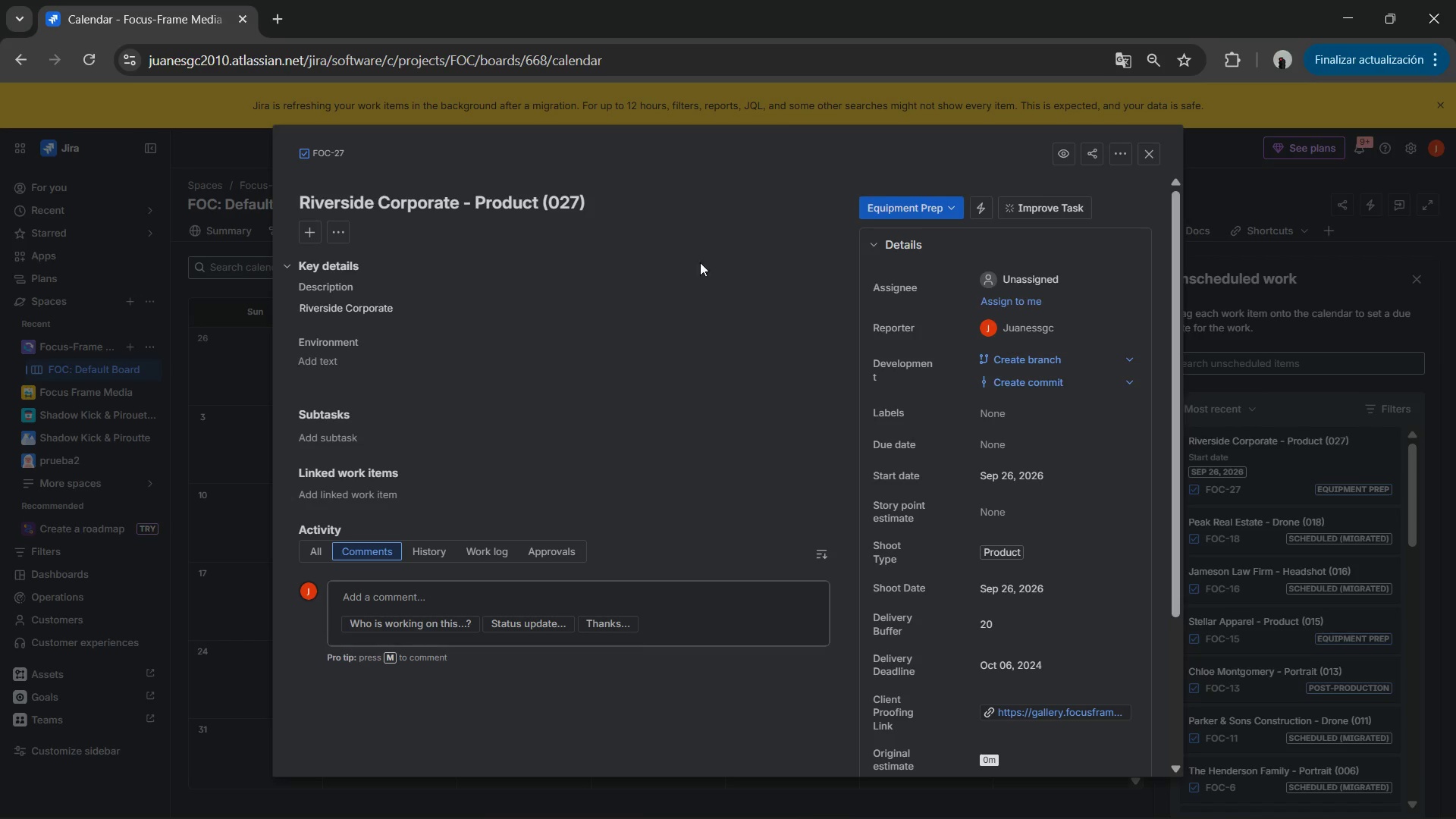 
key(Alt+AltLeft)
 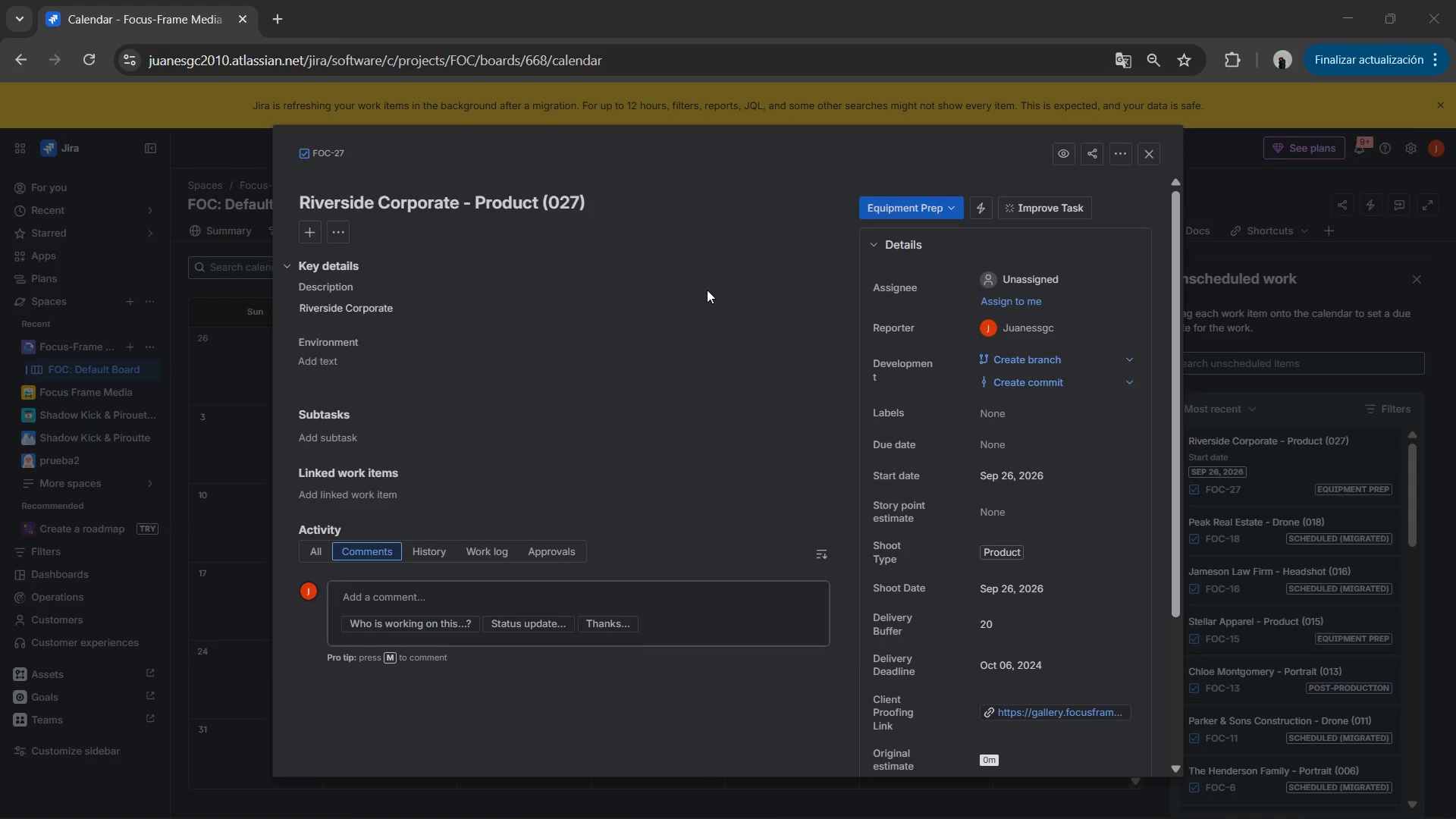 
key(Alt+Tab)
 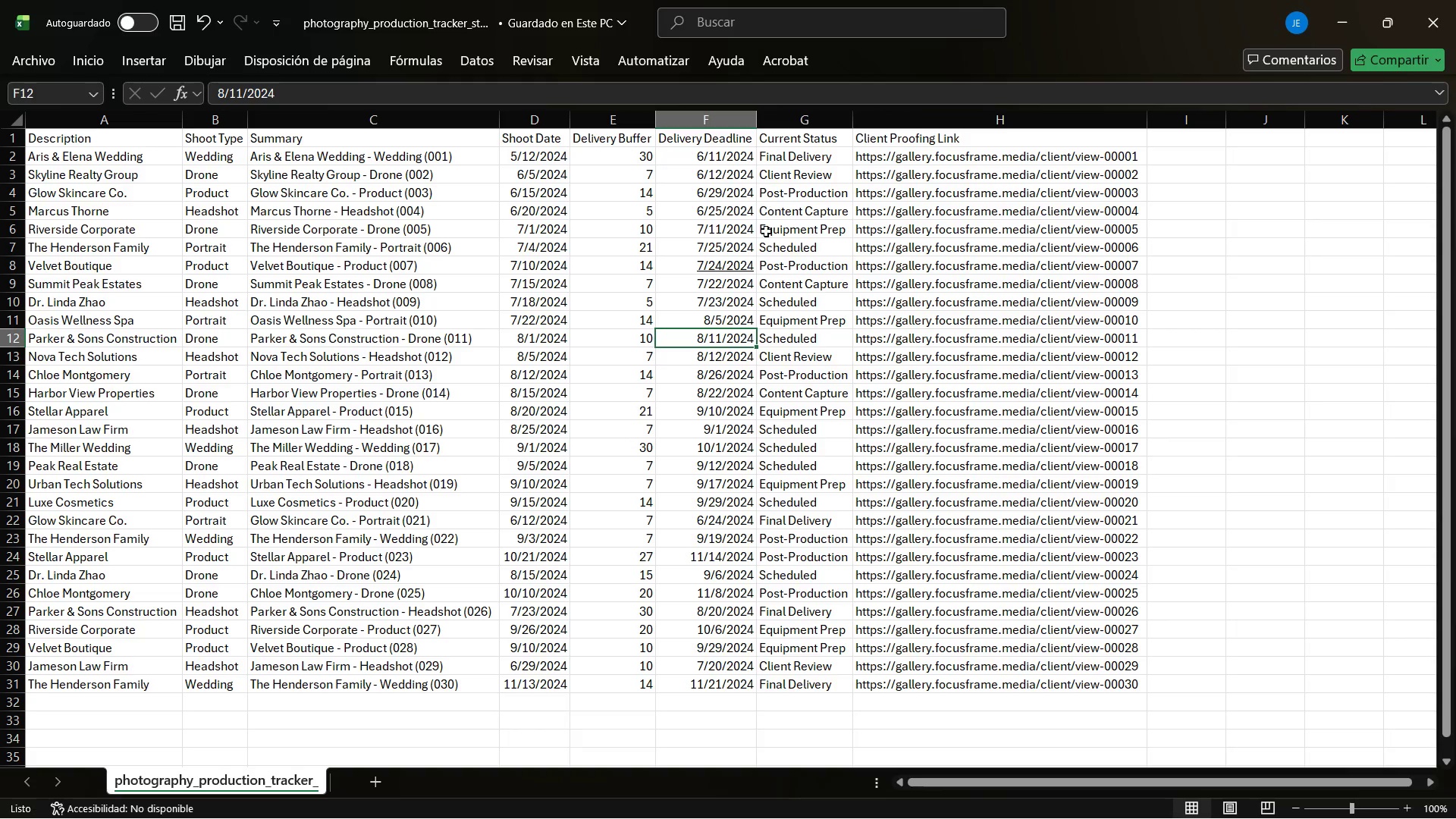 
key(Alt+AltLeft)
 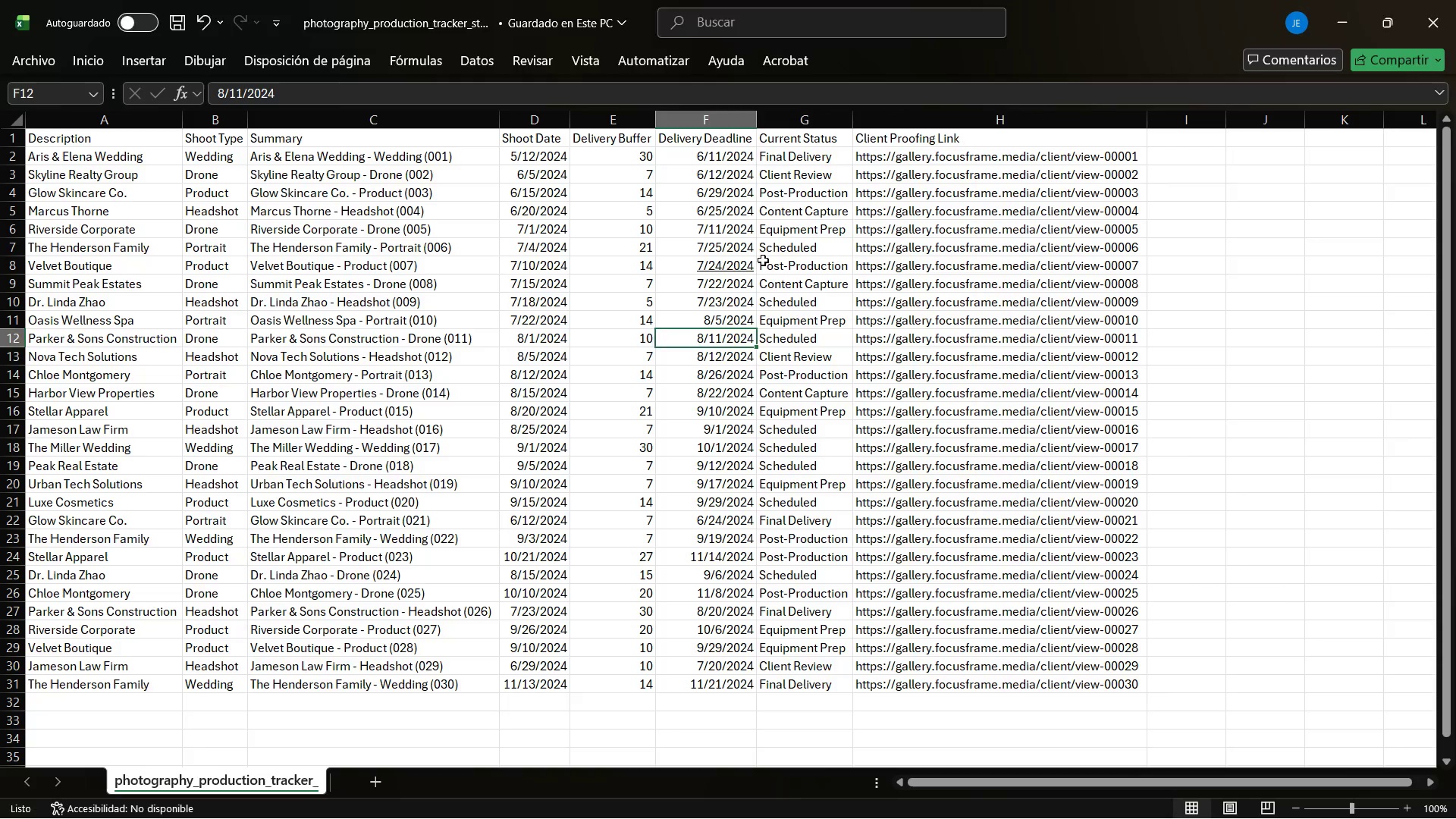 
key(Alt+Tab)
 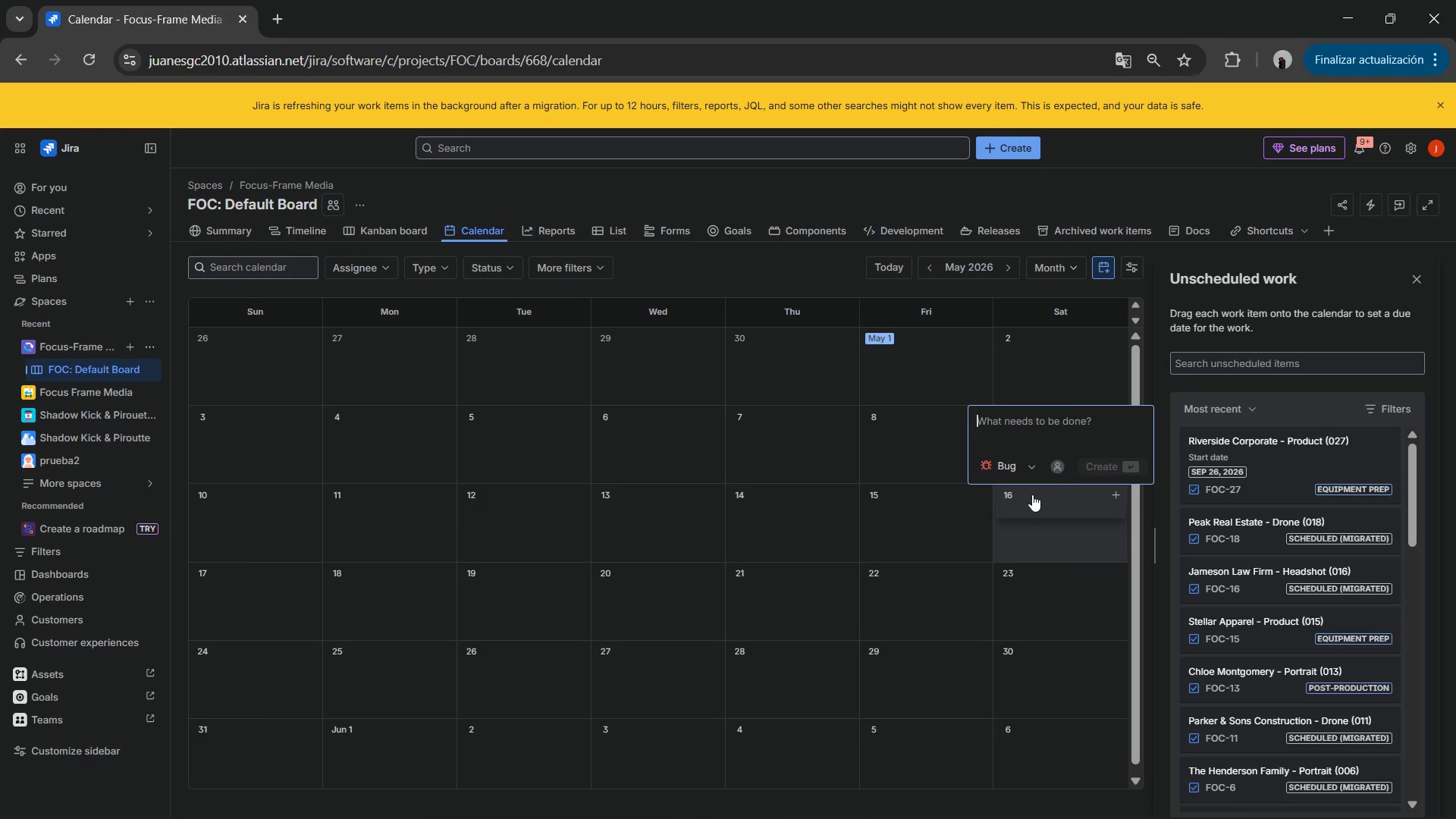 
key(Escape)
 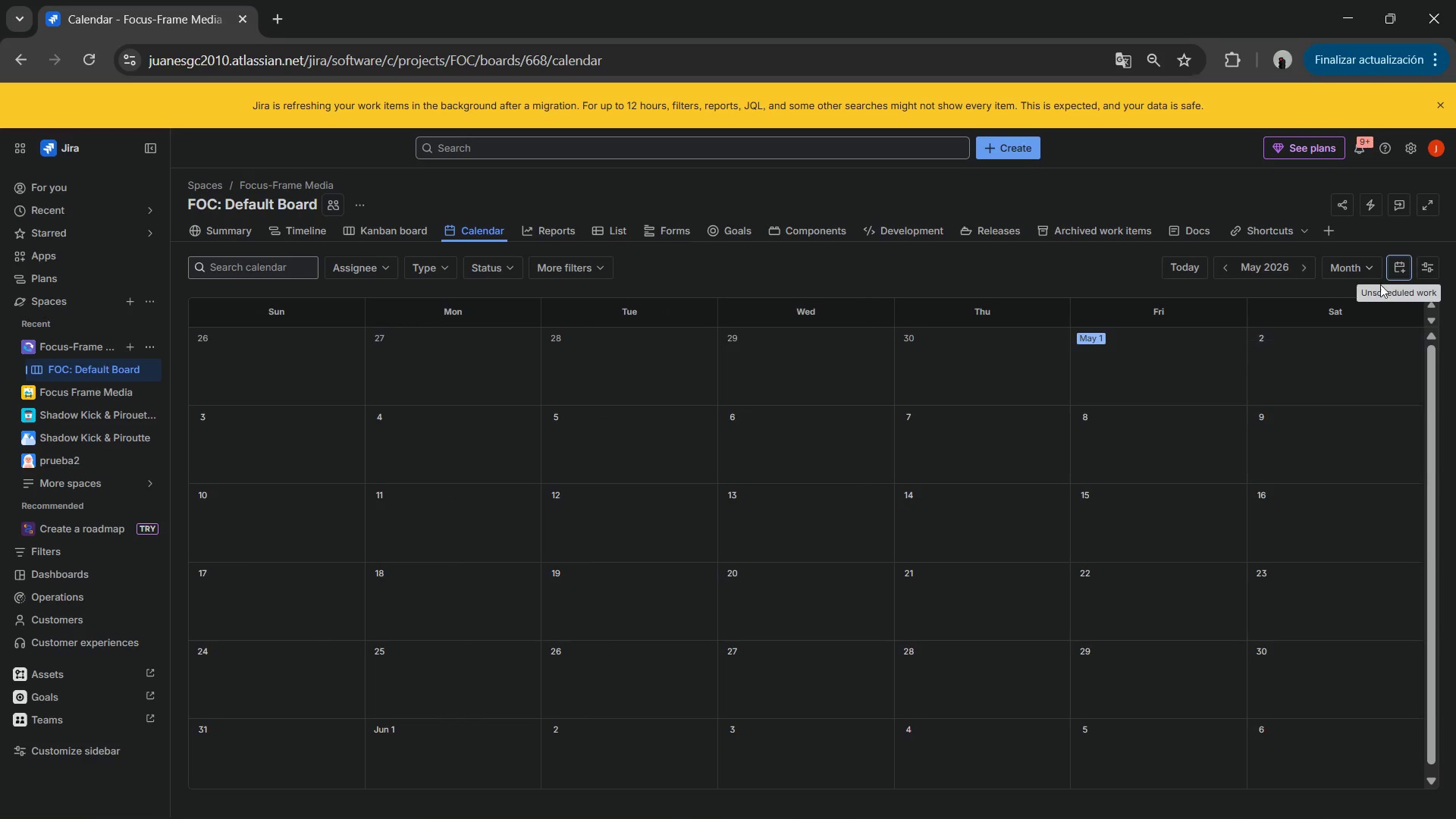 
left_click([1398, 266])
 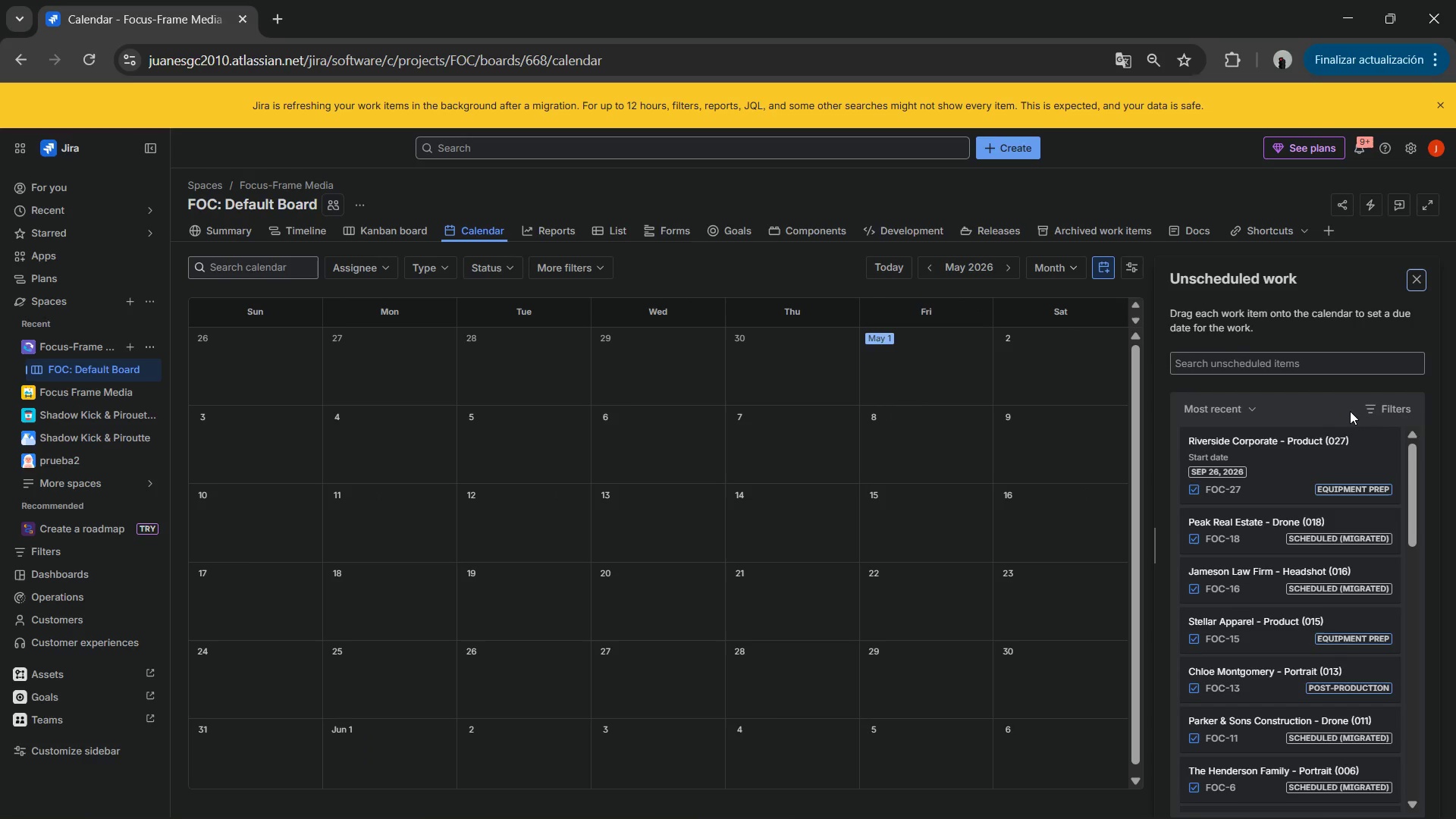 
left_click([1377, 406])
 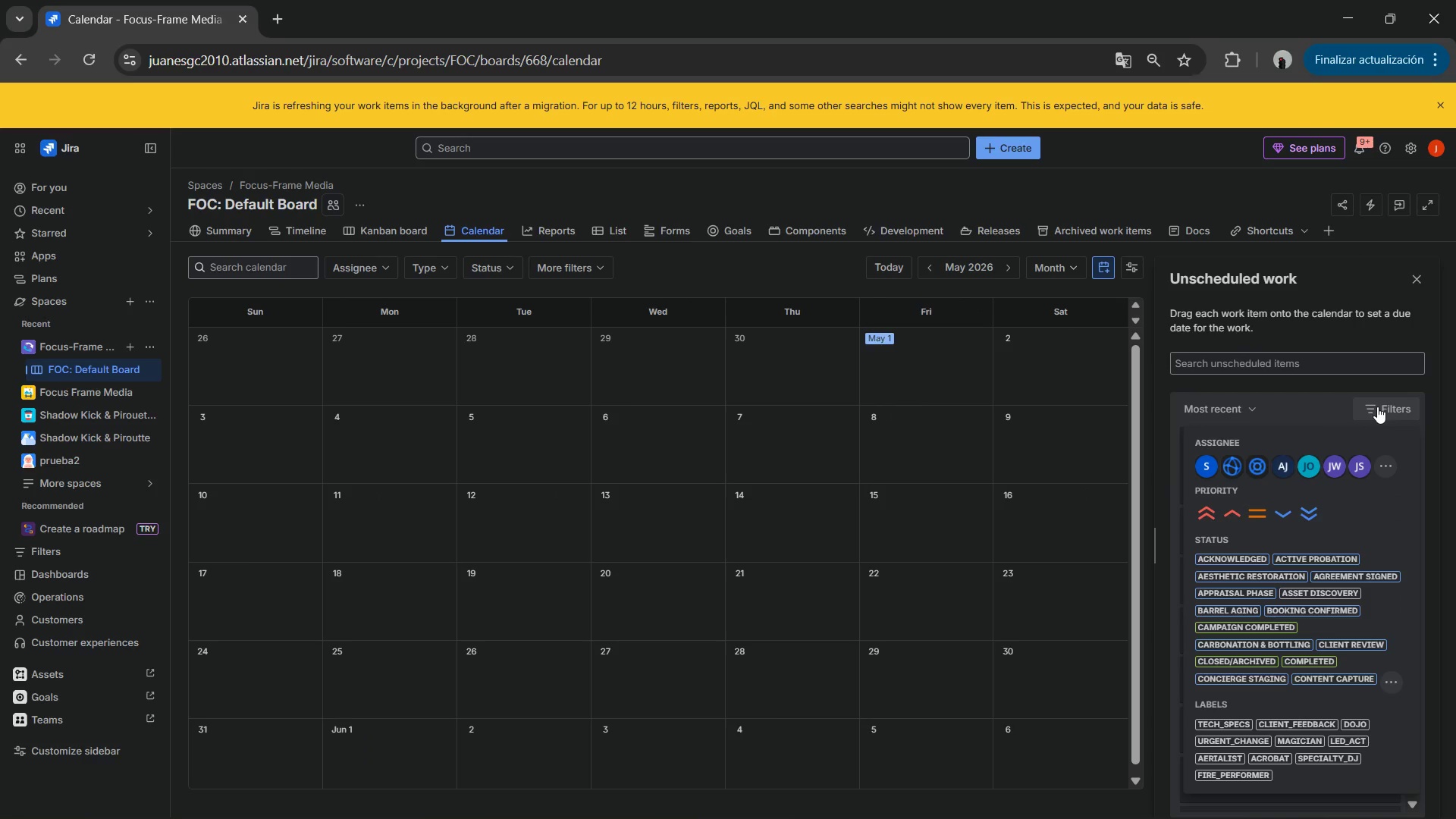 
scroll: coordinate [1333, 551], scroll_direction: down, amount: 5.0
 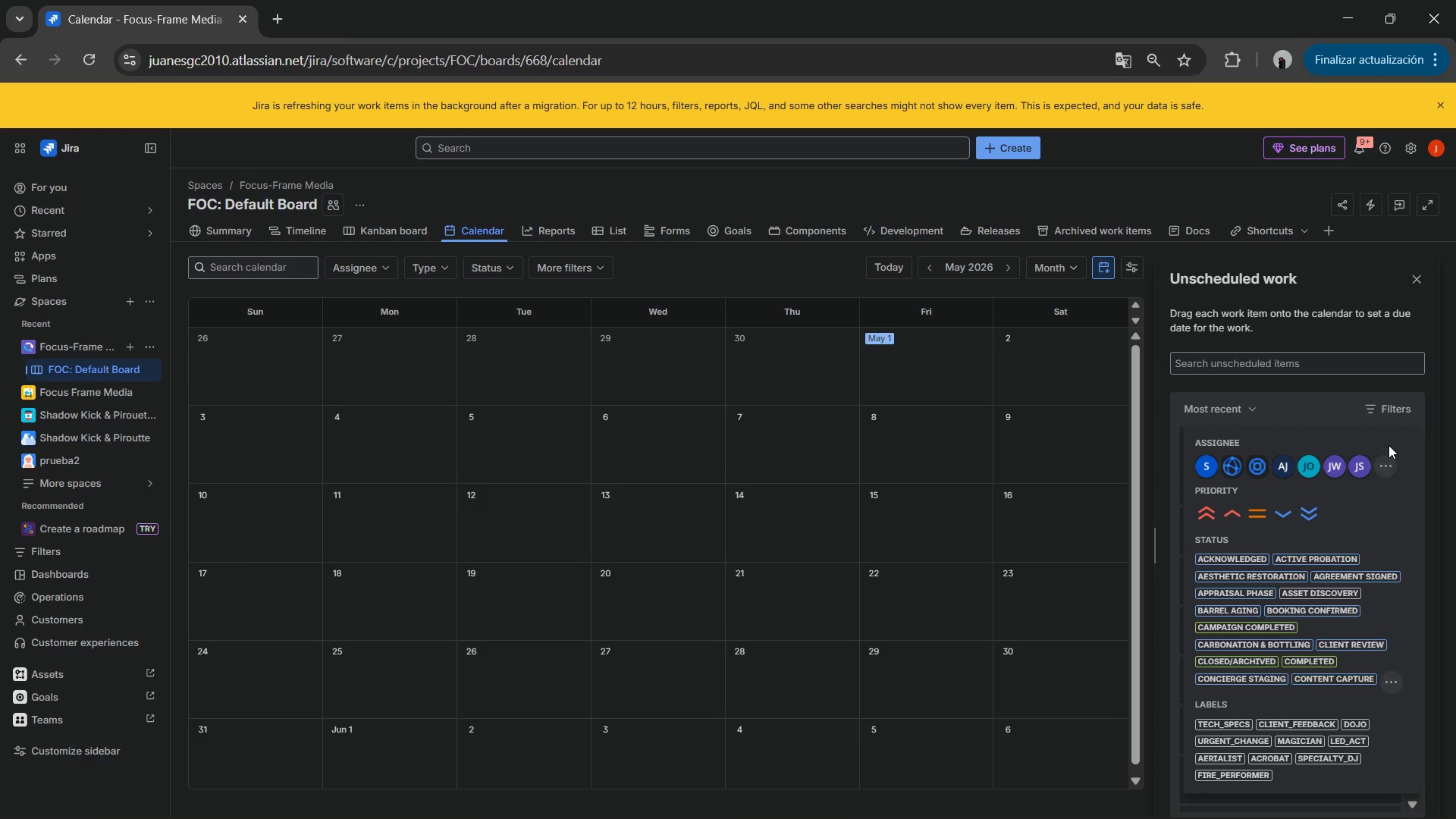 
left_click([1390, 405])
 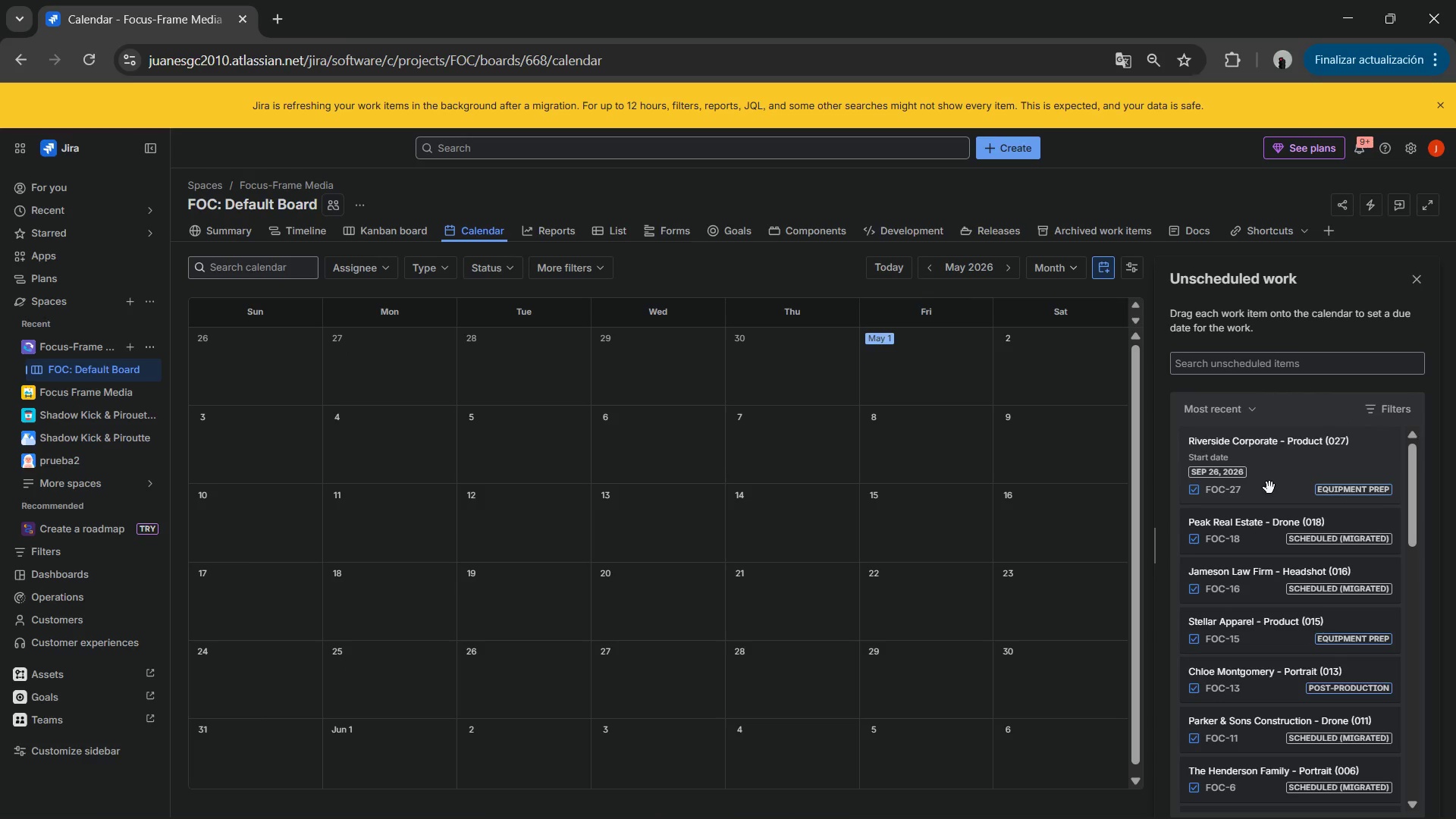 
key(Alt+AltLeft)
 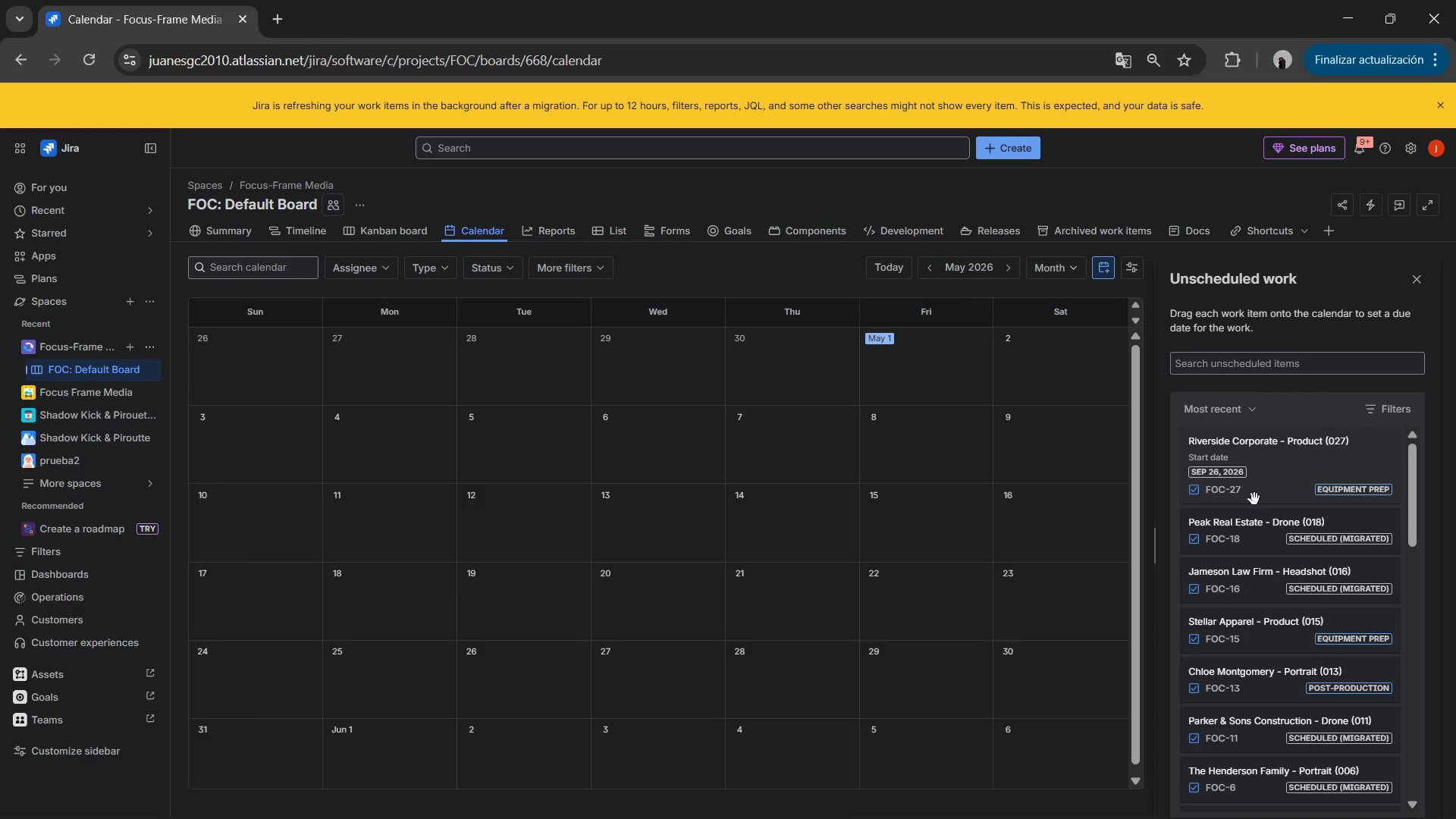 
key(Alt+Tab)
 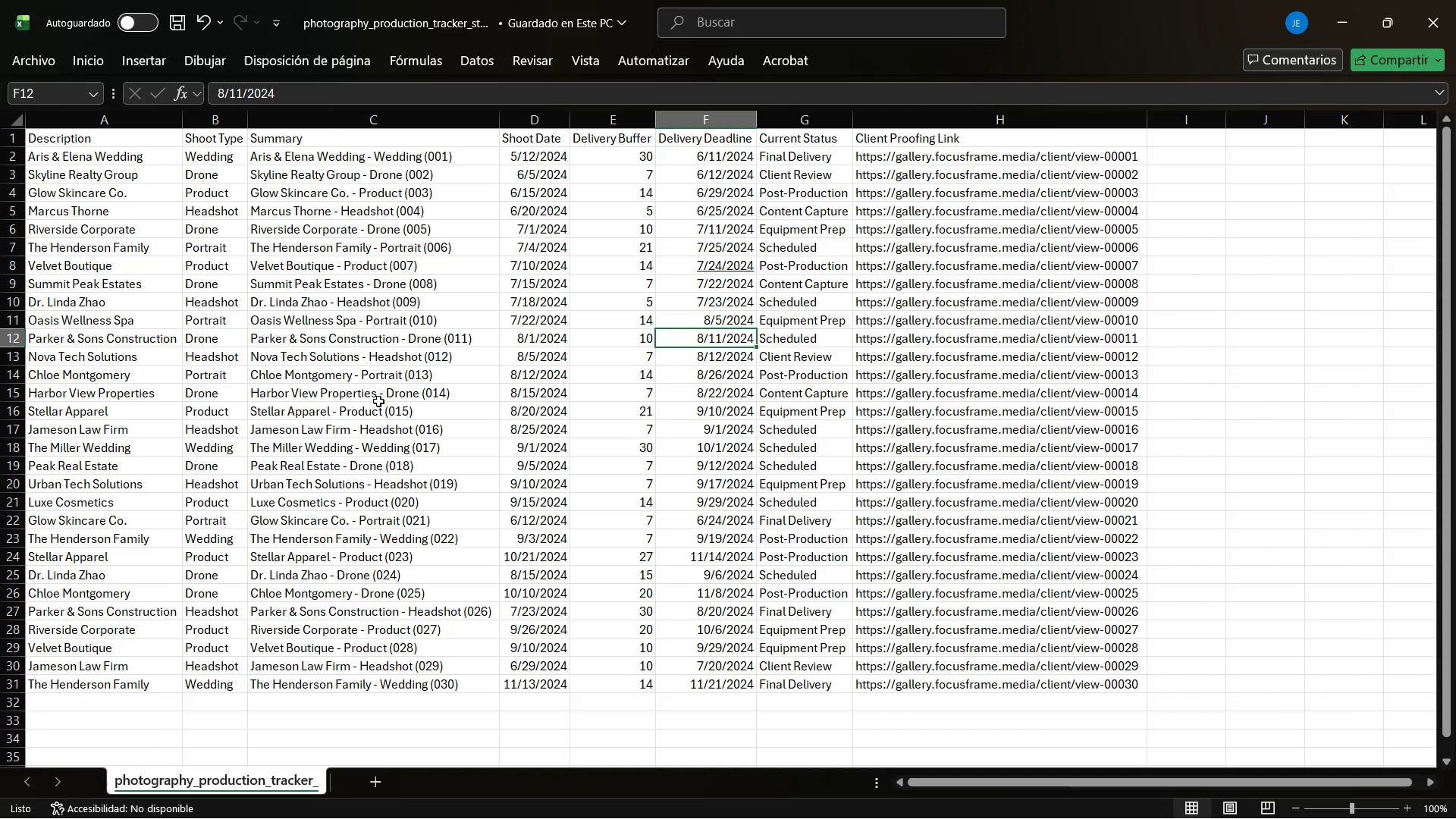 
left_click([456, 407])
 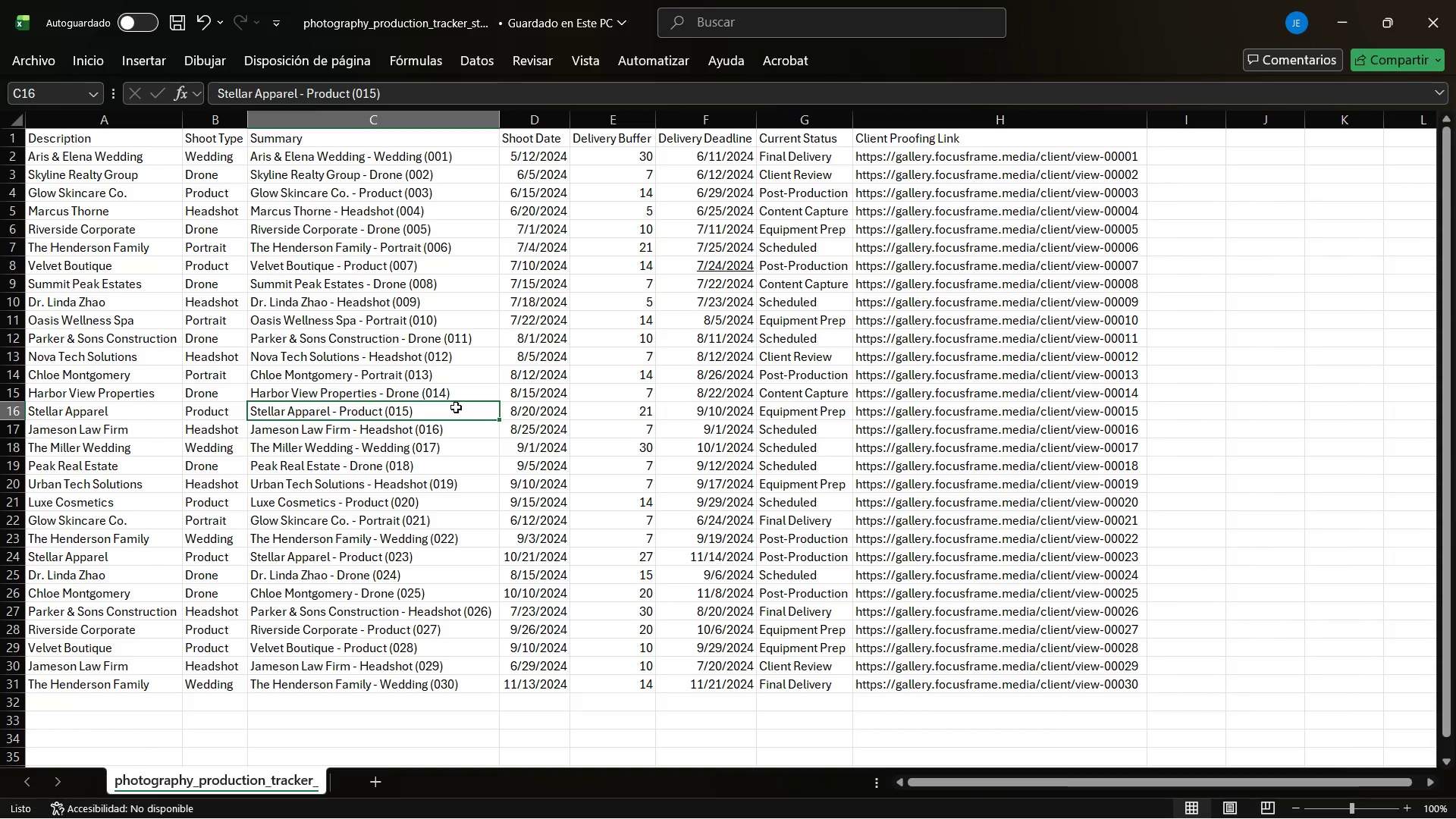 
key(Control+B)
 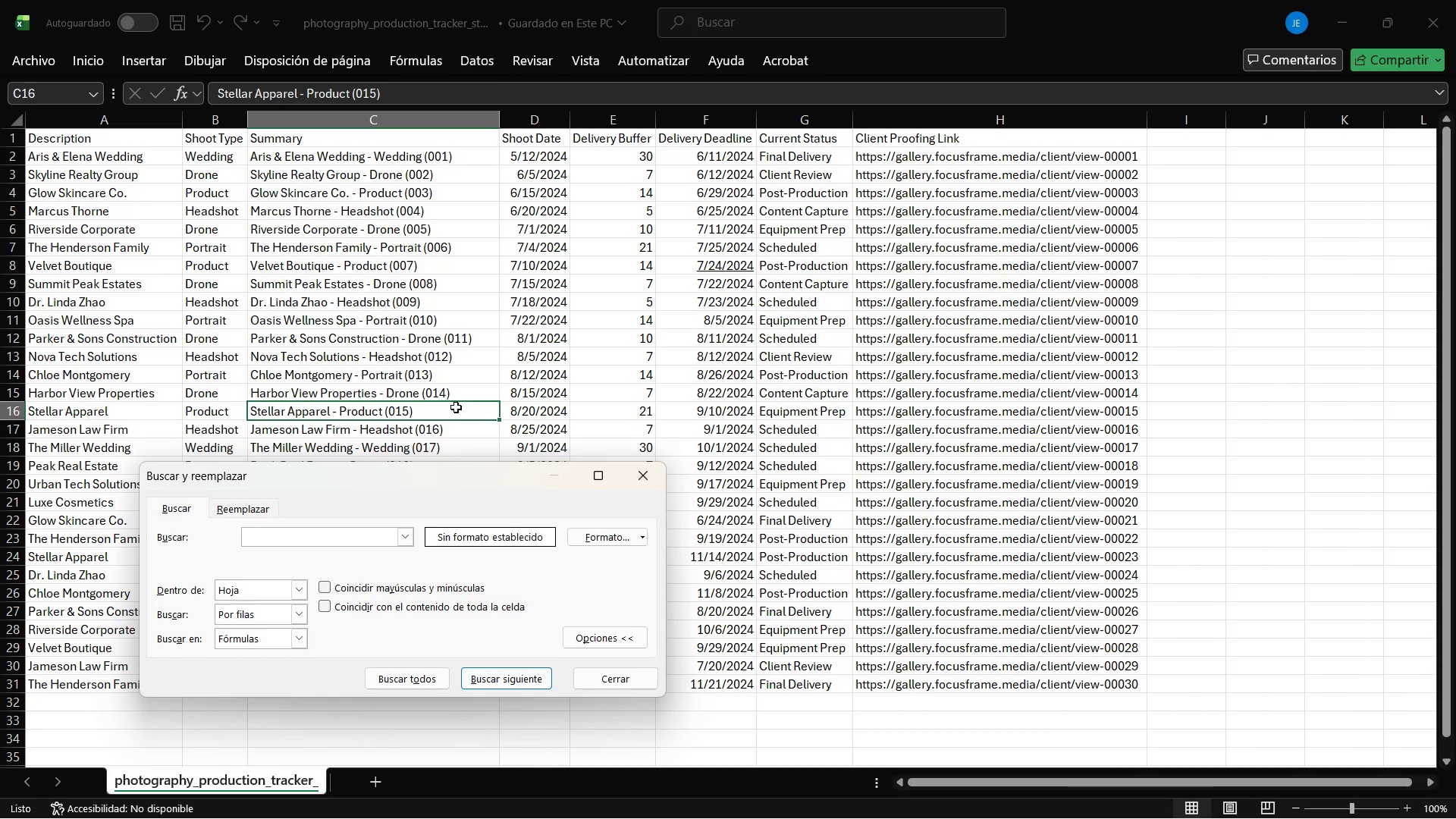 
type(river)
 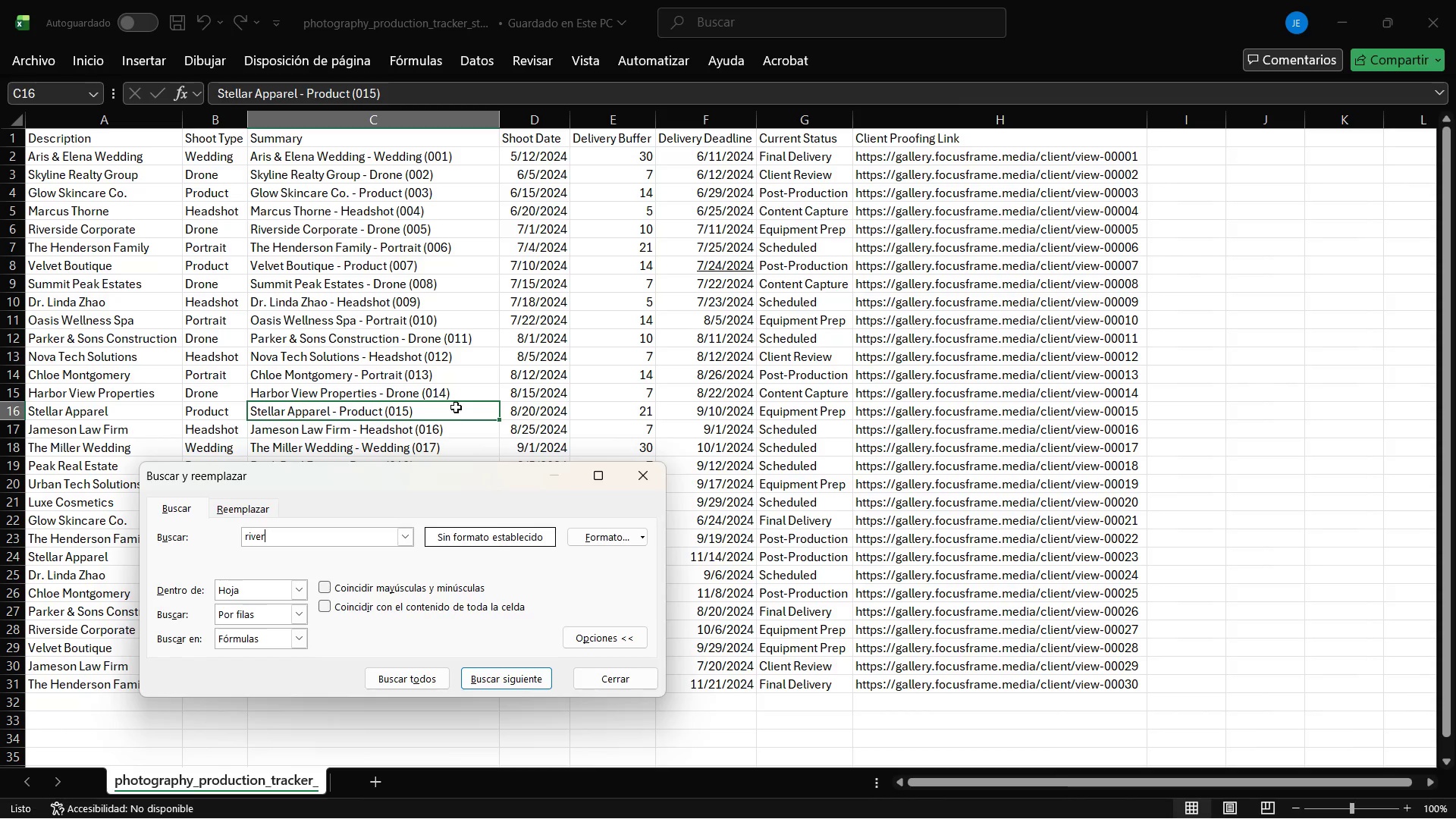 
key(Enter)
 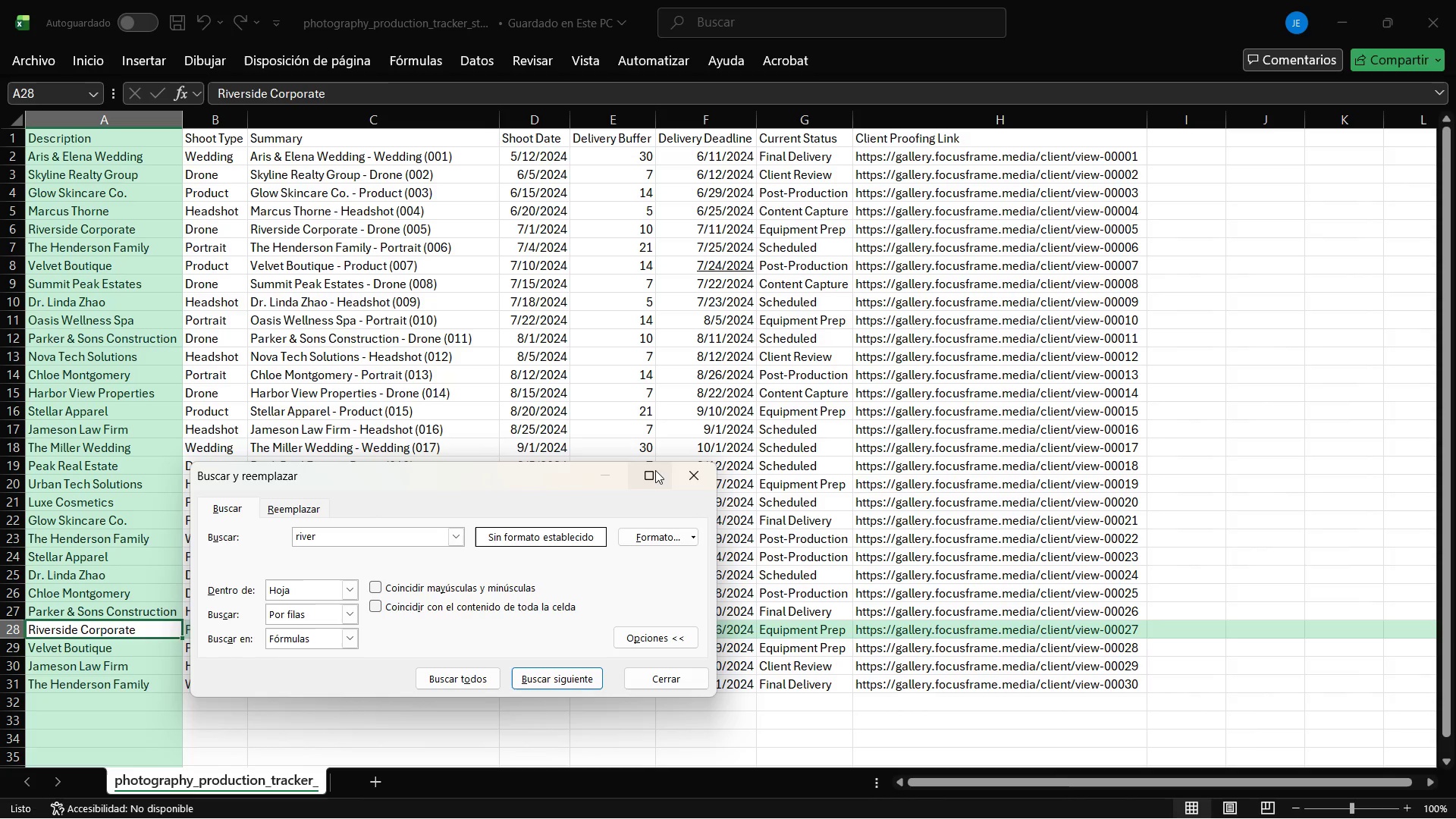 
left_click([681, 466])
 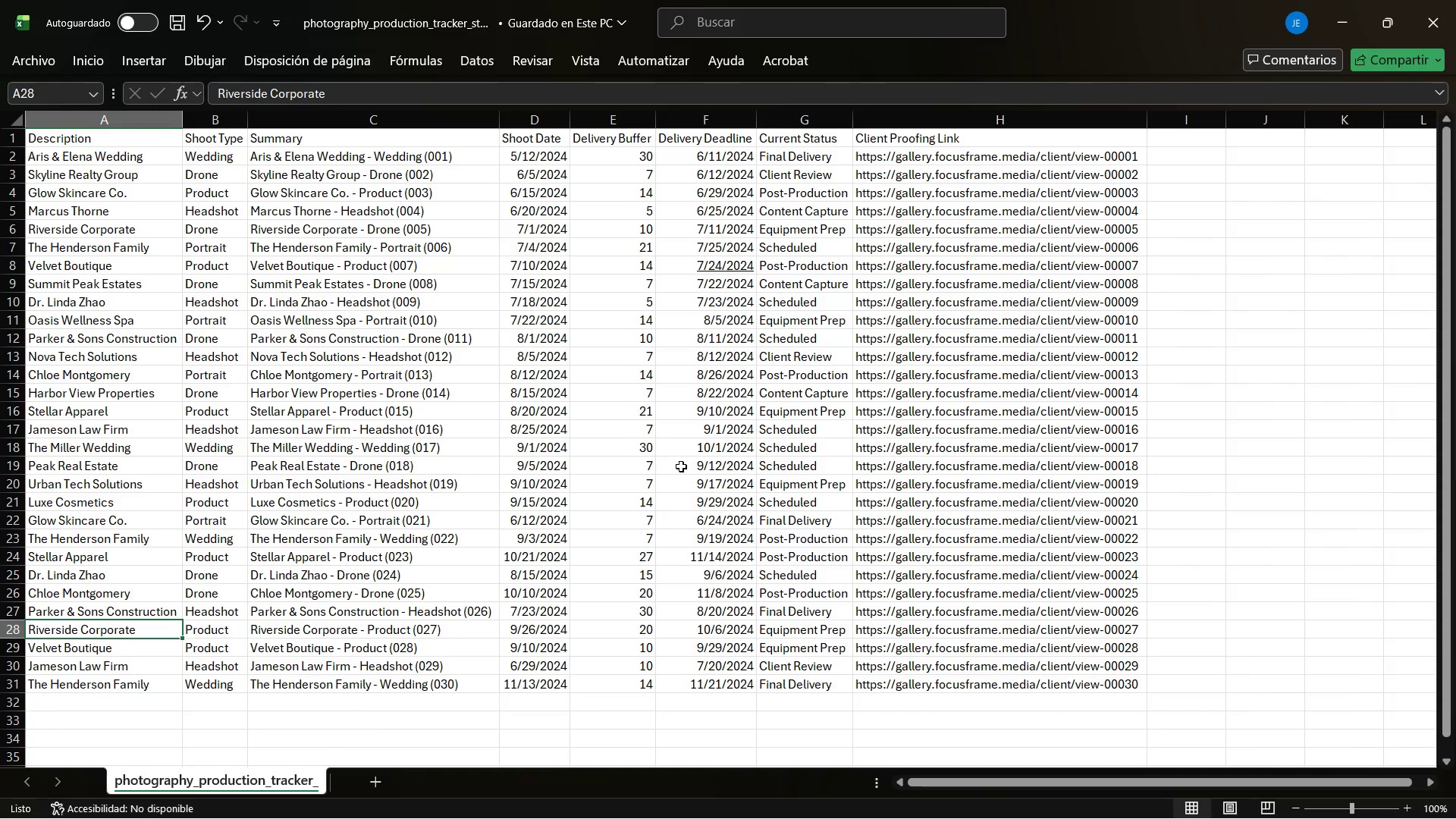 
key(ArrowRight)
 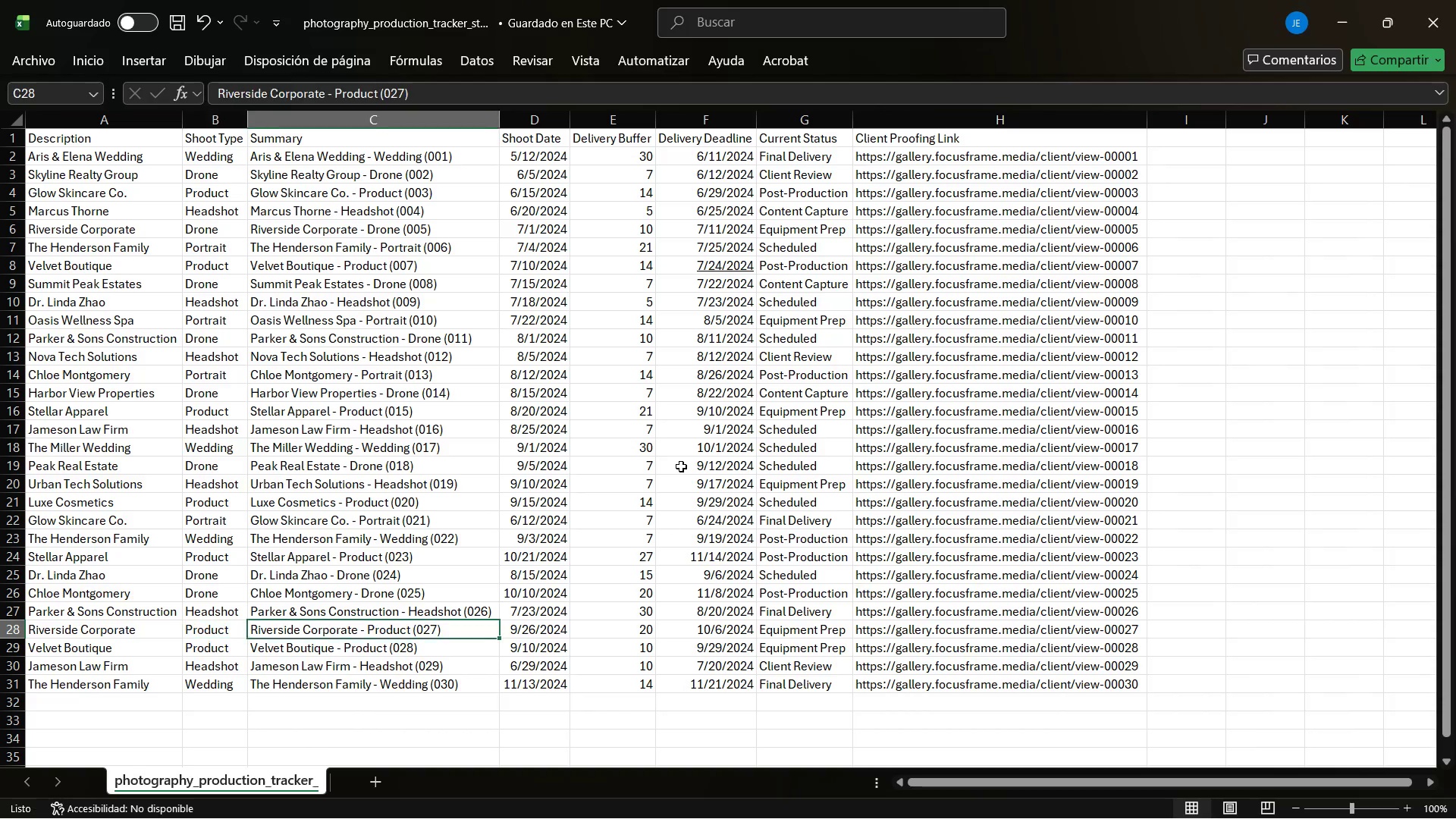 
key(ArrowRight)
 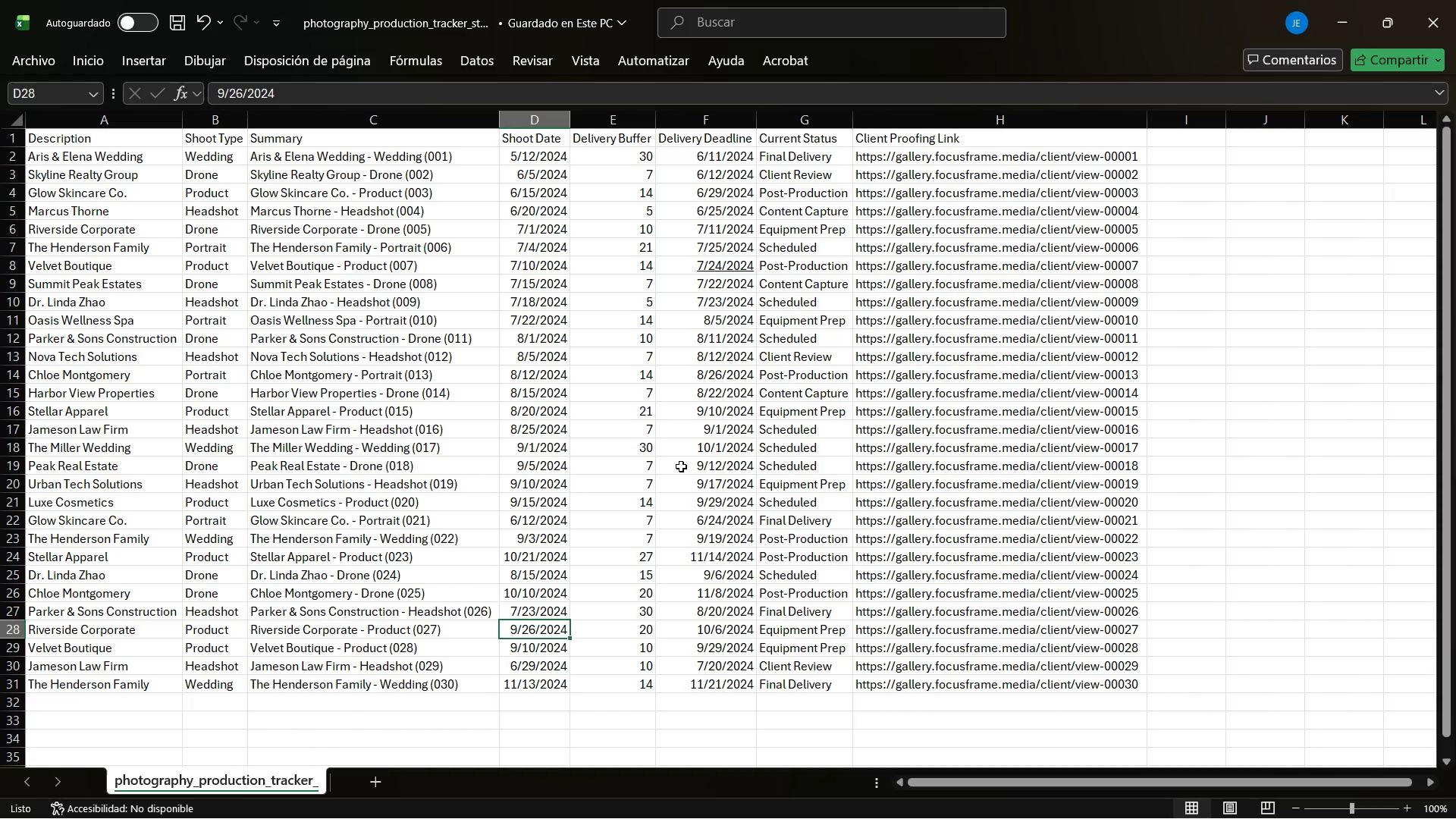 
key(ArrowRight)
 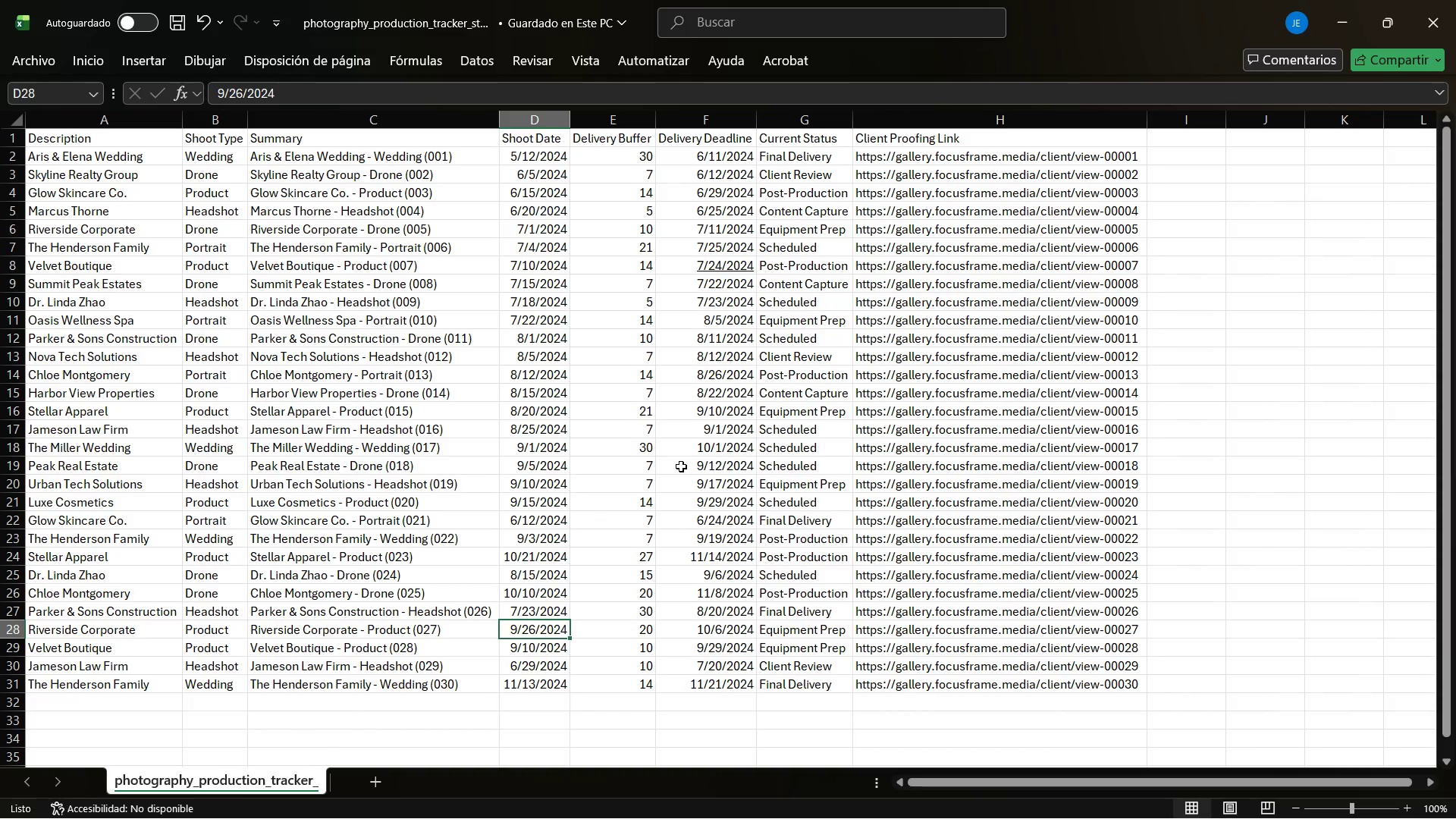 
key(ArrowRight)
 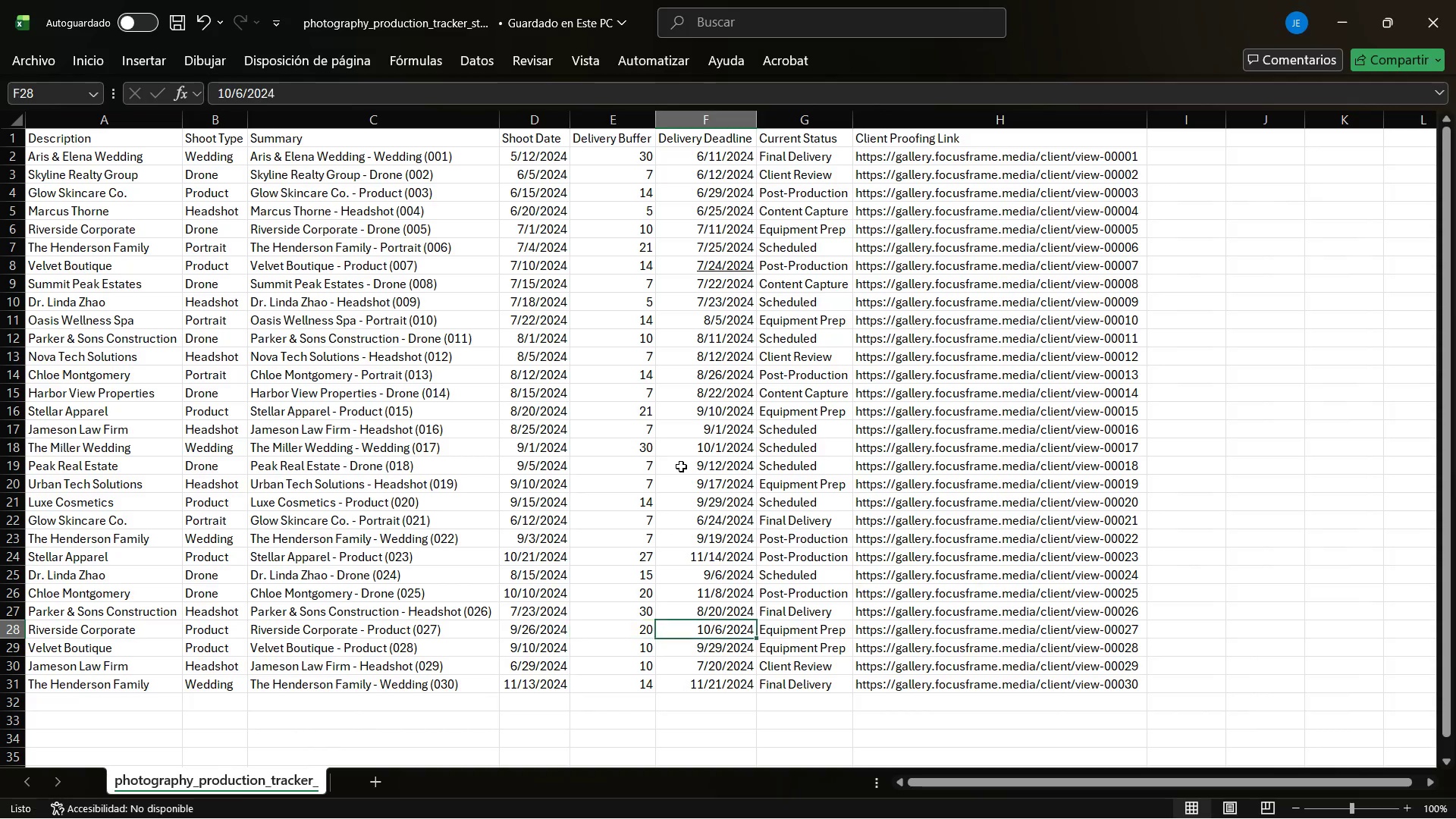 
key(ArrowRight)
 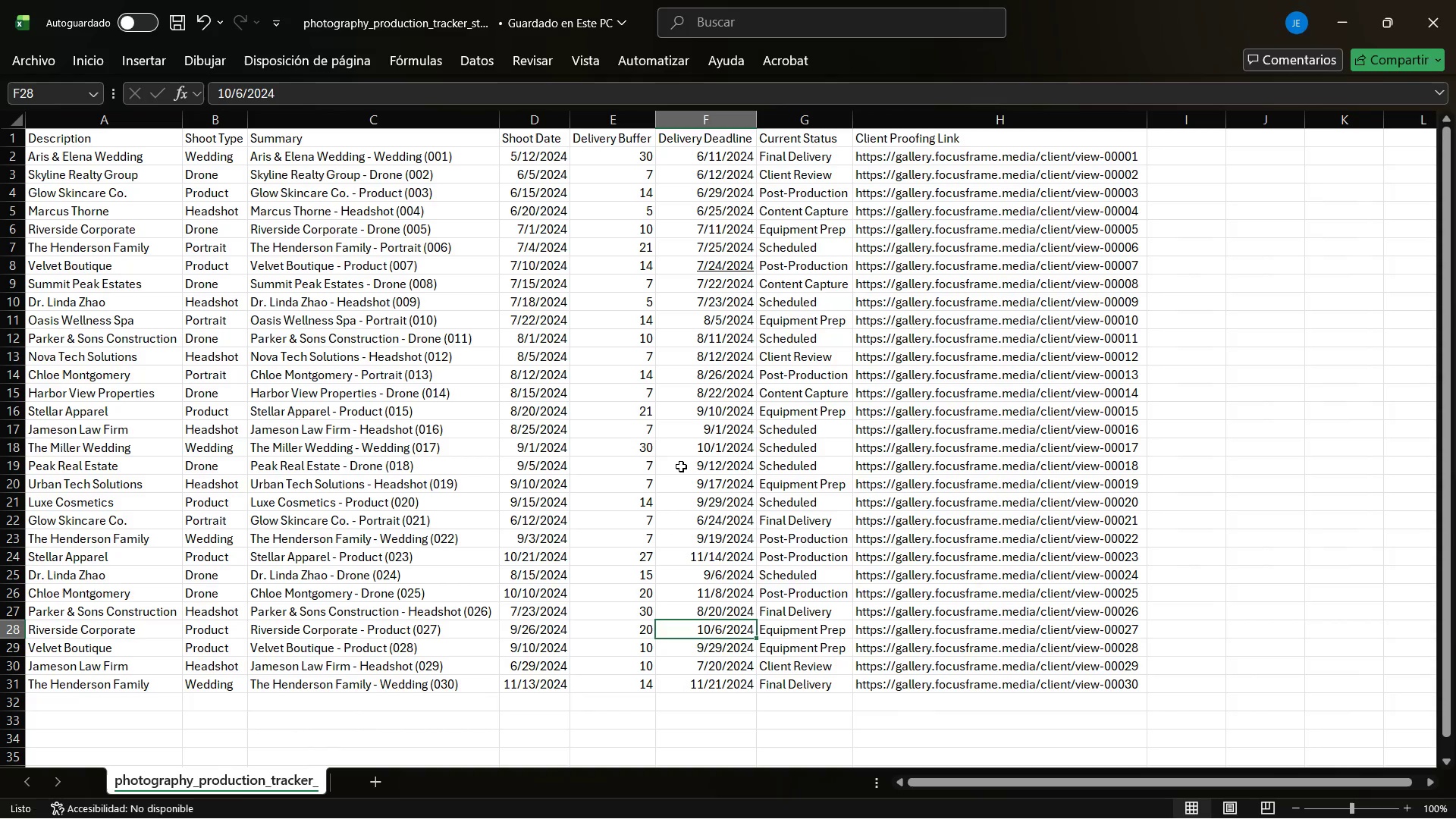 
hold_key(key=ControlLeft, duration=0.75)
 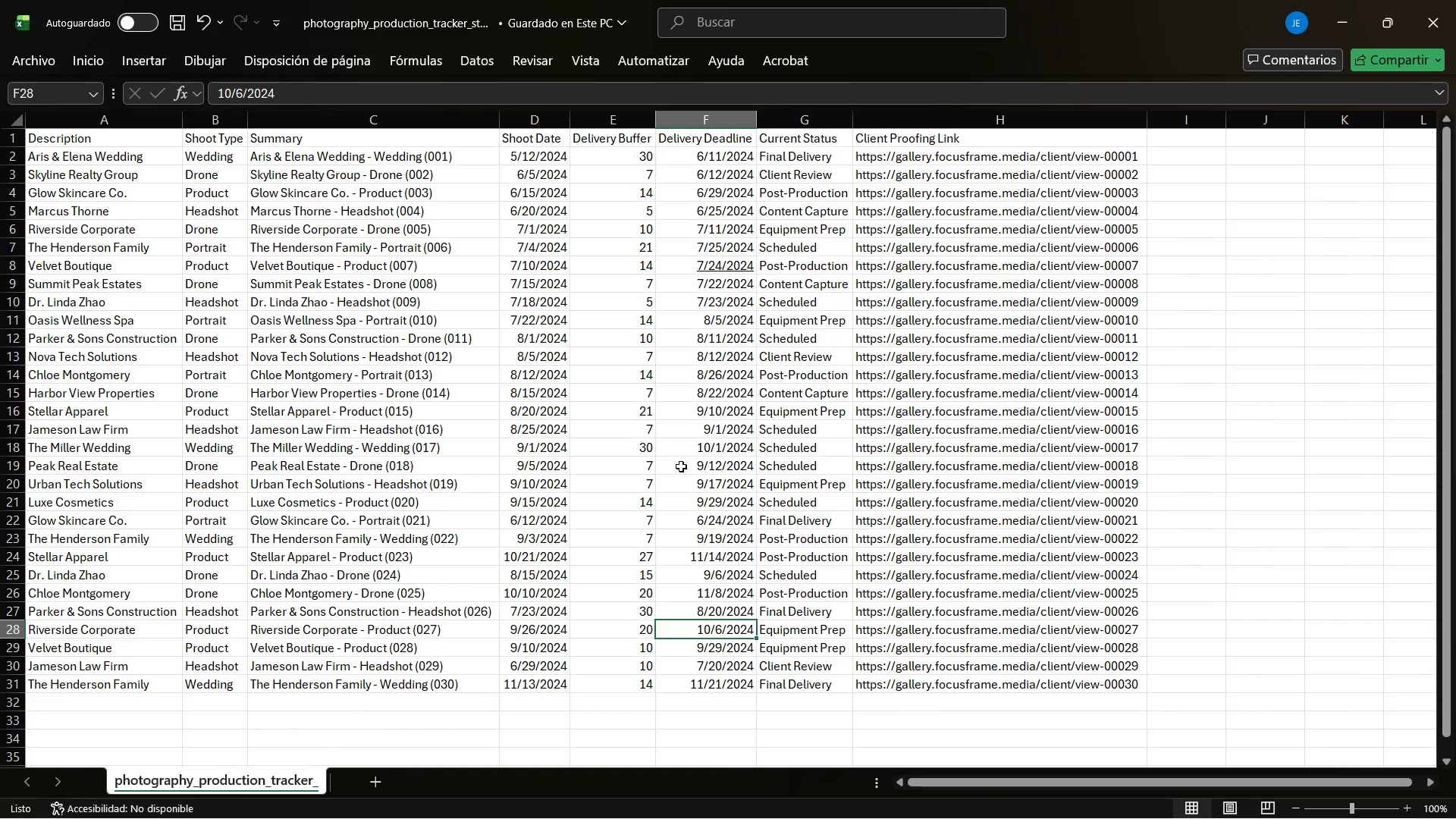 
key(Control+C)
 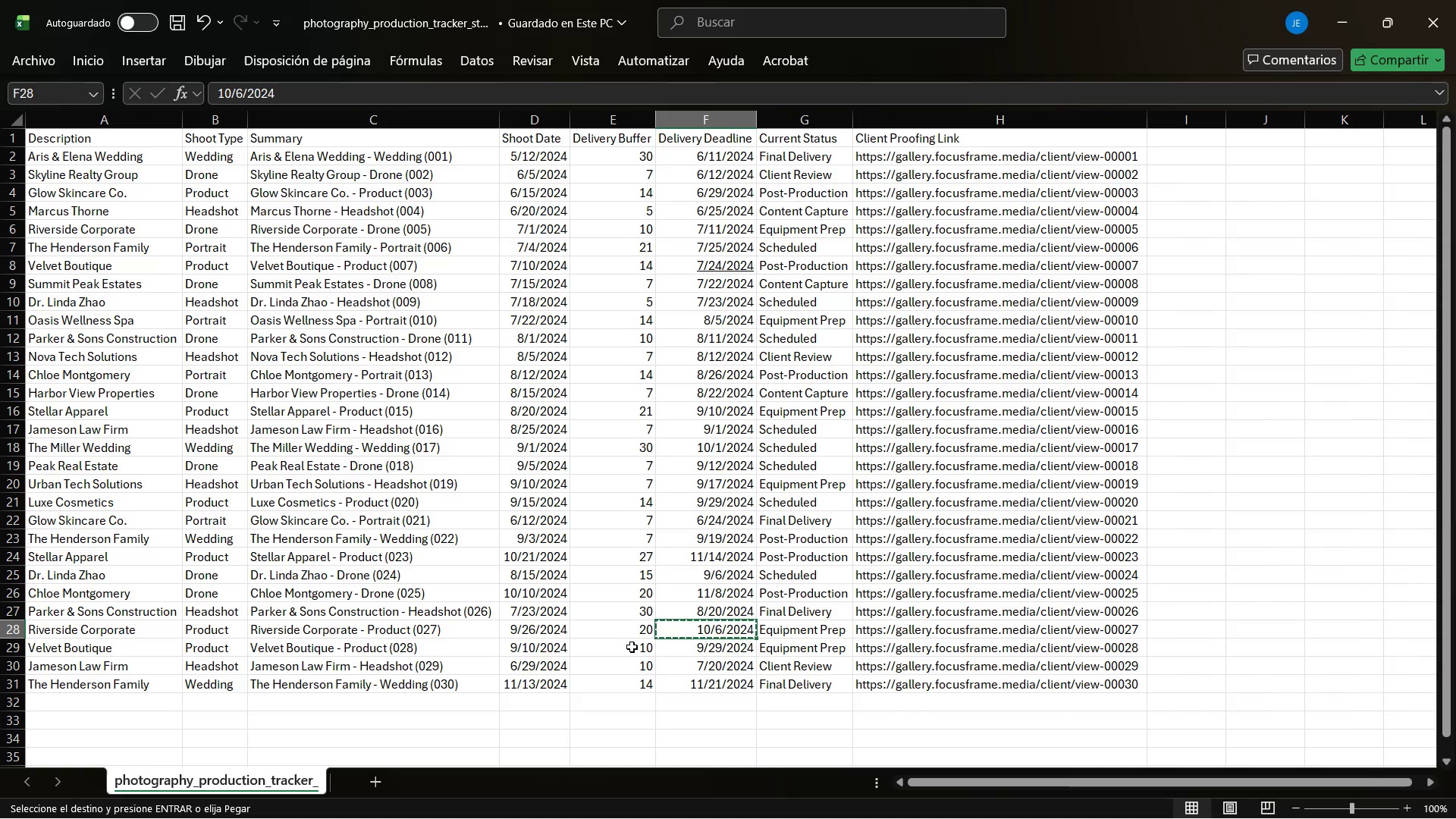 
wait(6.26)
 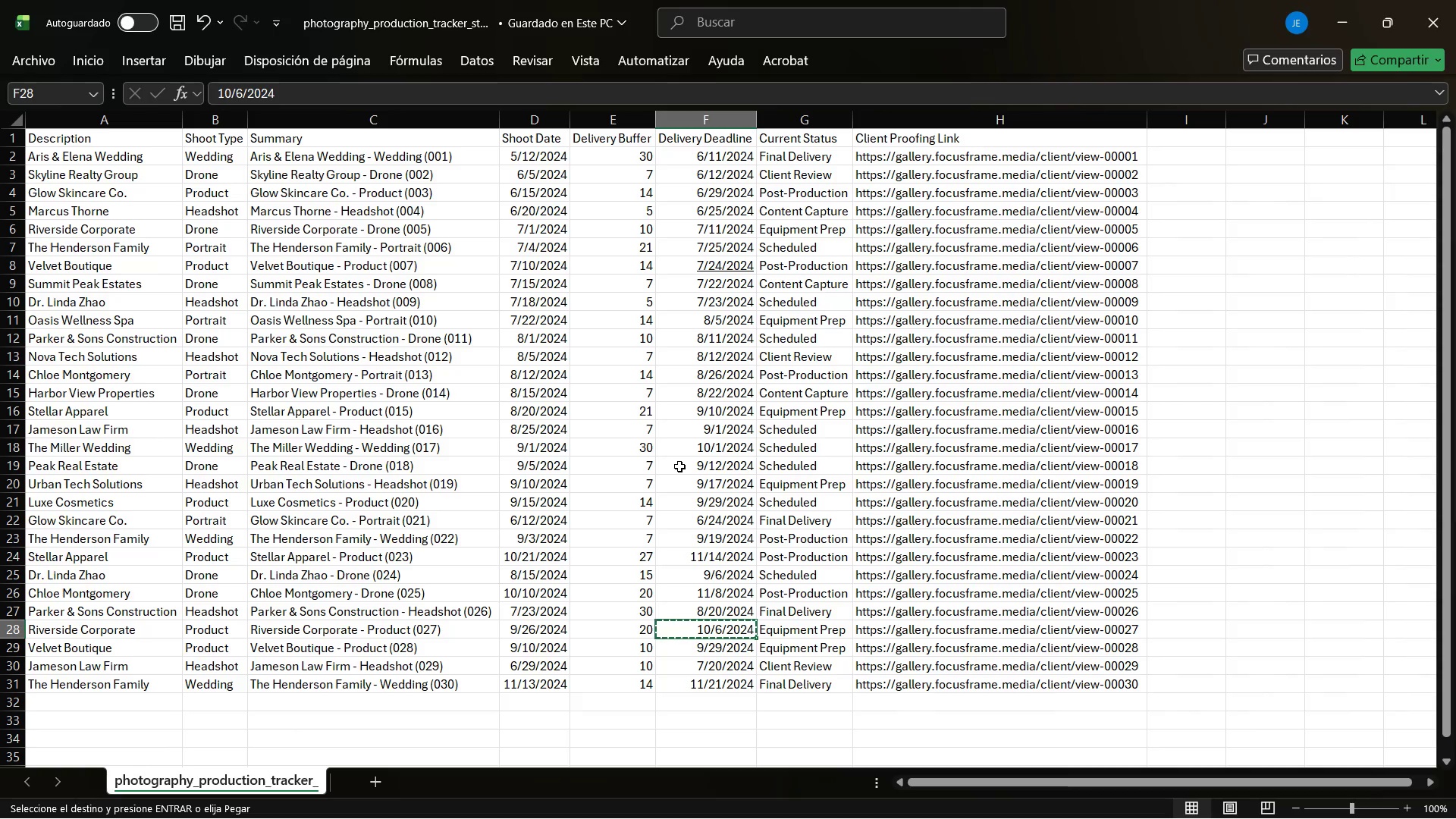 
key(Alt+AltLeft)
 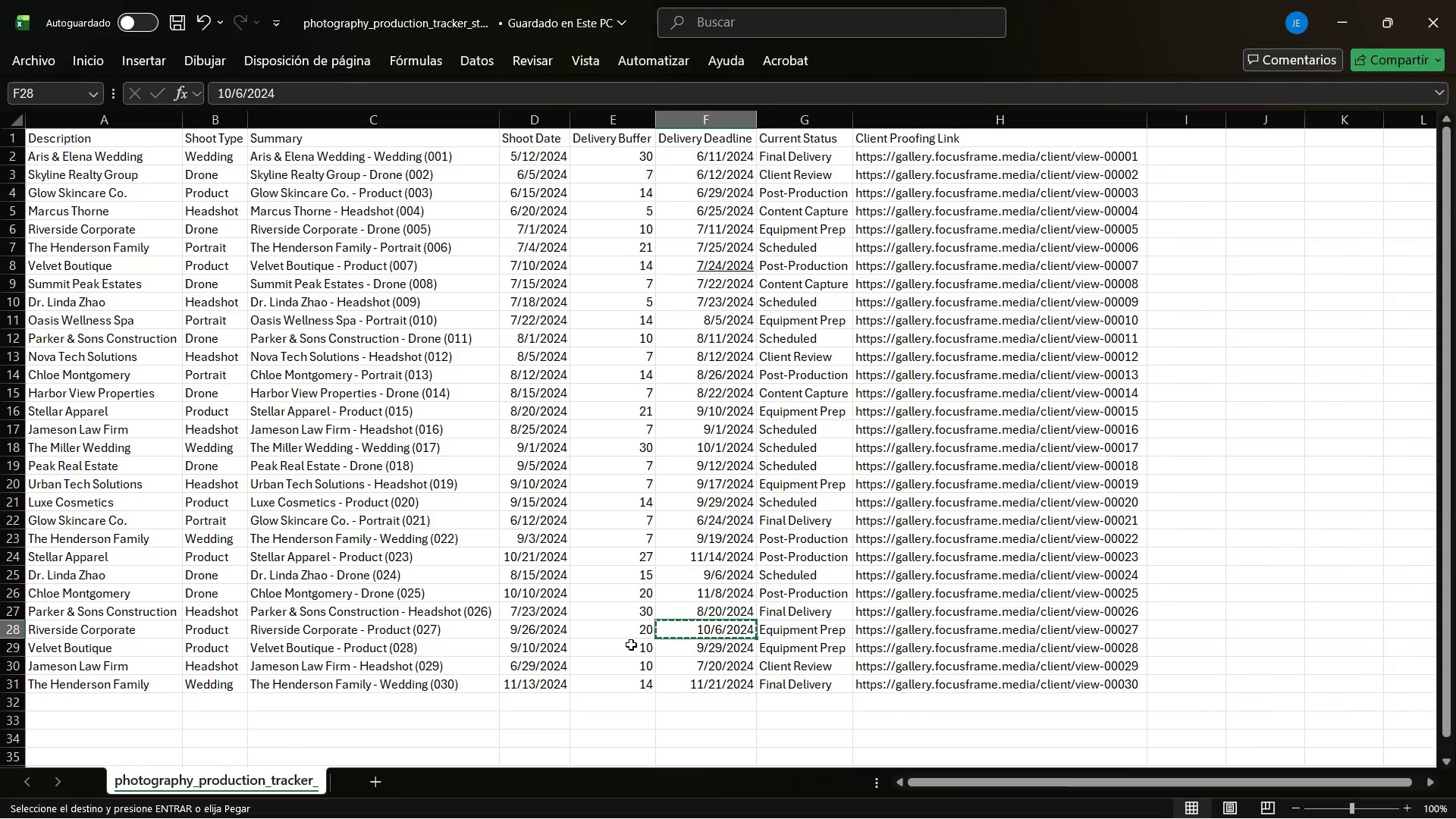 
key(Alt+Tab)
 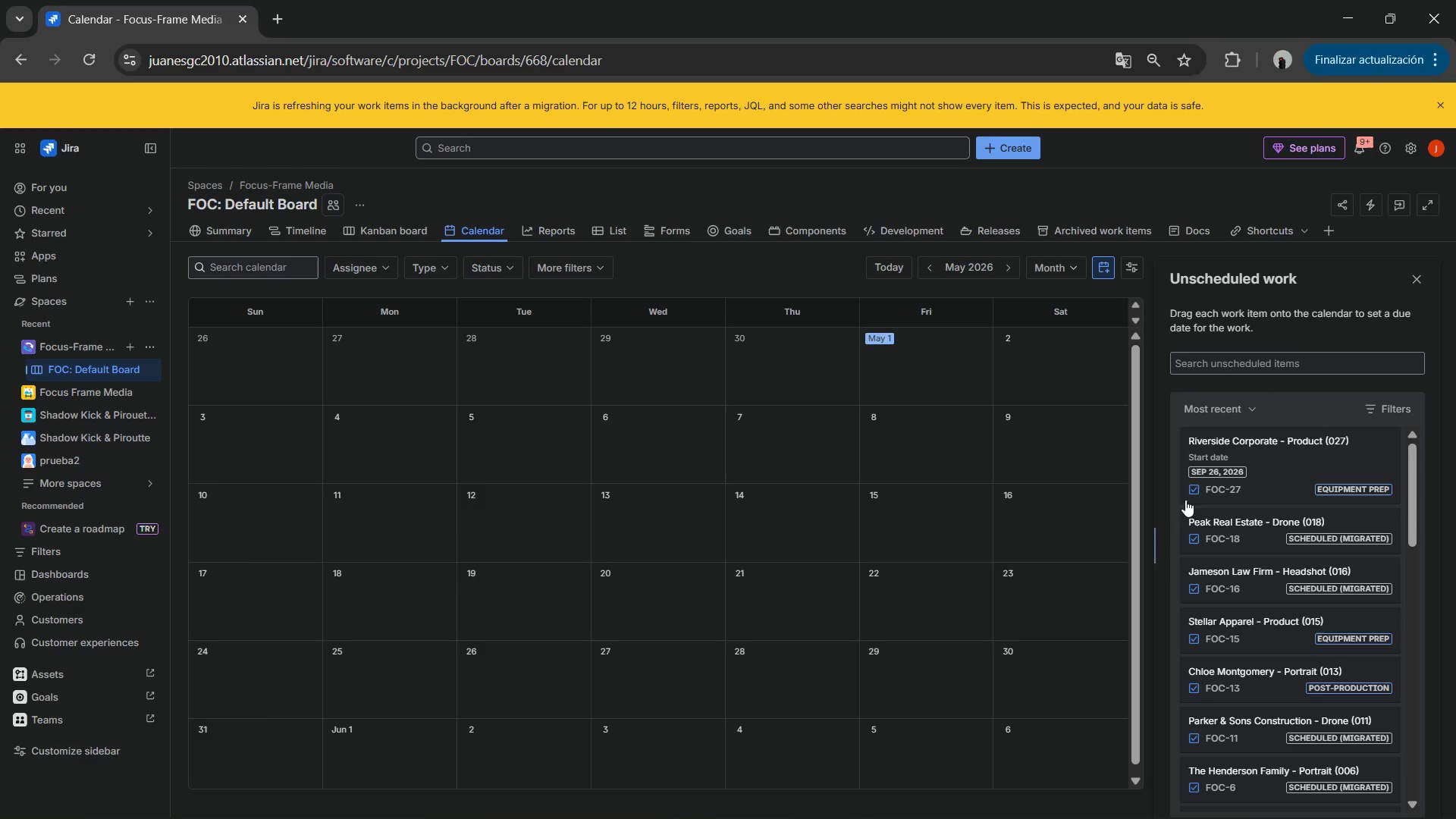 
left_click([1259, 475])
 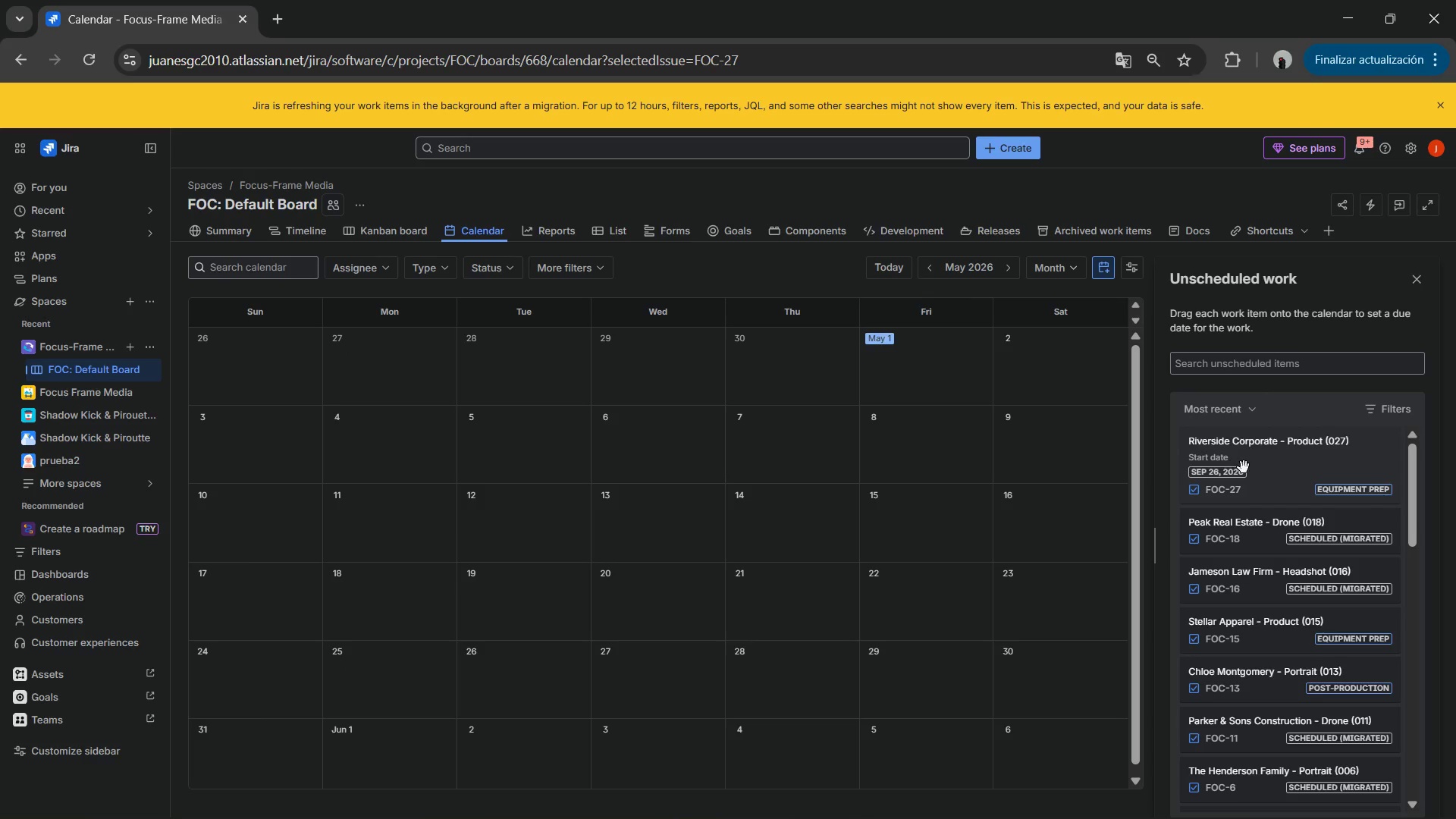 
left_click([1273, 463])
 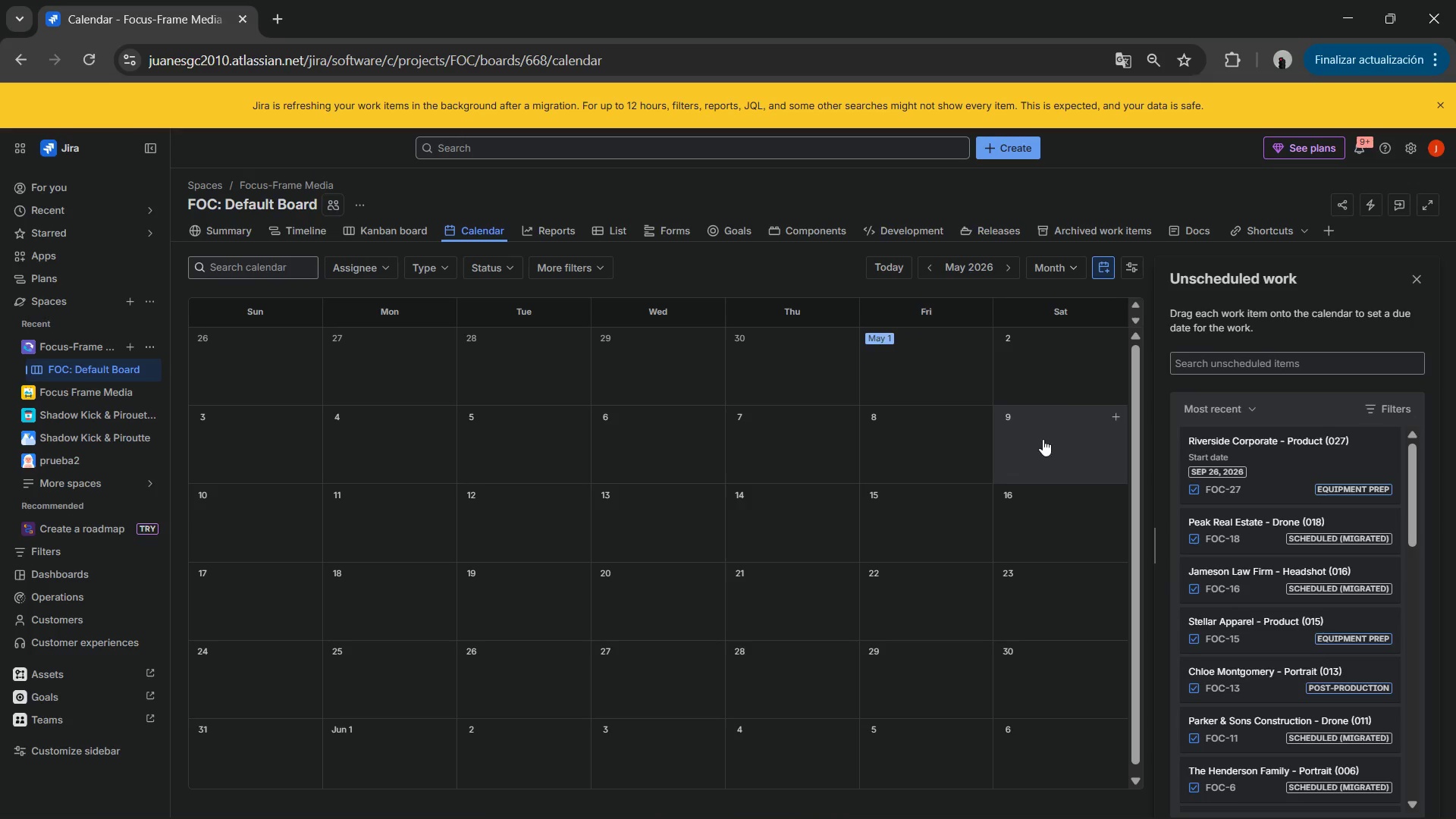 
left_click([1258, 453])
 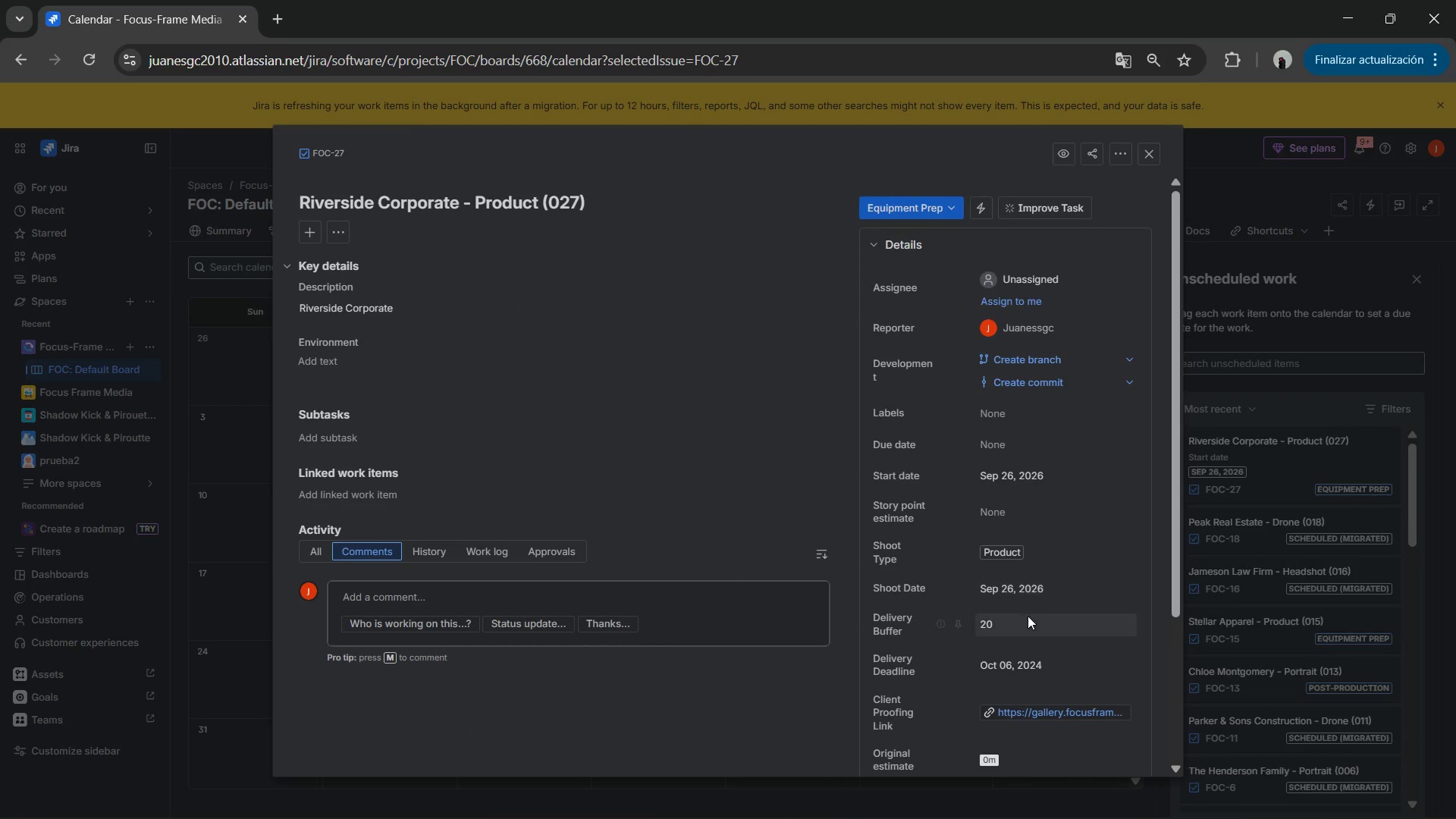 
scroll: coordinate [1021, 587], scroll_direction: down, amount: 1.0
 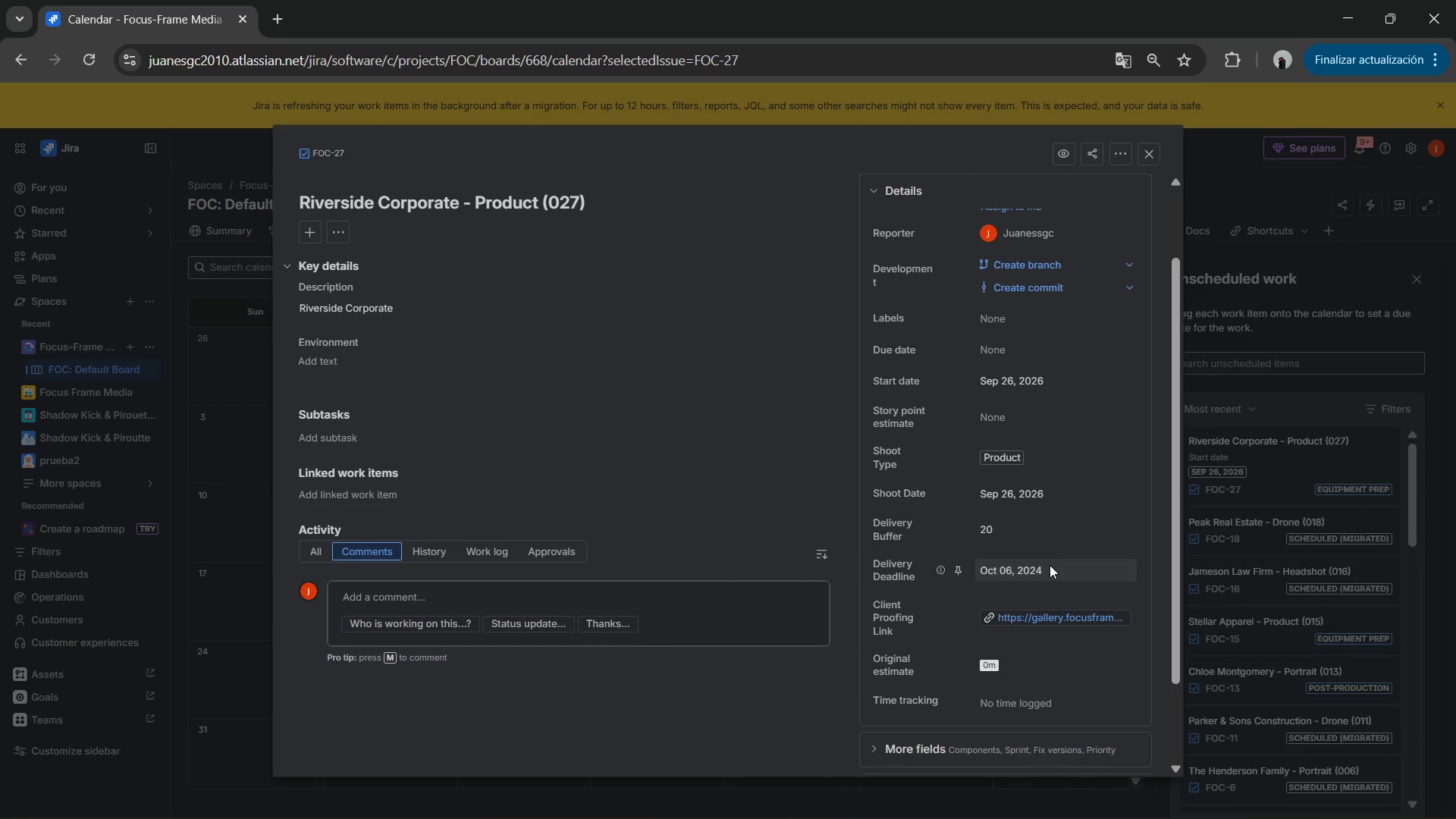 
left_click([1050, 565])
 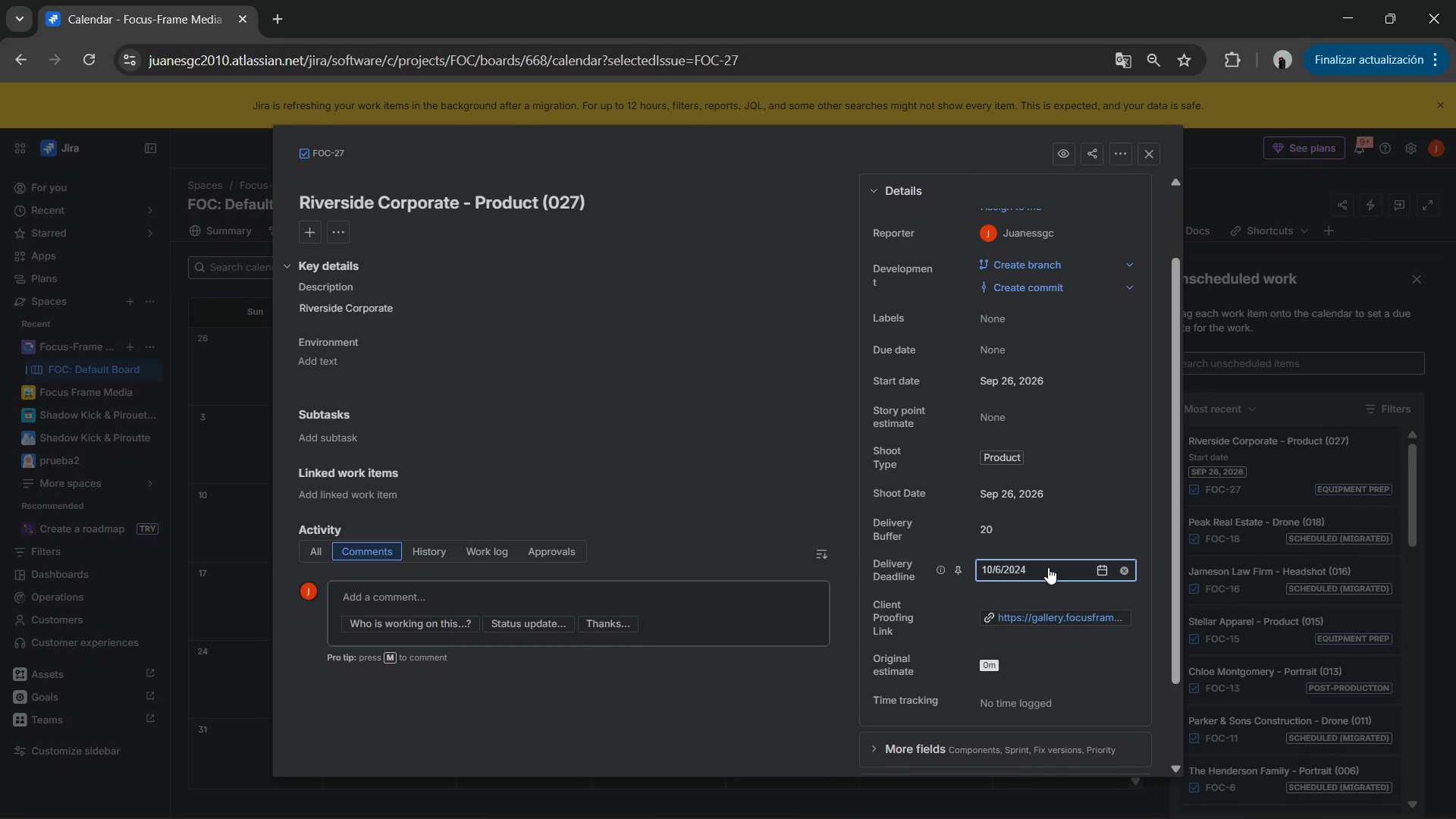 
key(Control+V)
 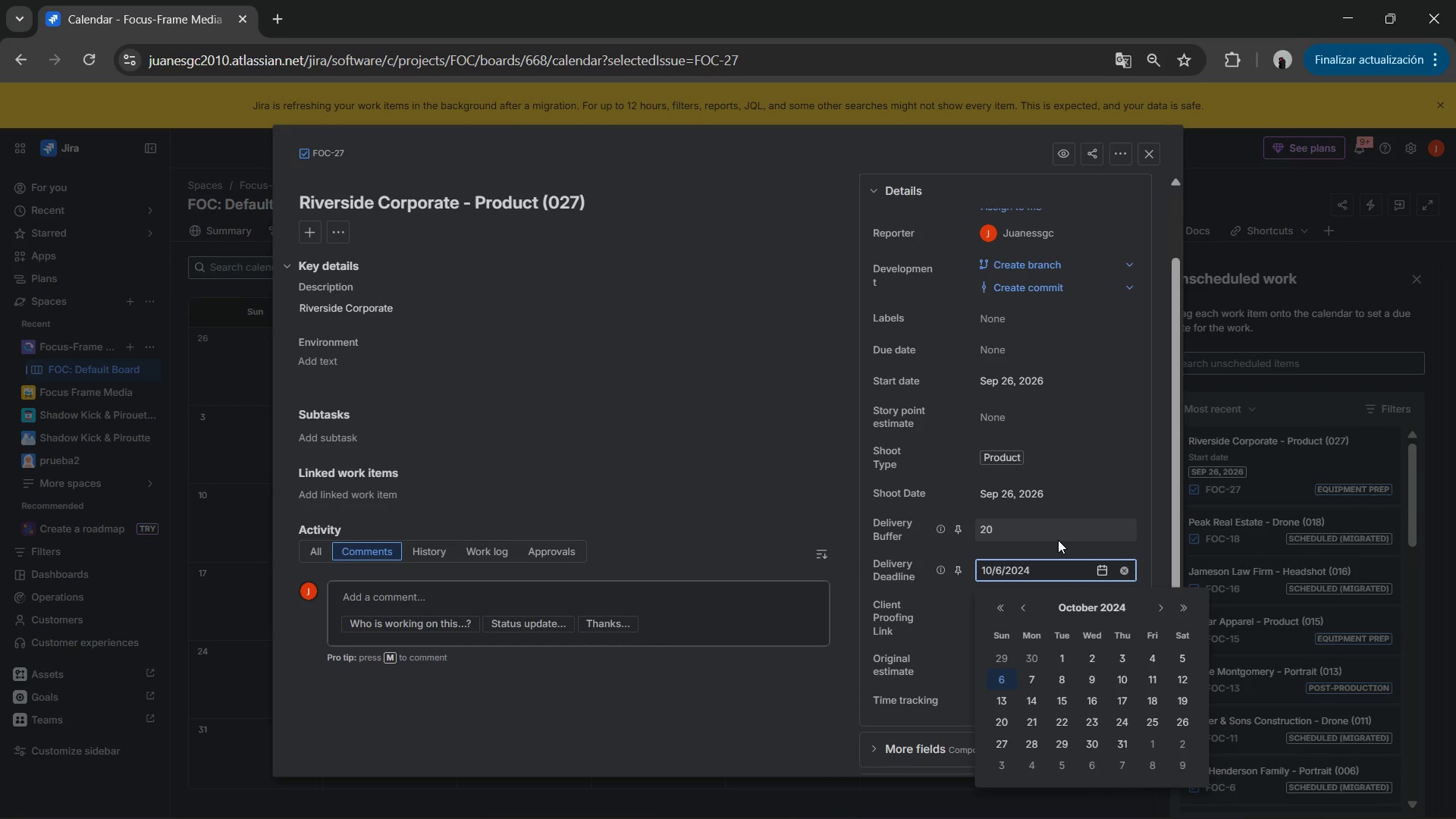 
key(Backspace)
 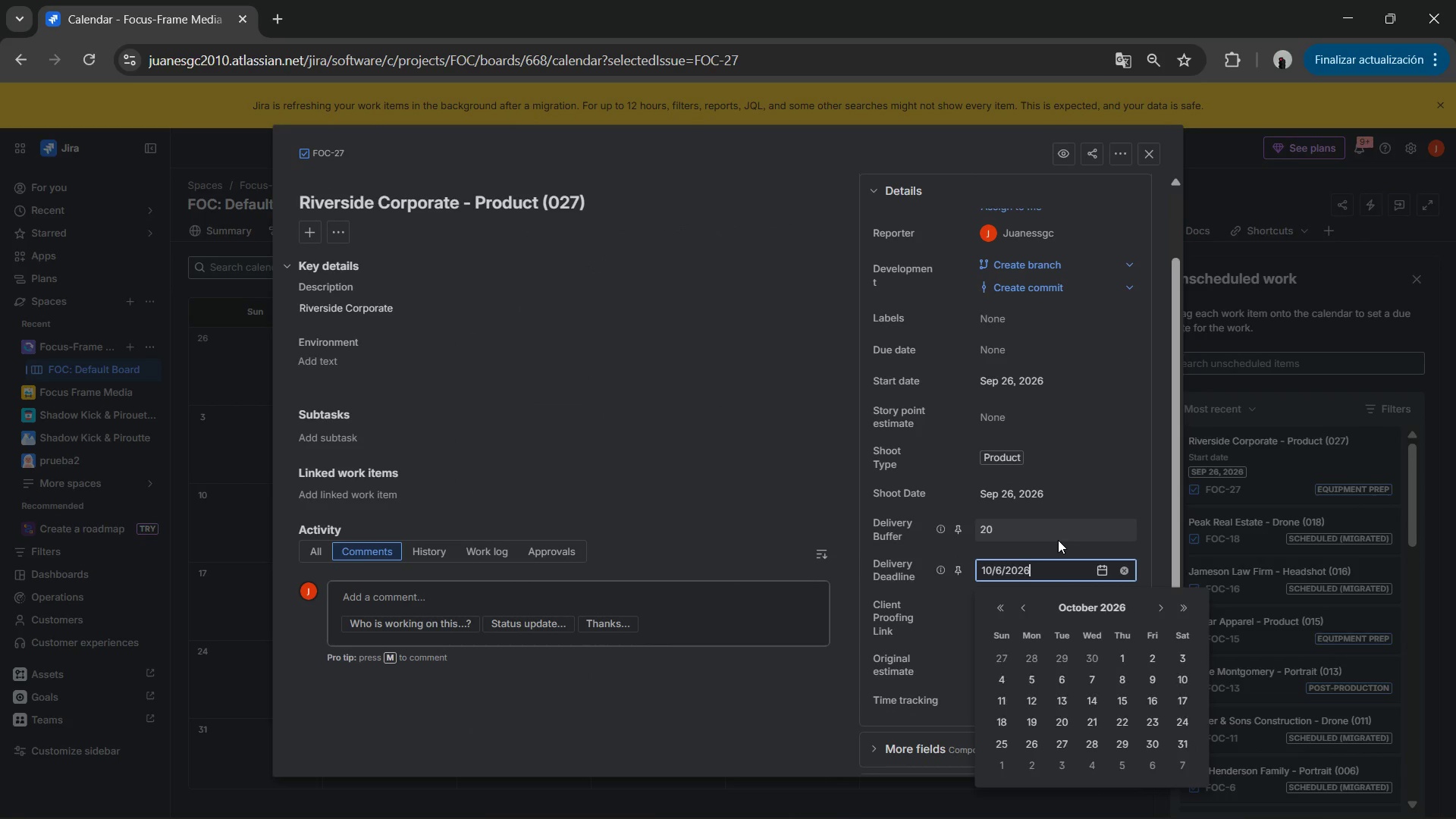 
key(6)
 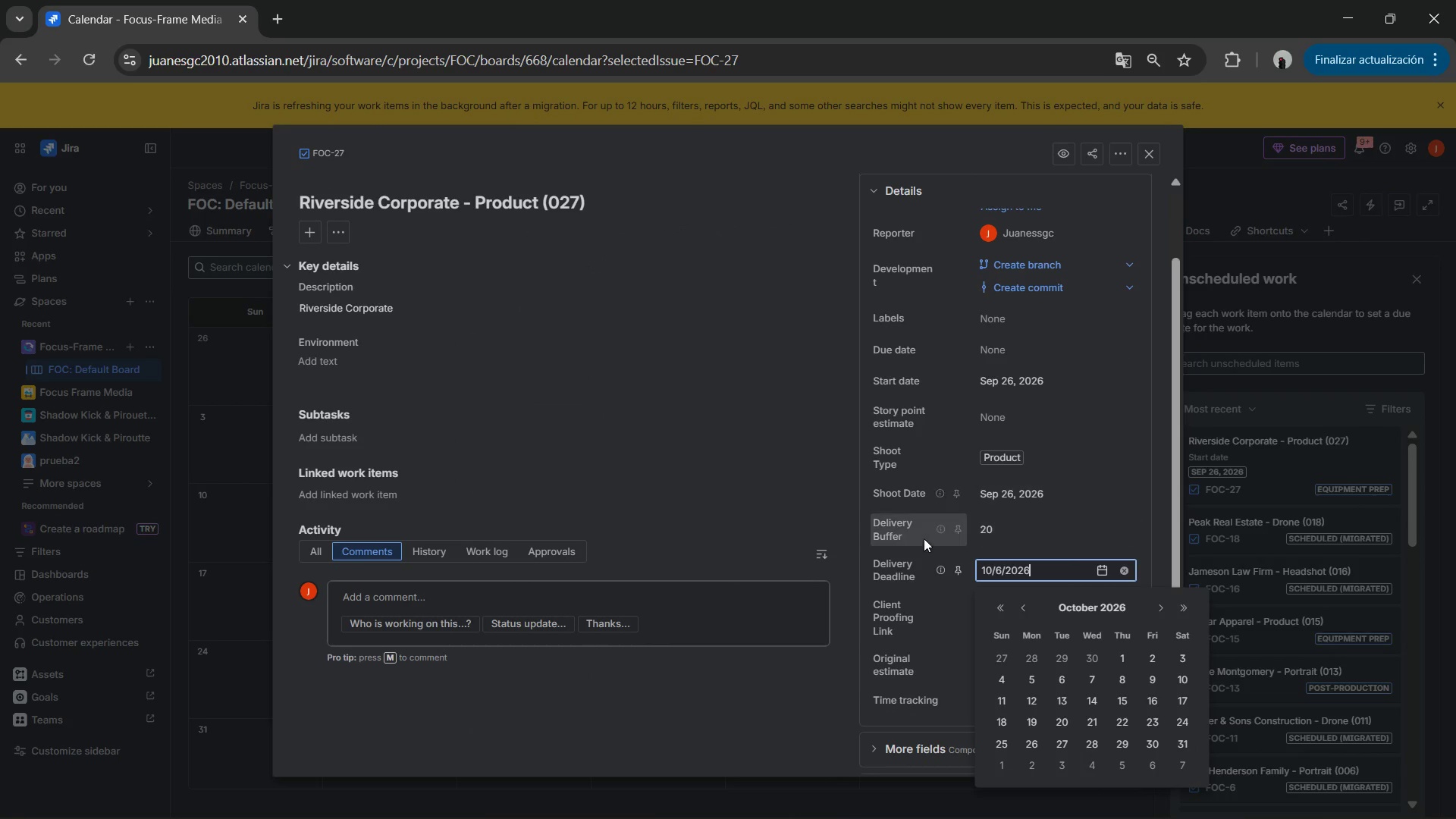 
left_click([808, 522])
 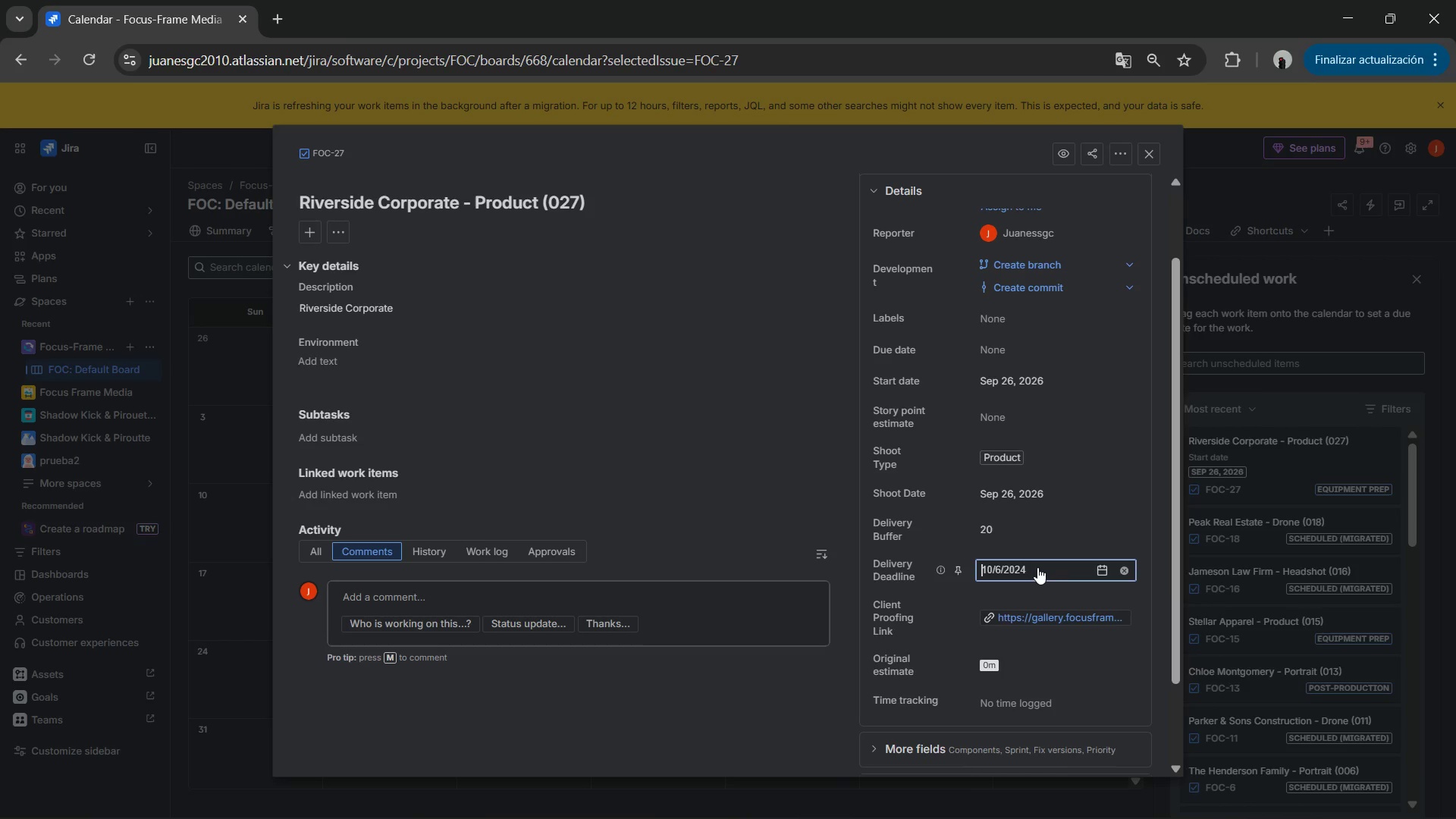 
key(Control+V)
 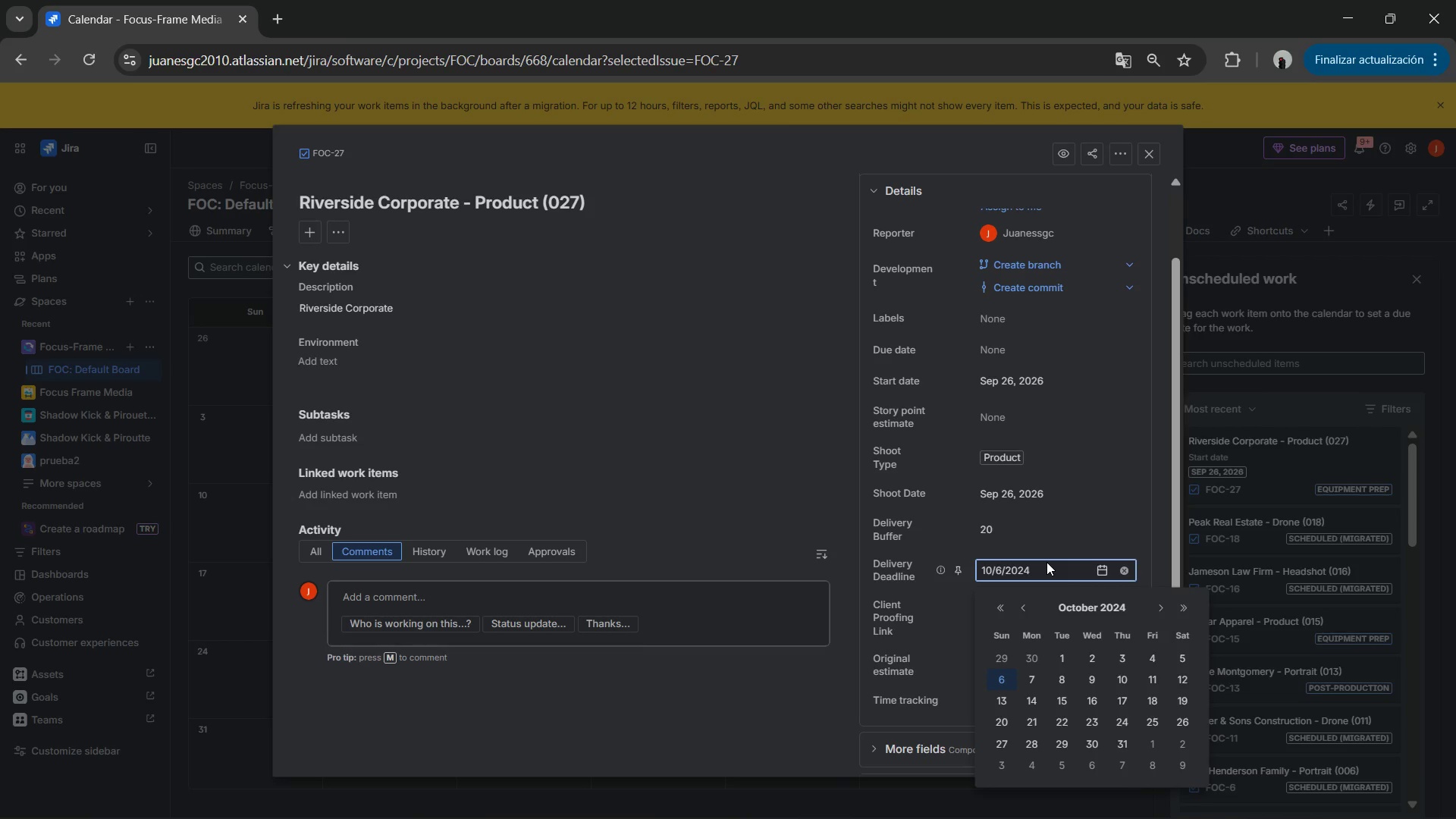 
key(Backspace)
 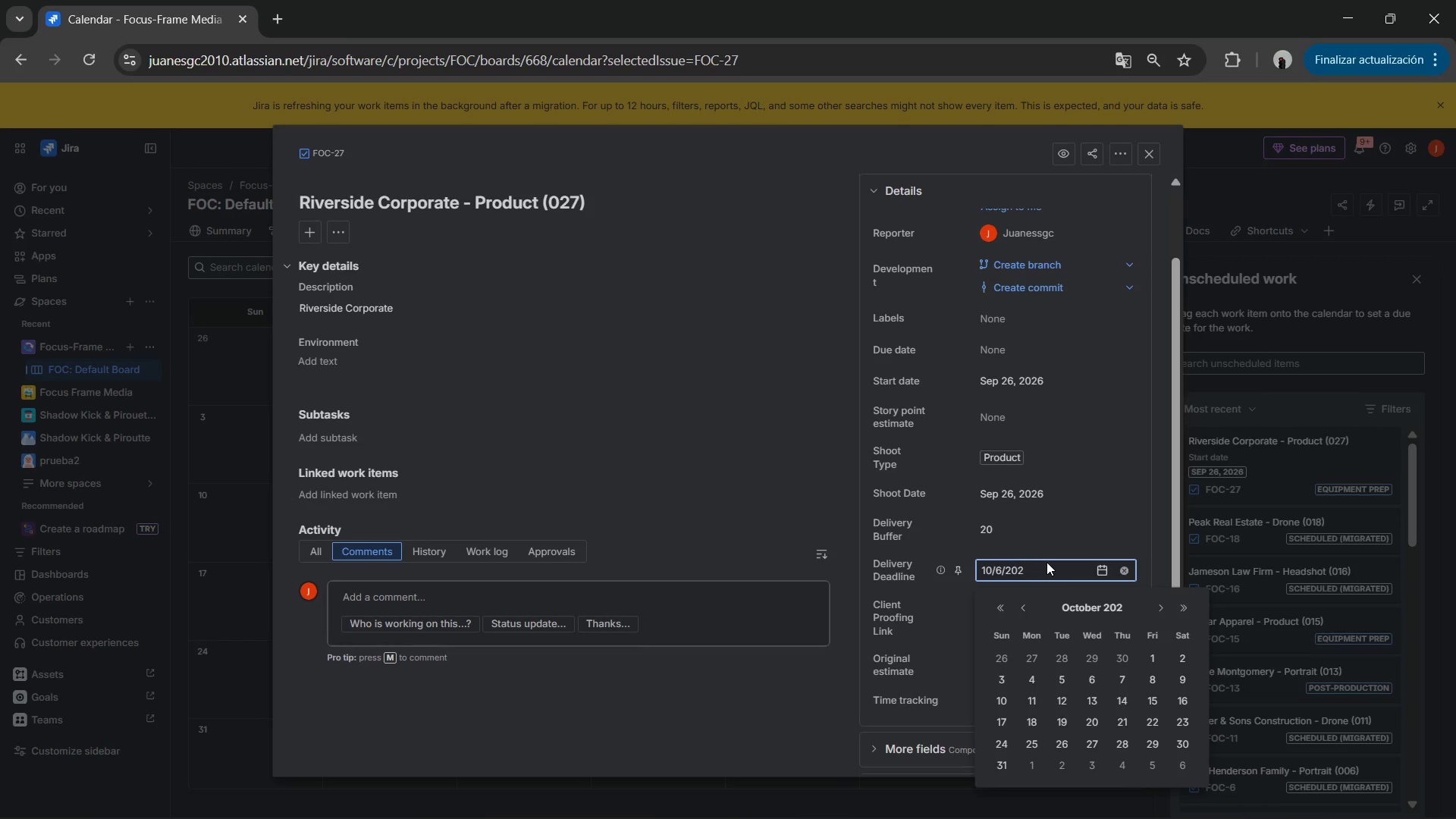 
key(Numpad6)
 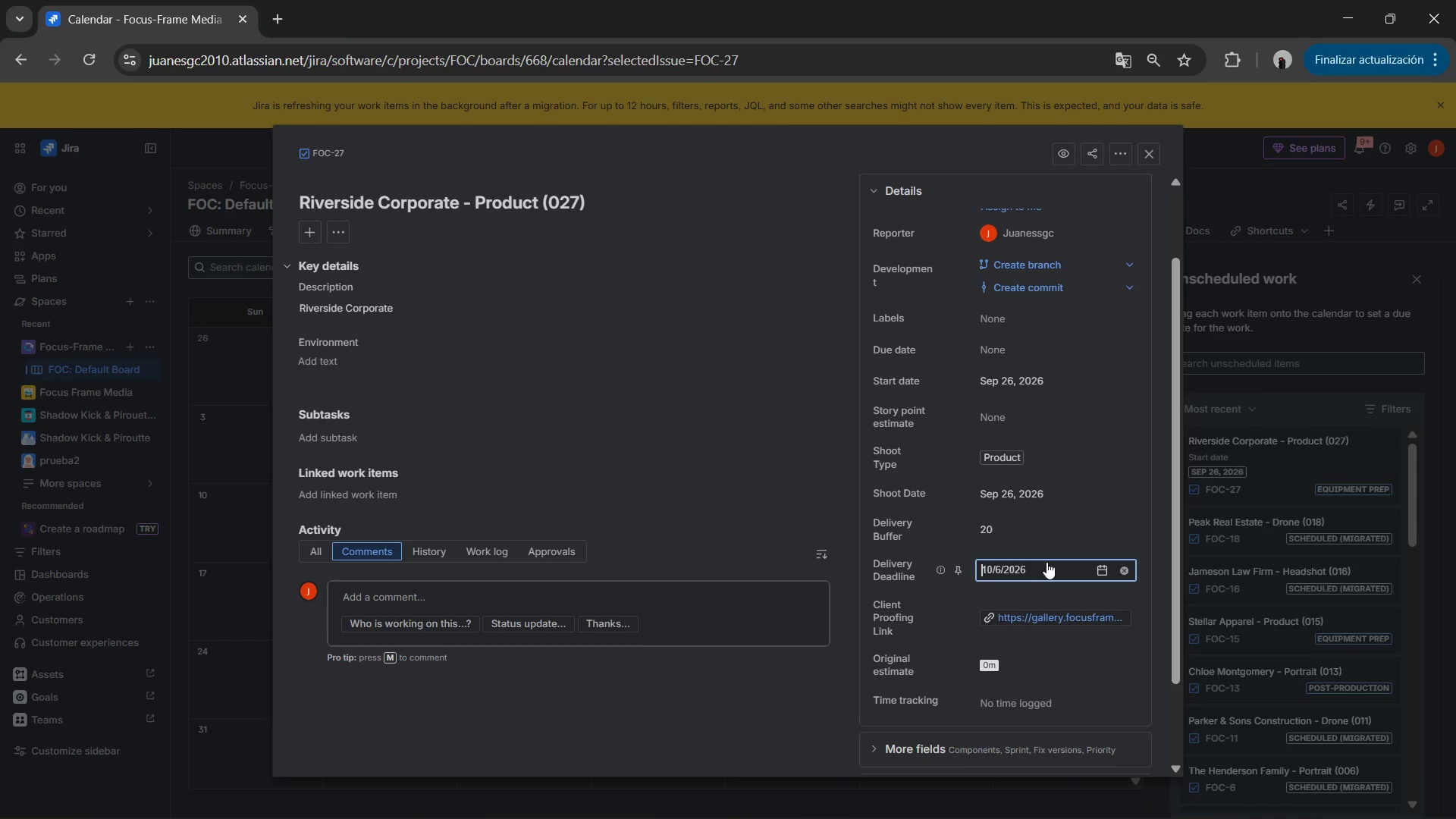 
key(NumpadEnter)
 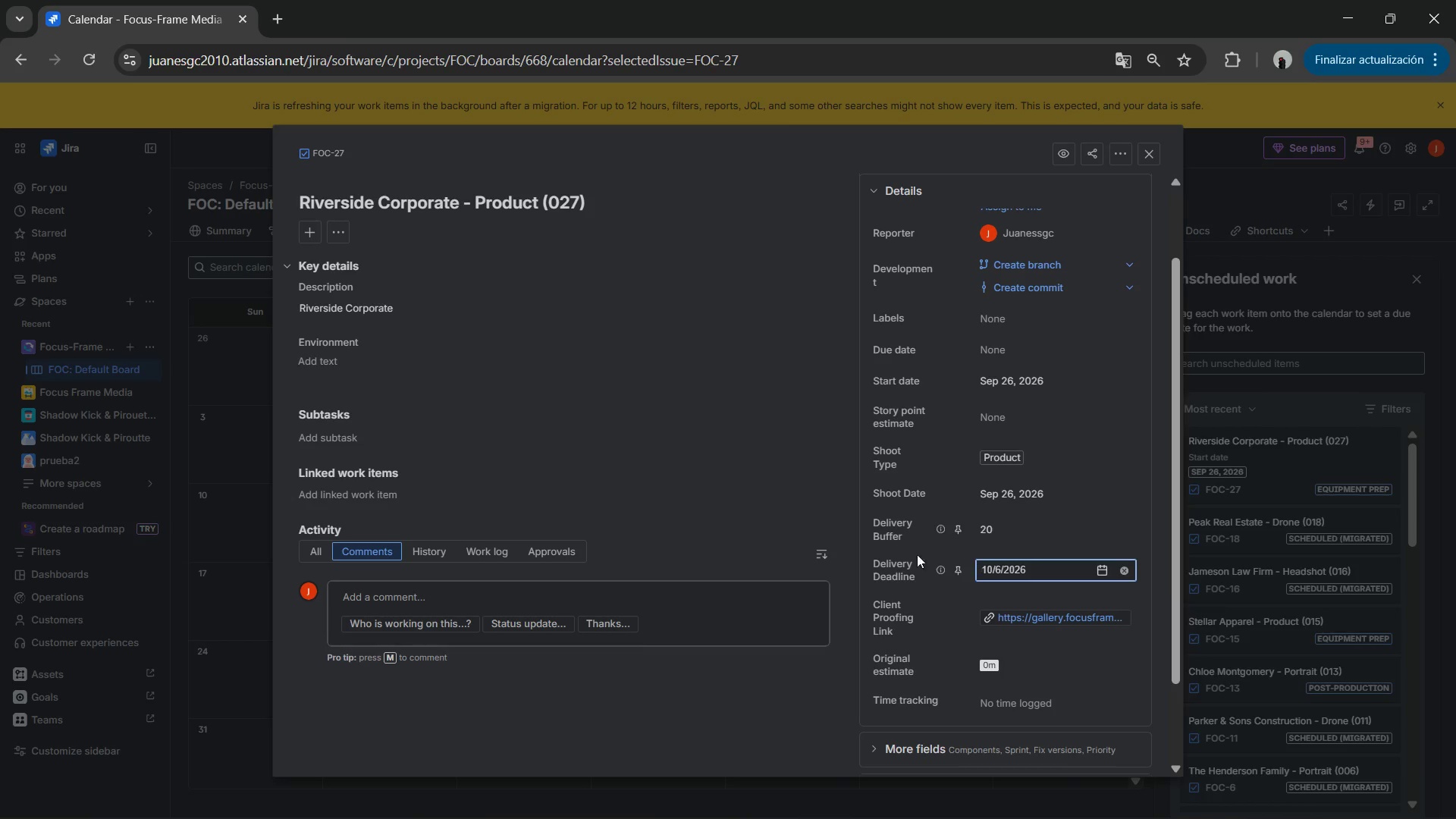 
left_click([793, 476])
 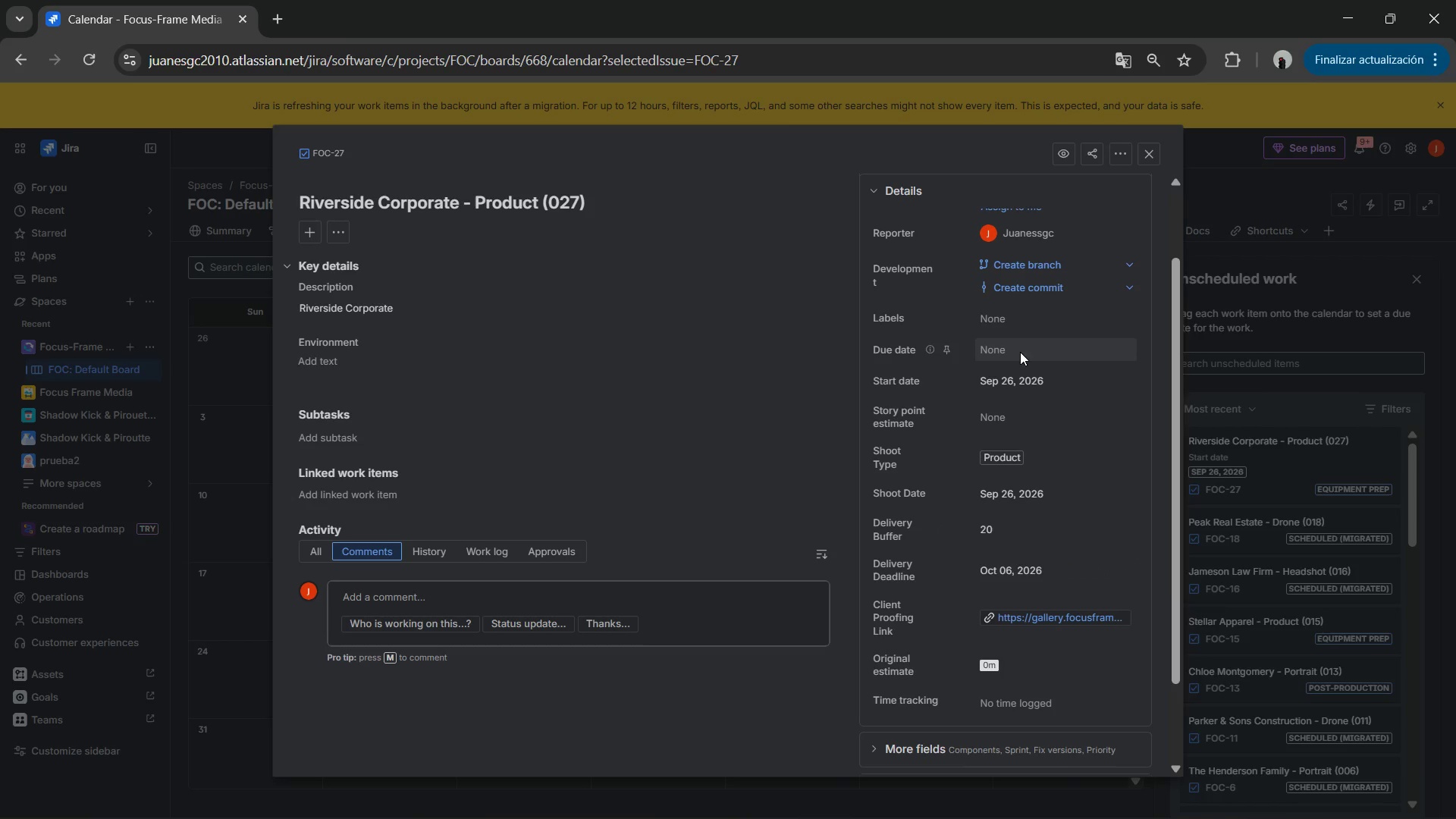 
left_click([1019, 352])
 